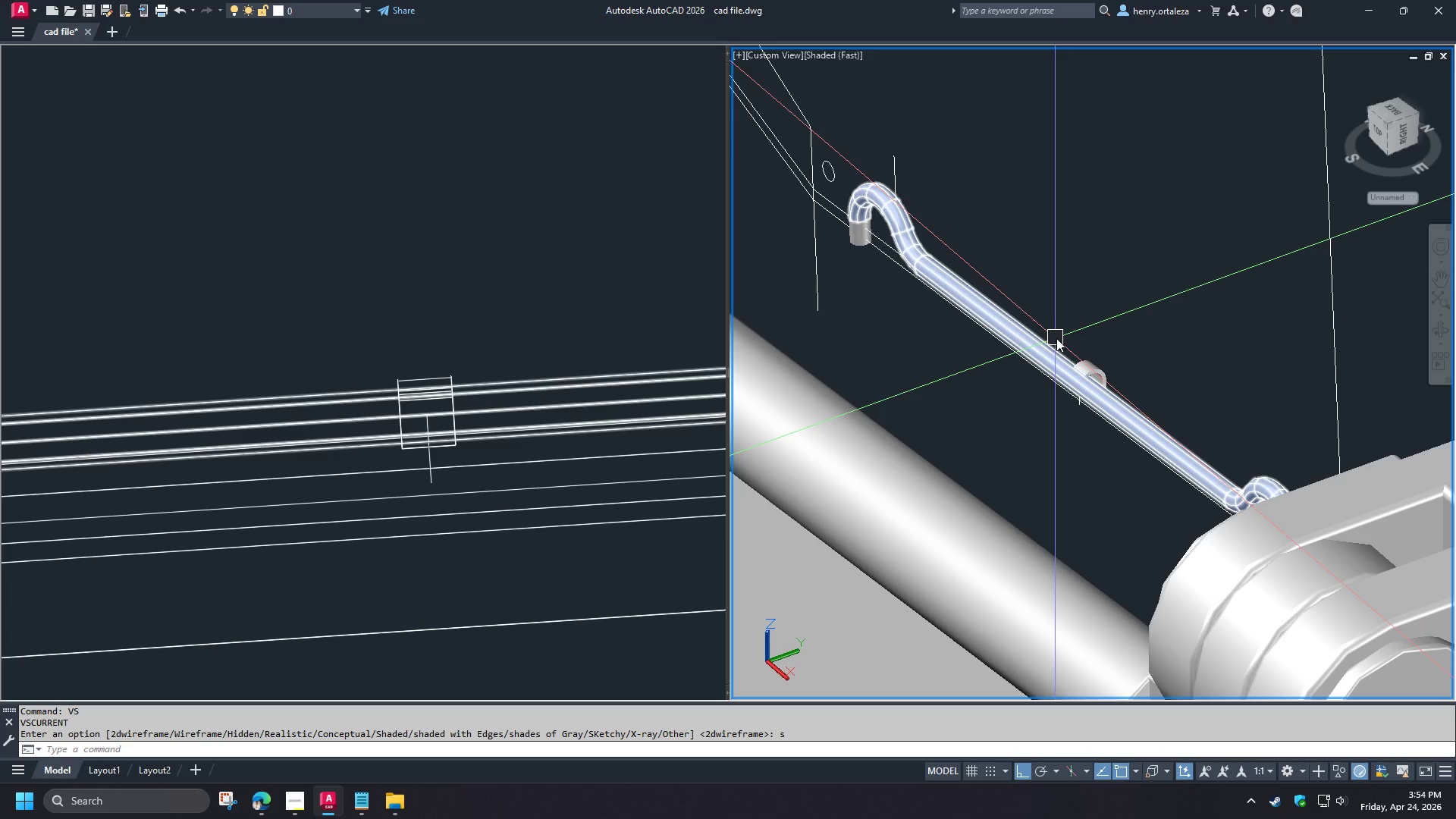 
key(Escape)
type(-v fr )
 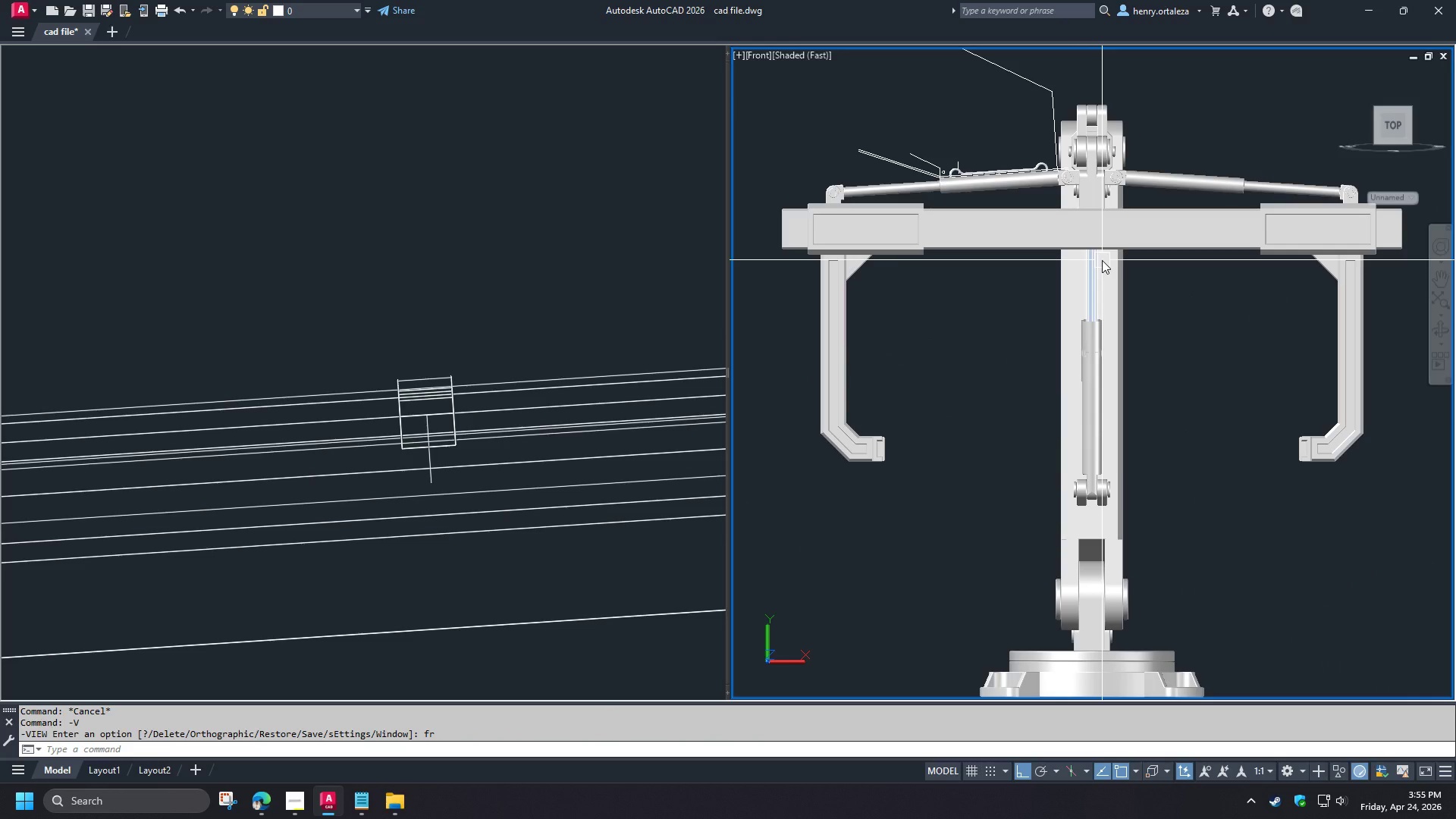 
key(Minus)
 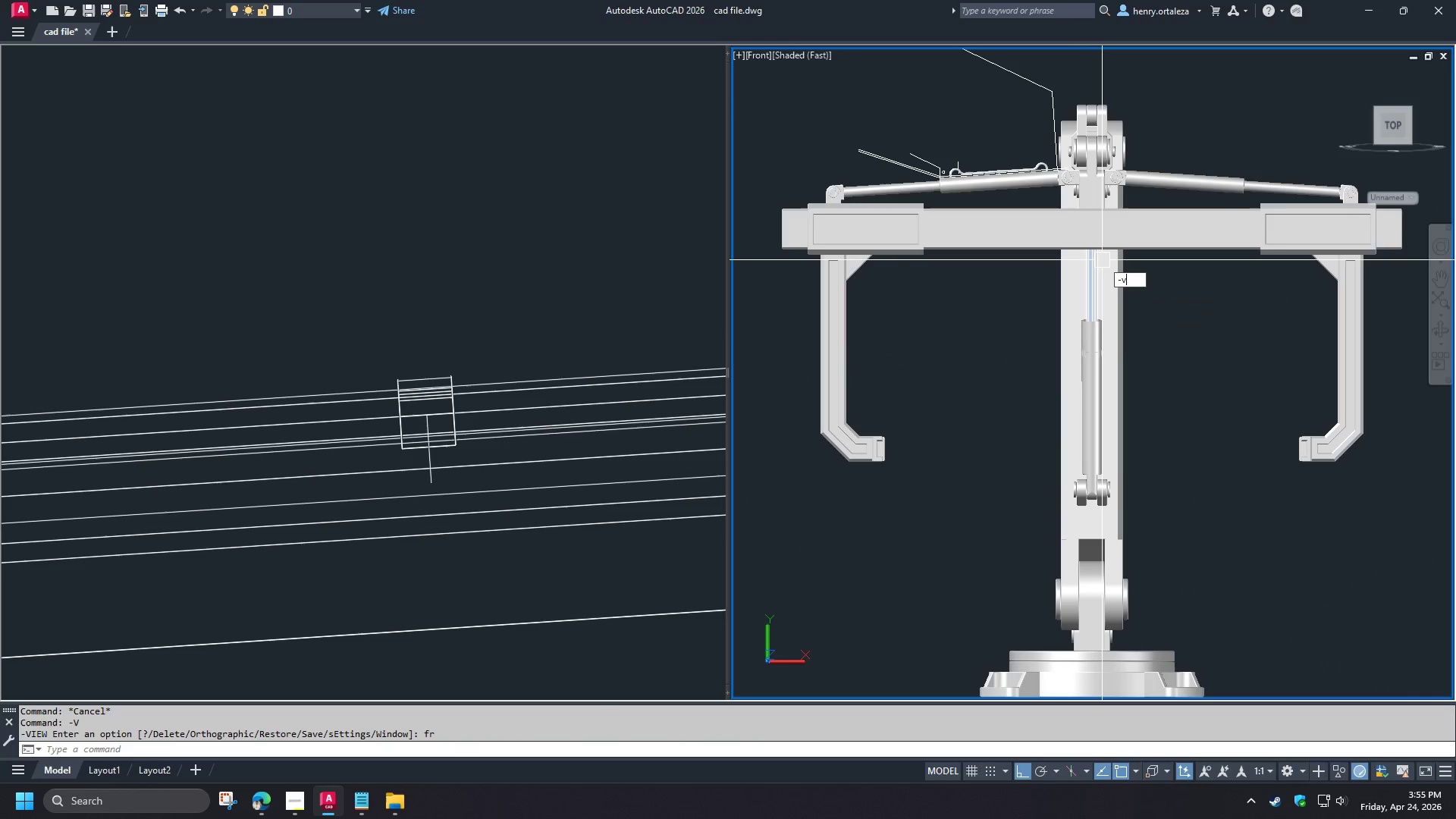 
key(V)
 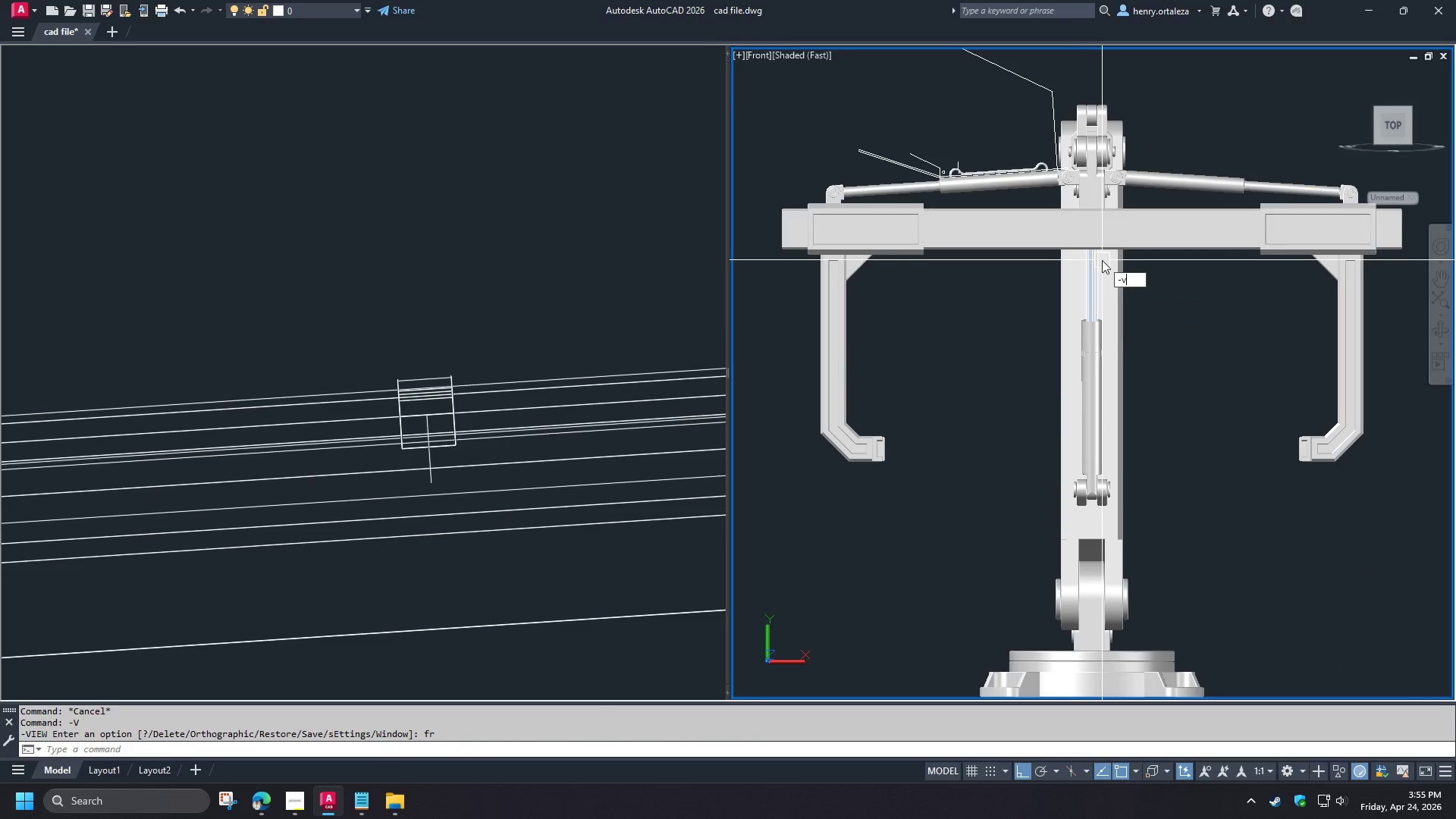 
key(Space)
 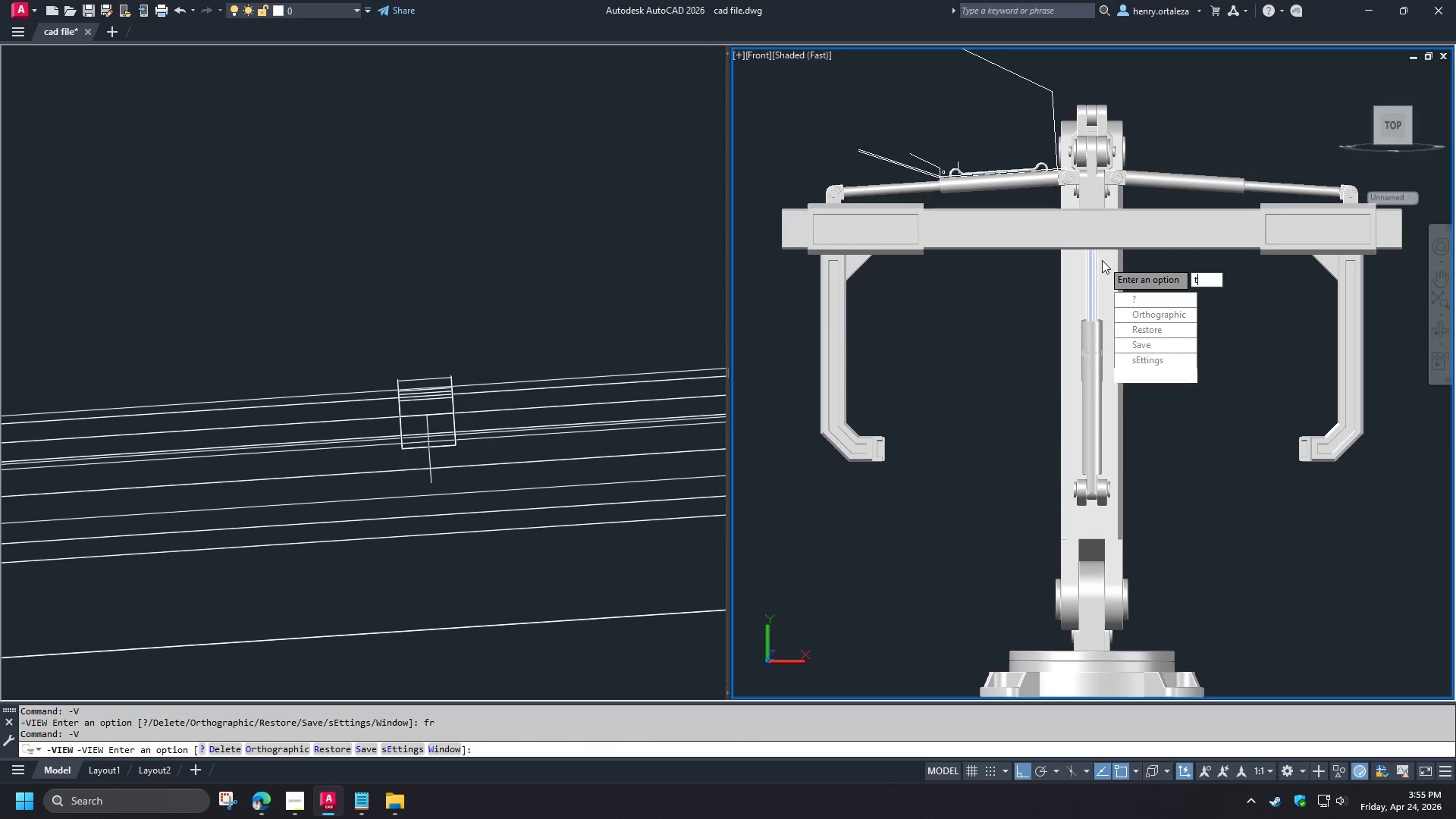 
key(T)
 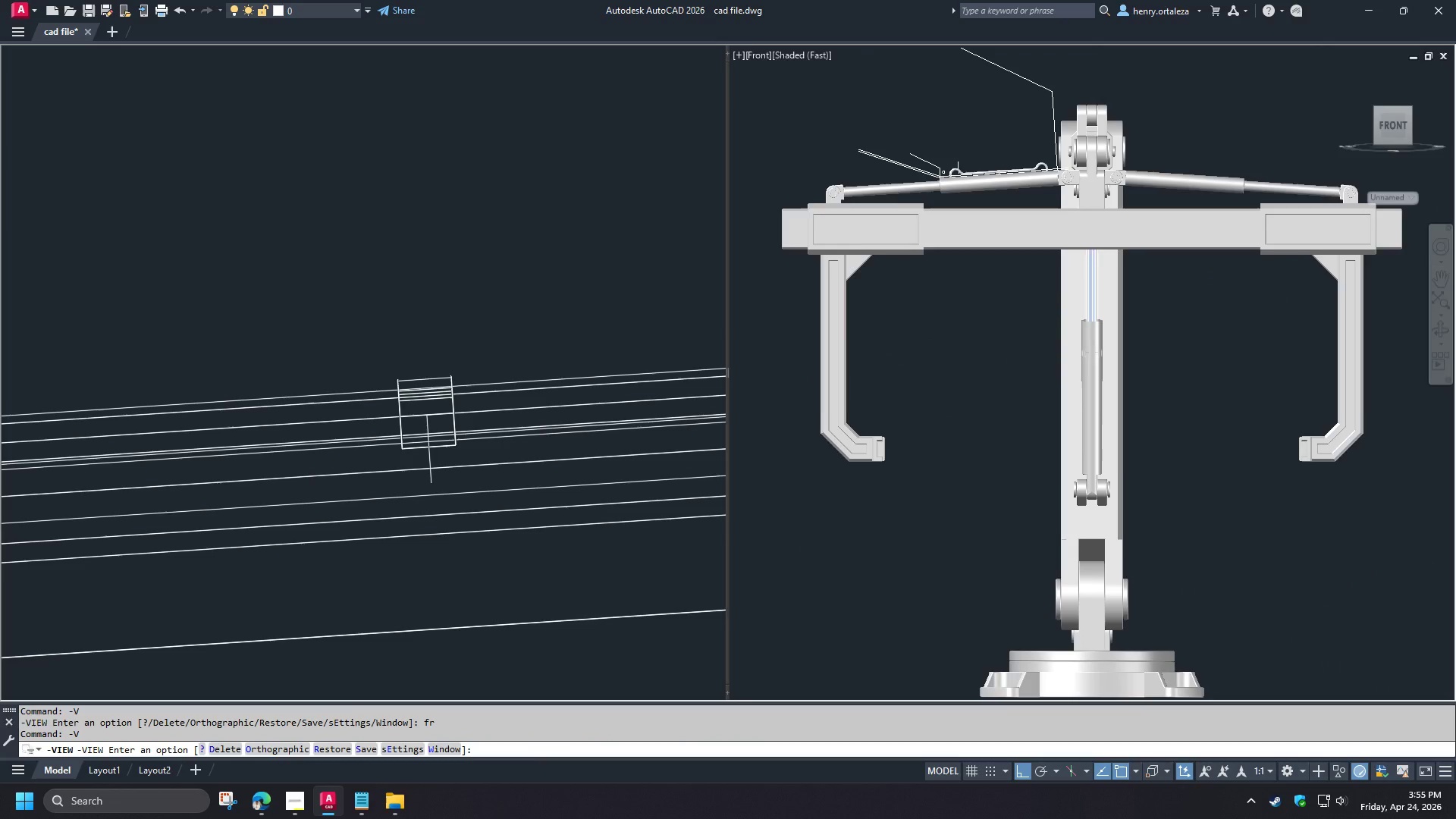 
key(Space)
 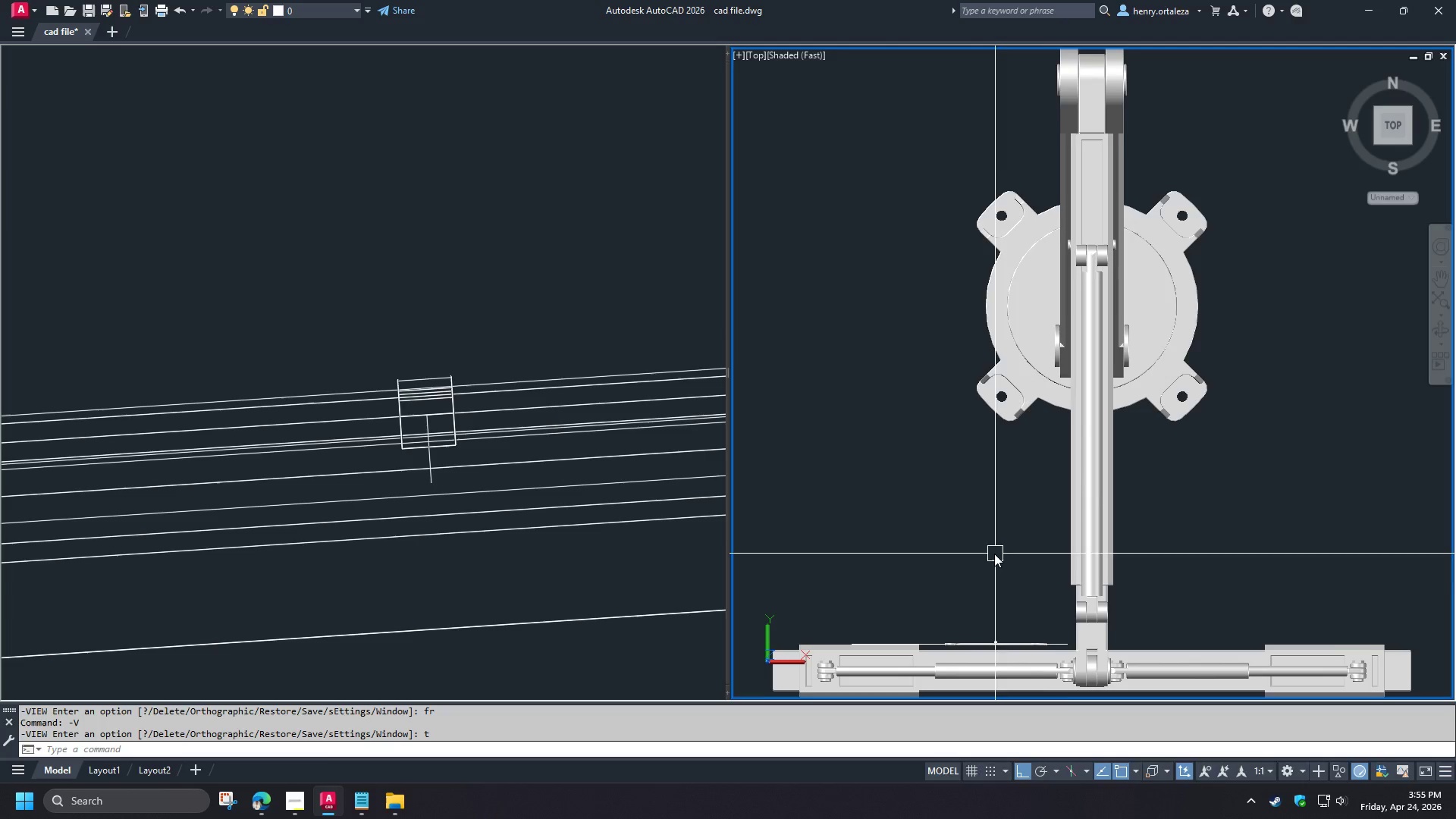 
key(V)
 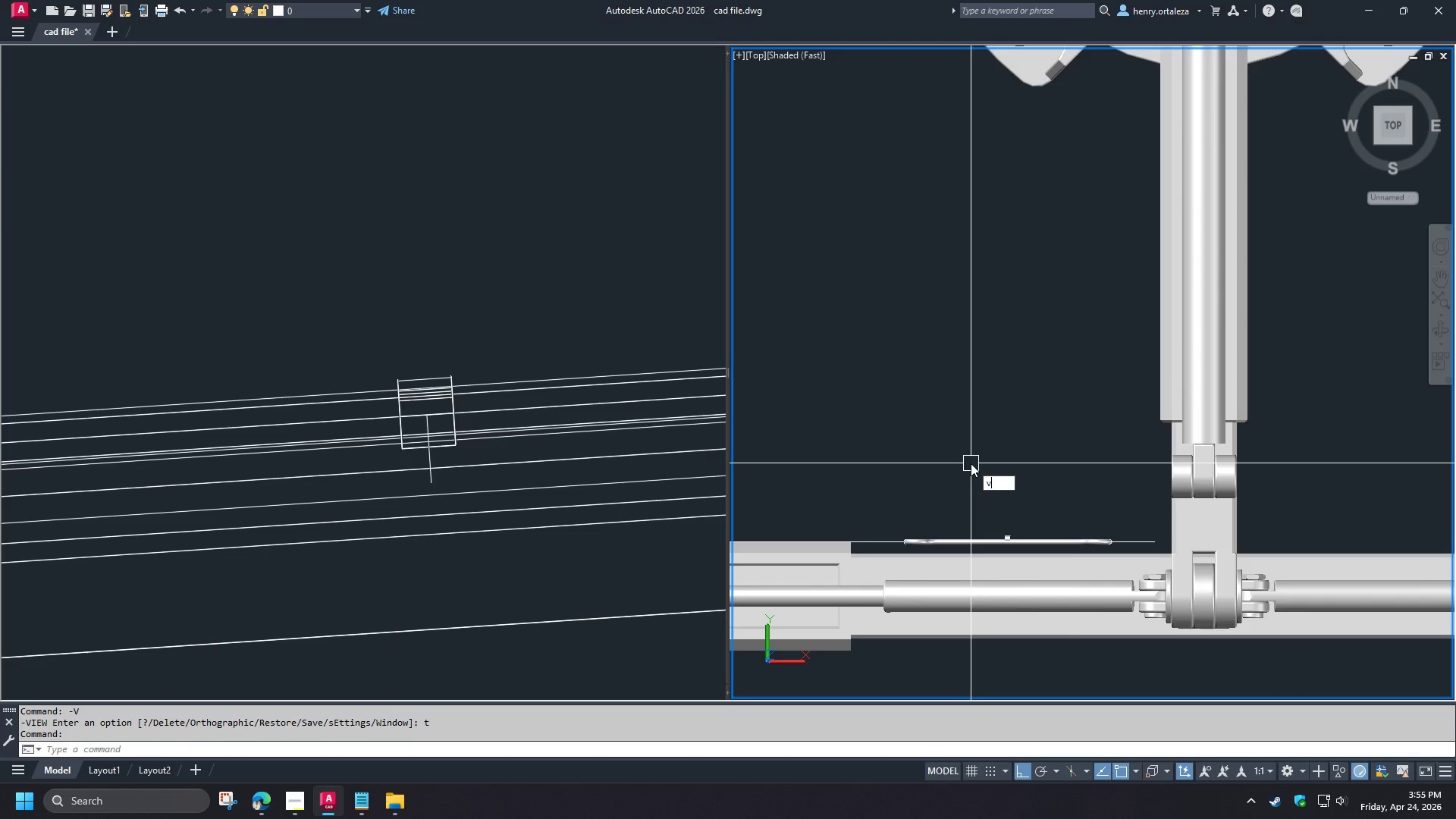 
scroll: coordinate [971, 463], scroll_direction: up, amount: 2.0
 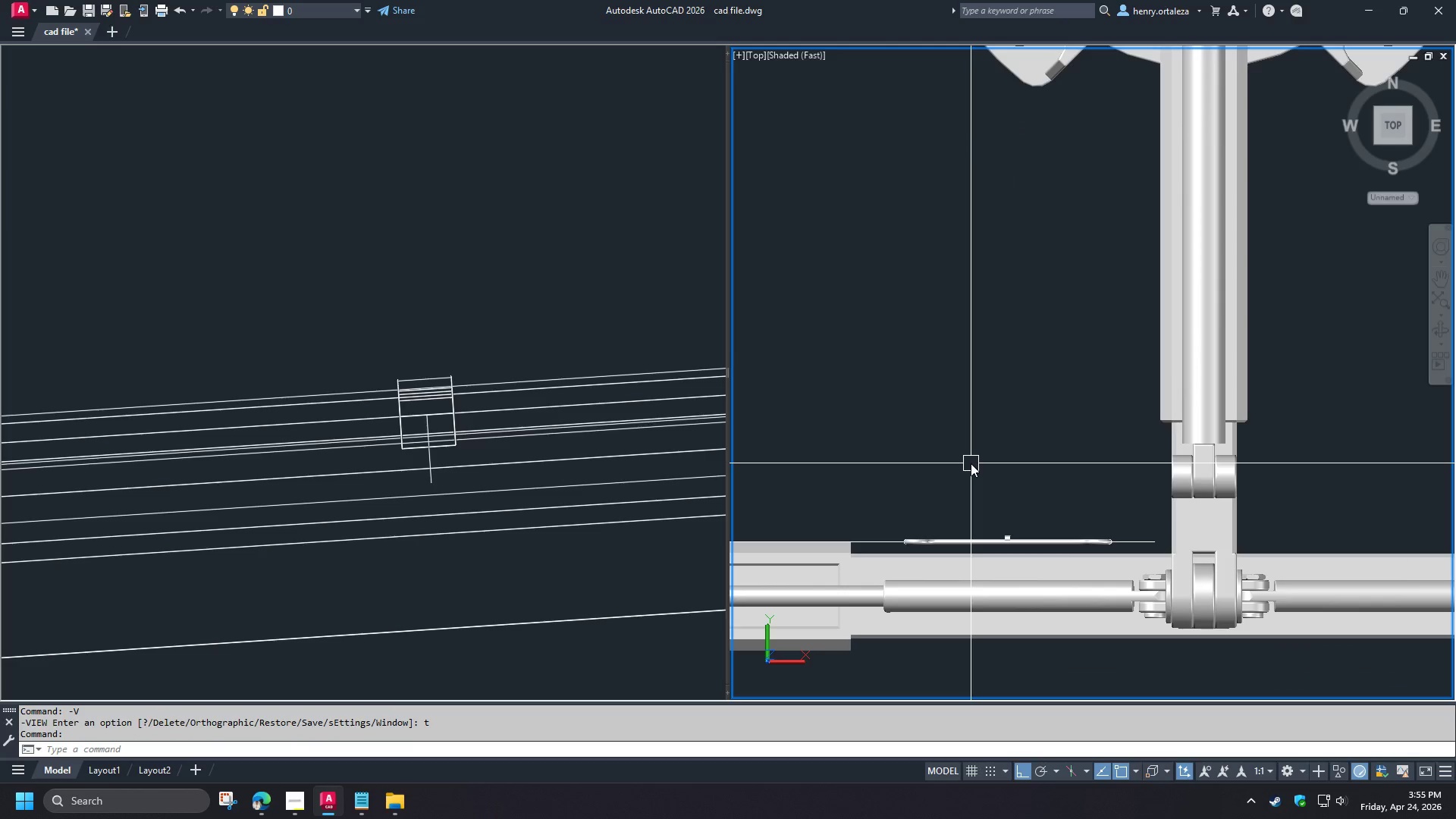 
key(S)
 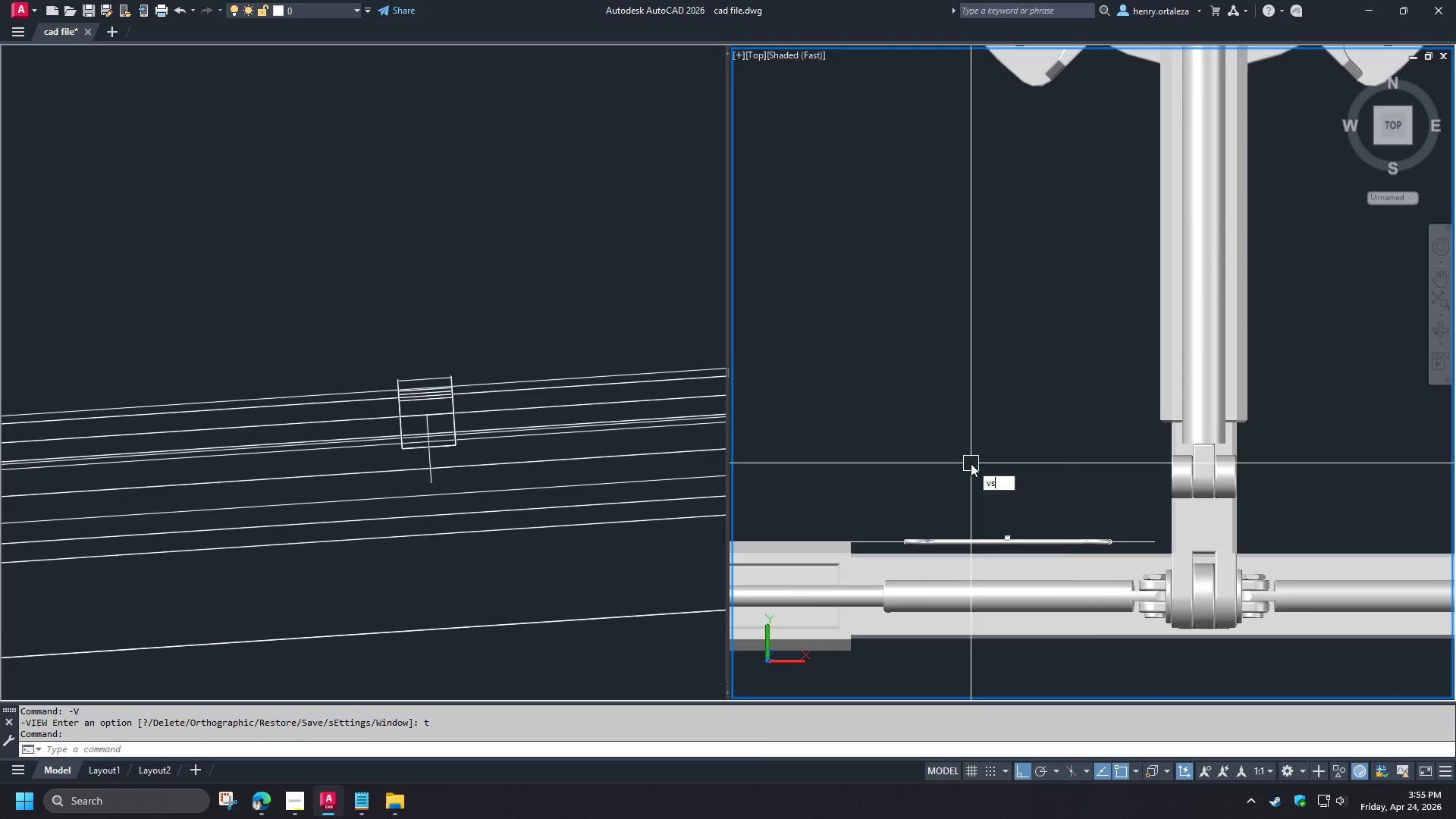 
key(Space)
 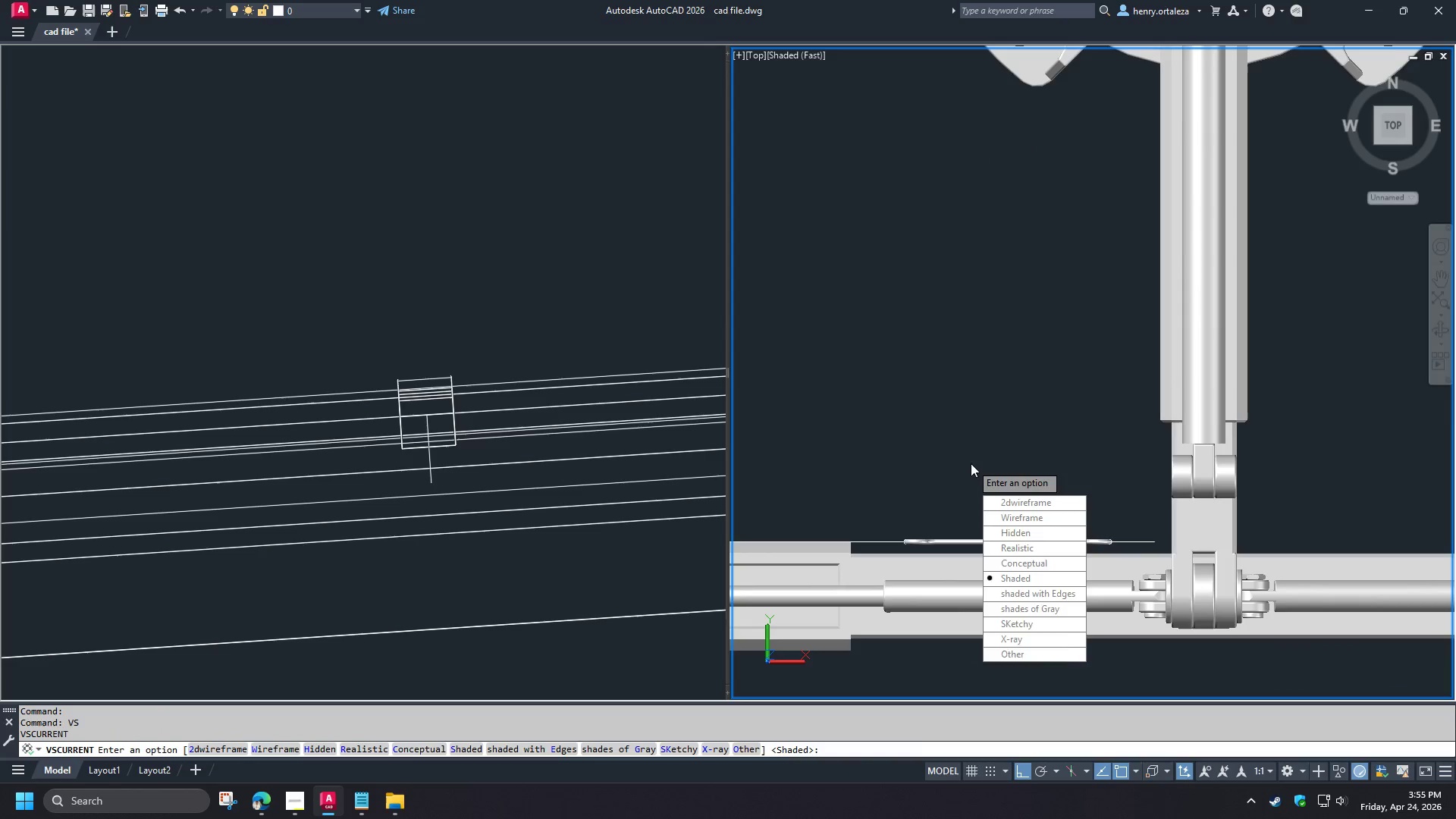 
key(2)
 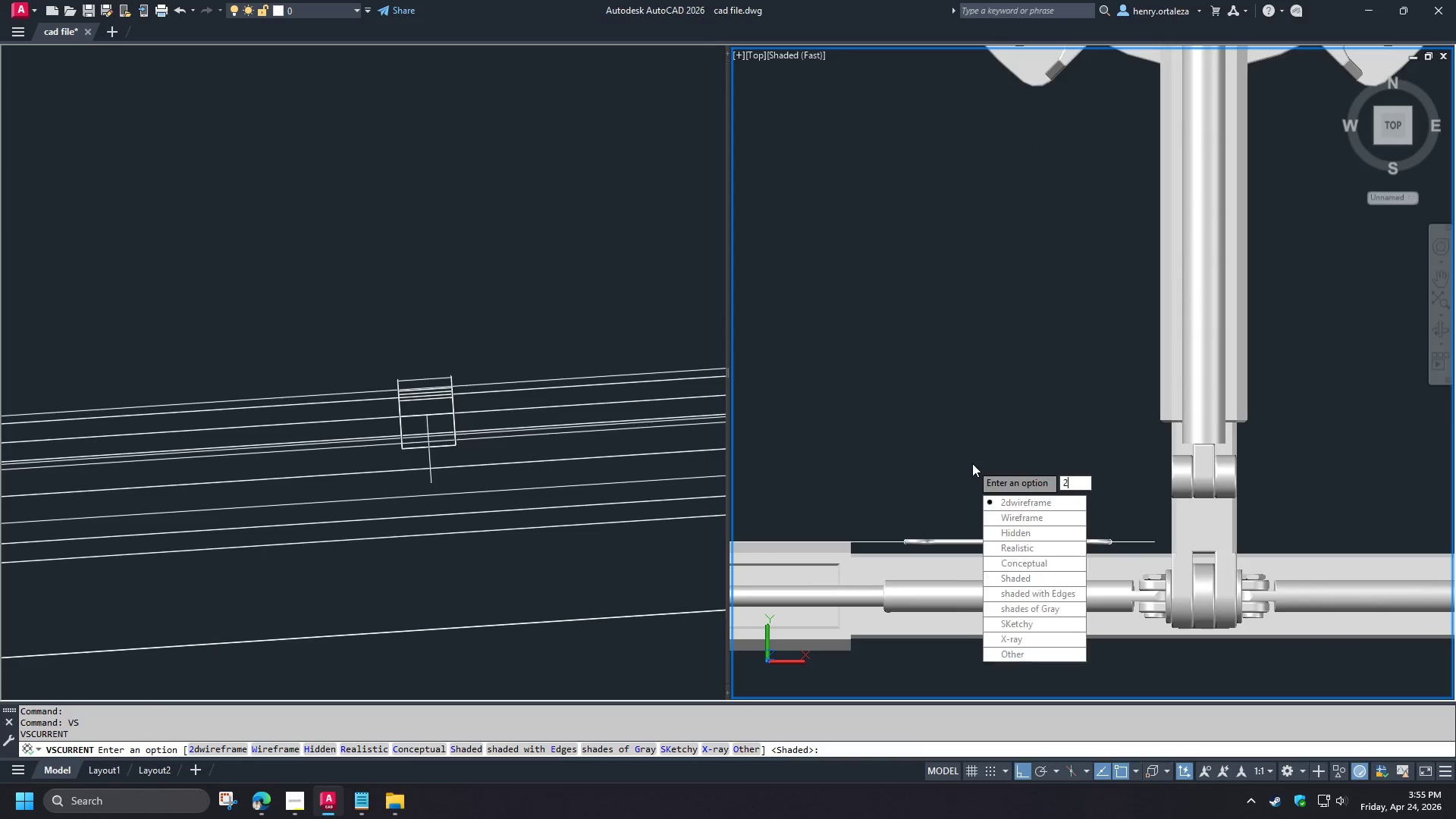 
key(Space)
 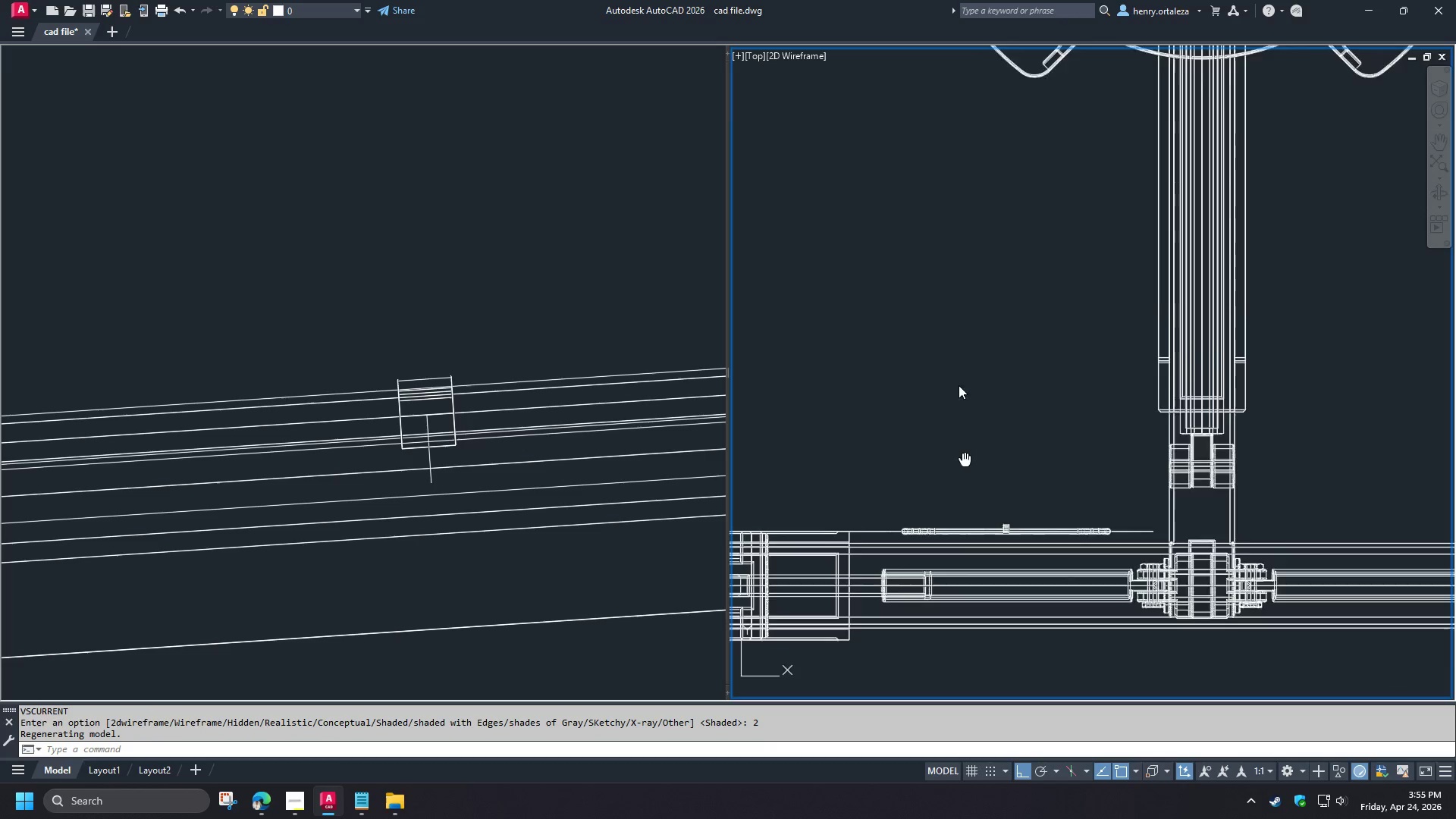 
type(re )
 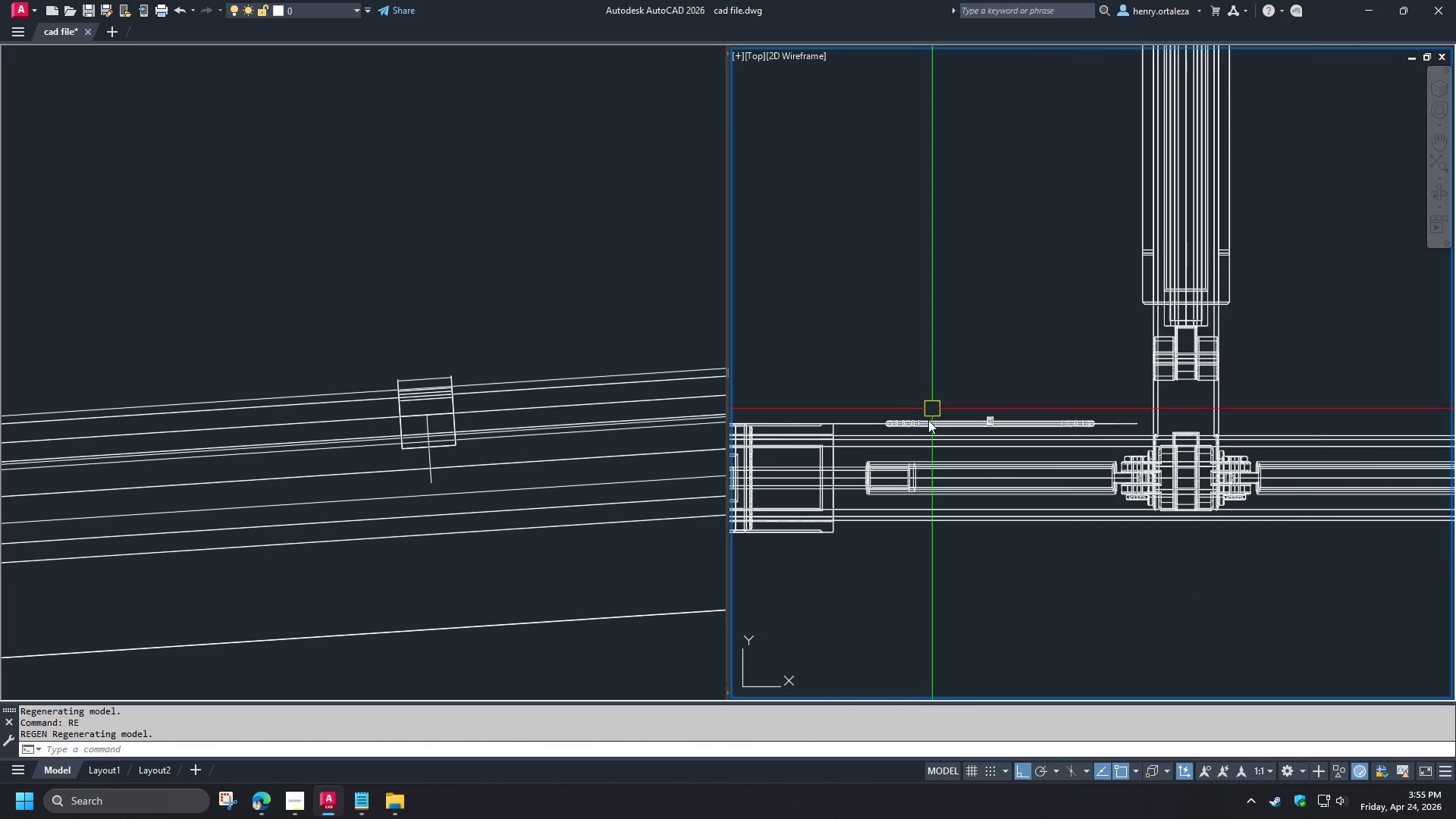 
scroll: coordinate [916, 444], scroll_direction: up, amount: 2.0
 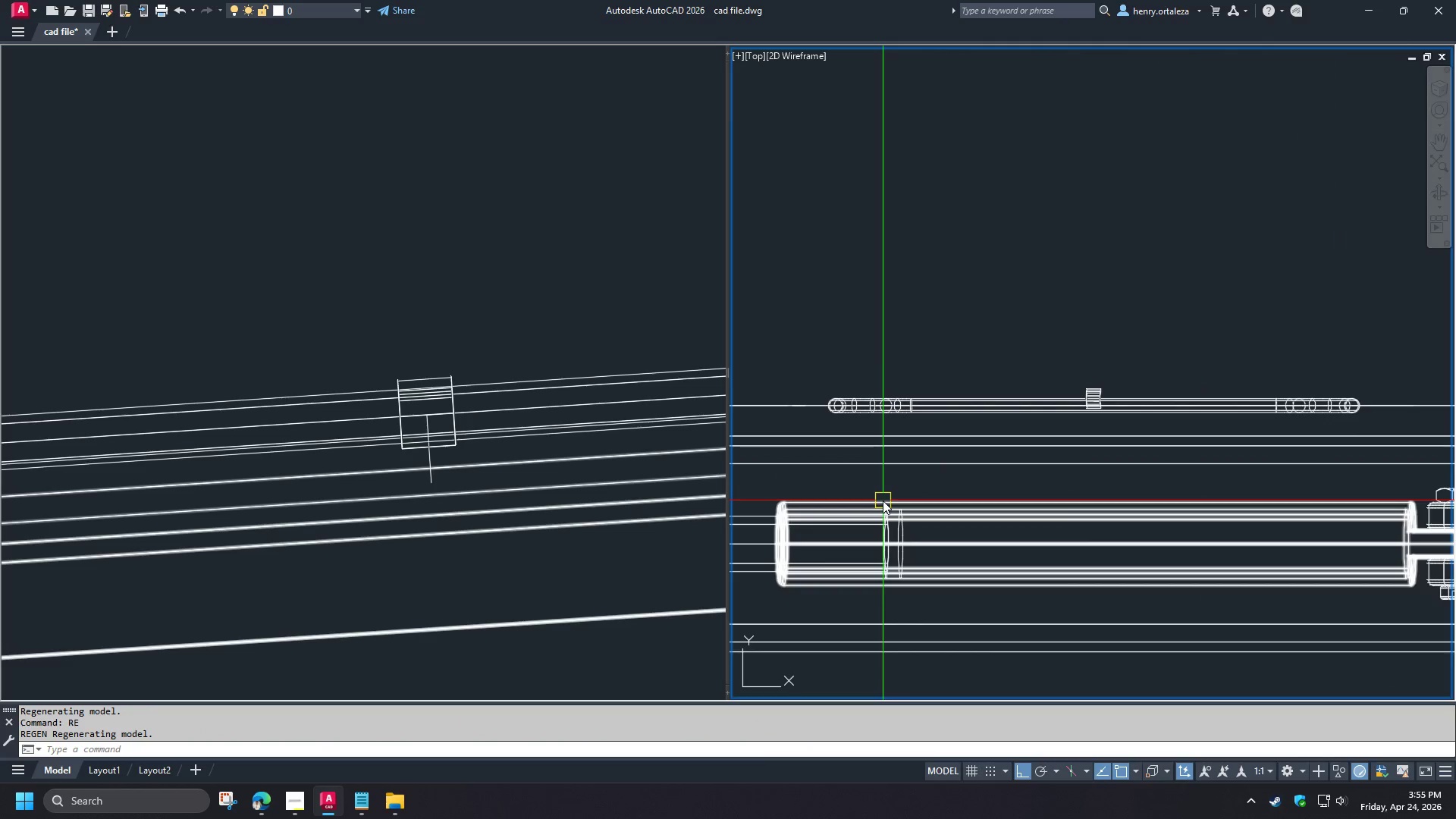 
left_click([883, 500])
 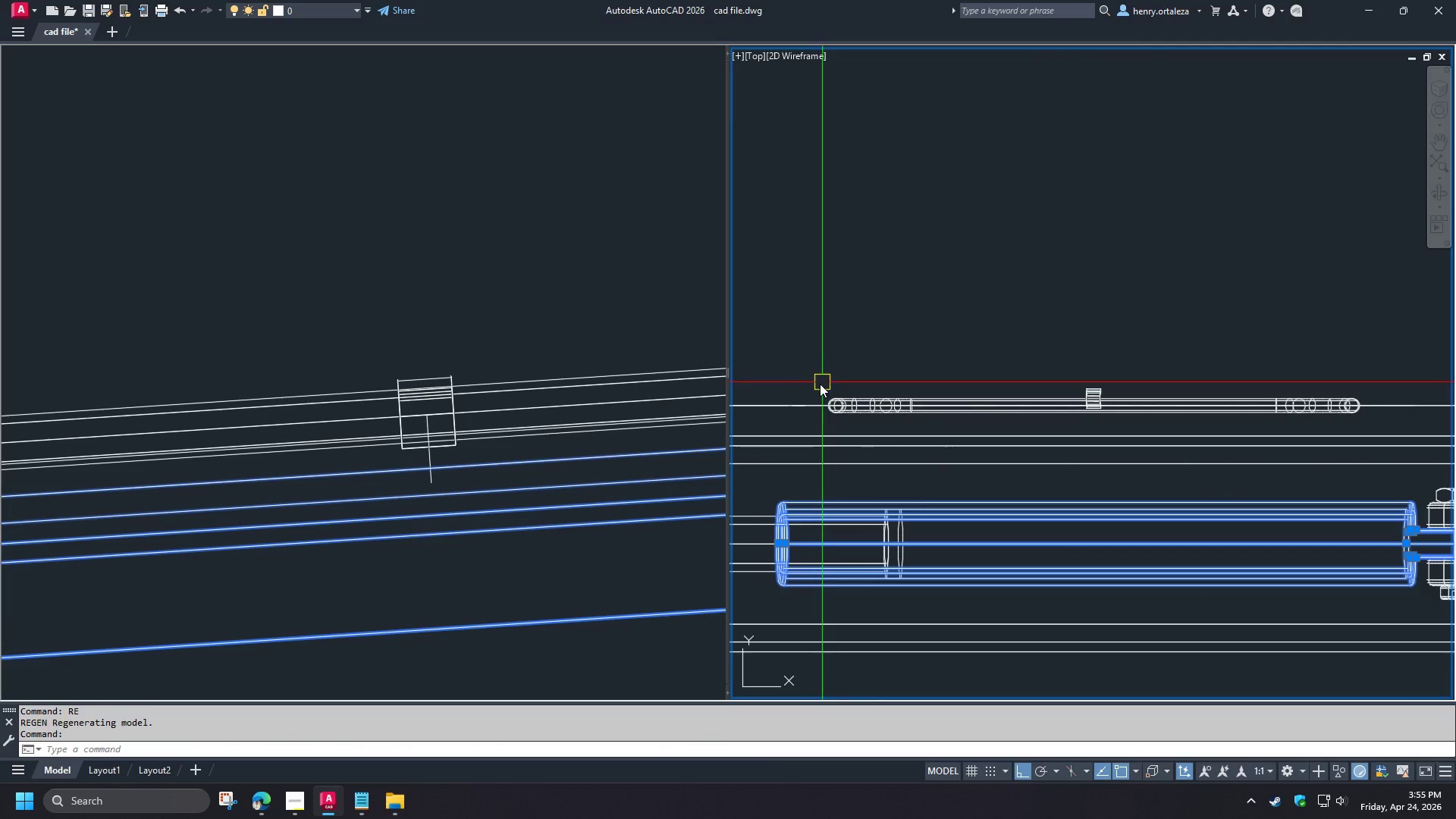 
left_click_drag(start_coordinate=[817, 384], to_coordinate=[822, 387])
 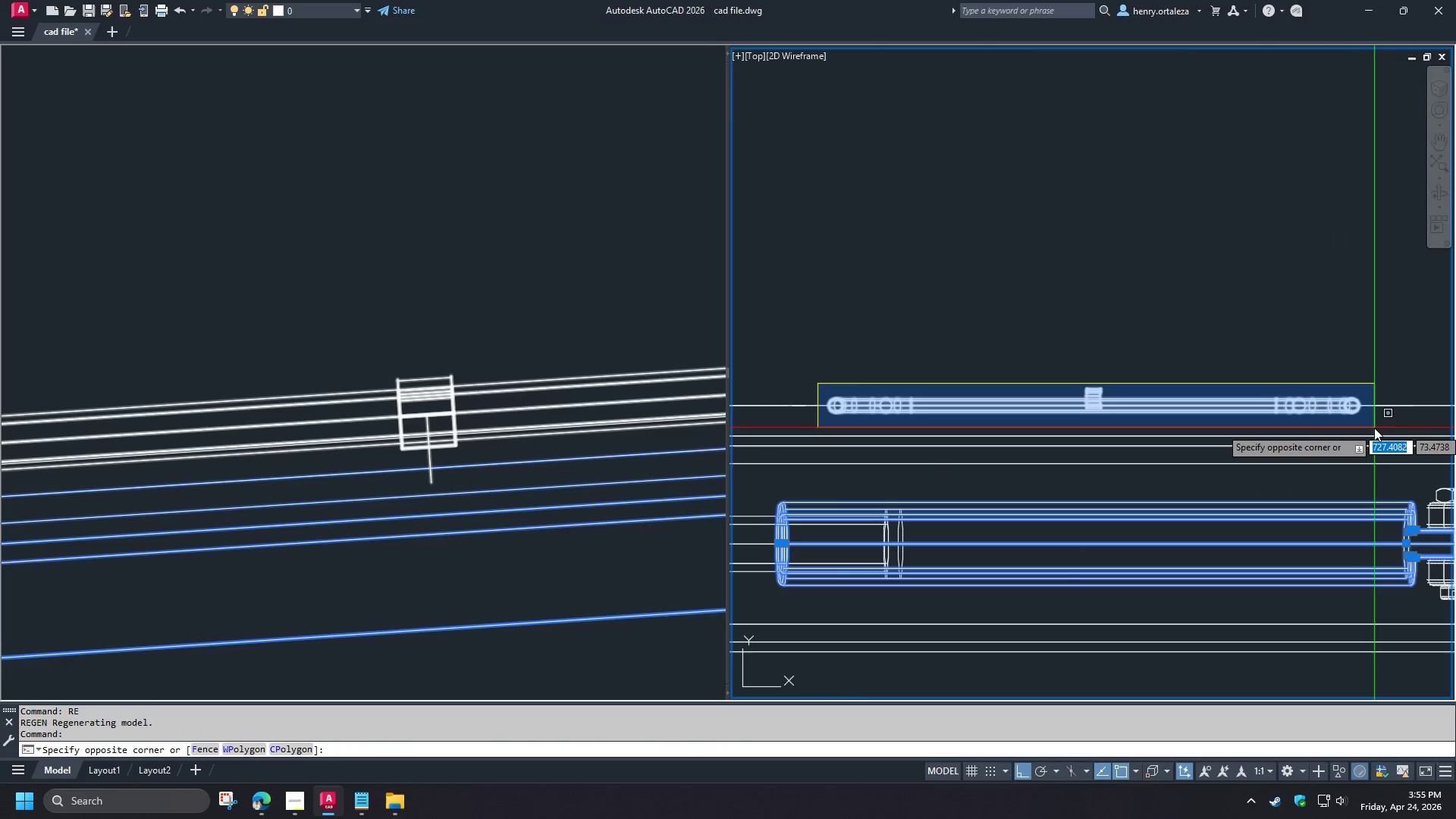 
left_click([1374, 428])
 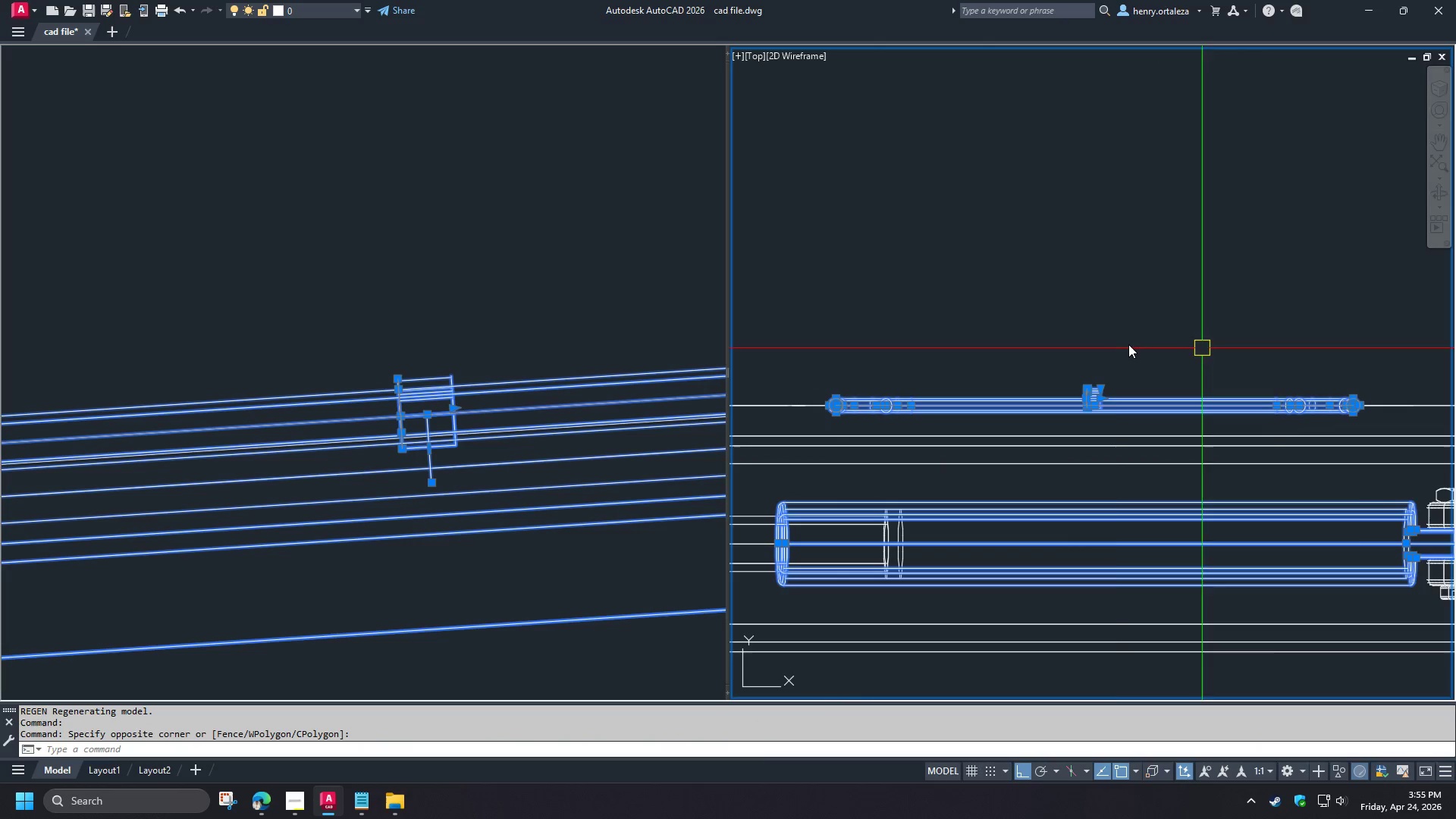 
right_click([1126, 344])
 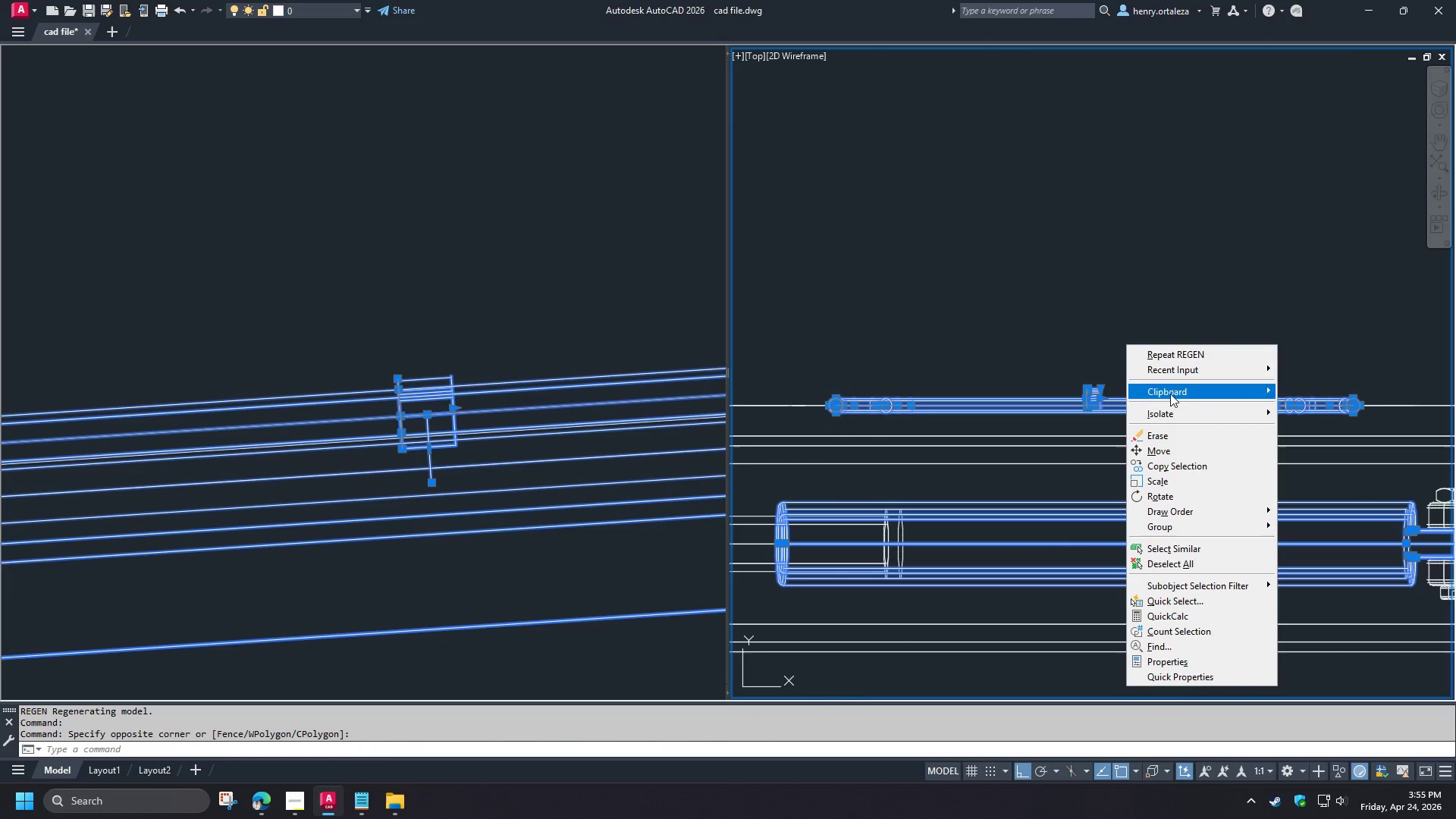 
left_click([1172, 406])
 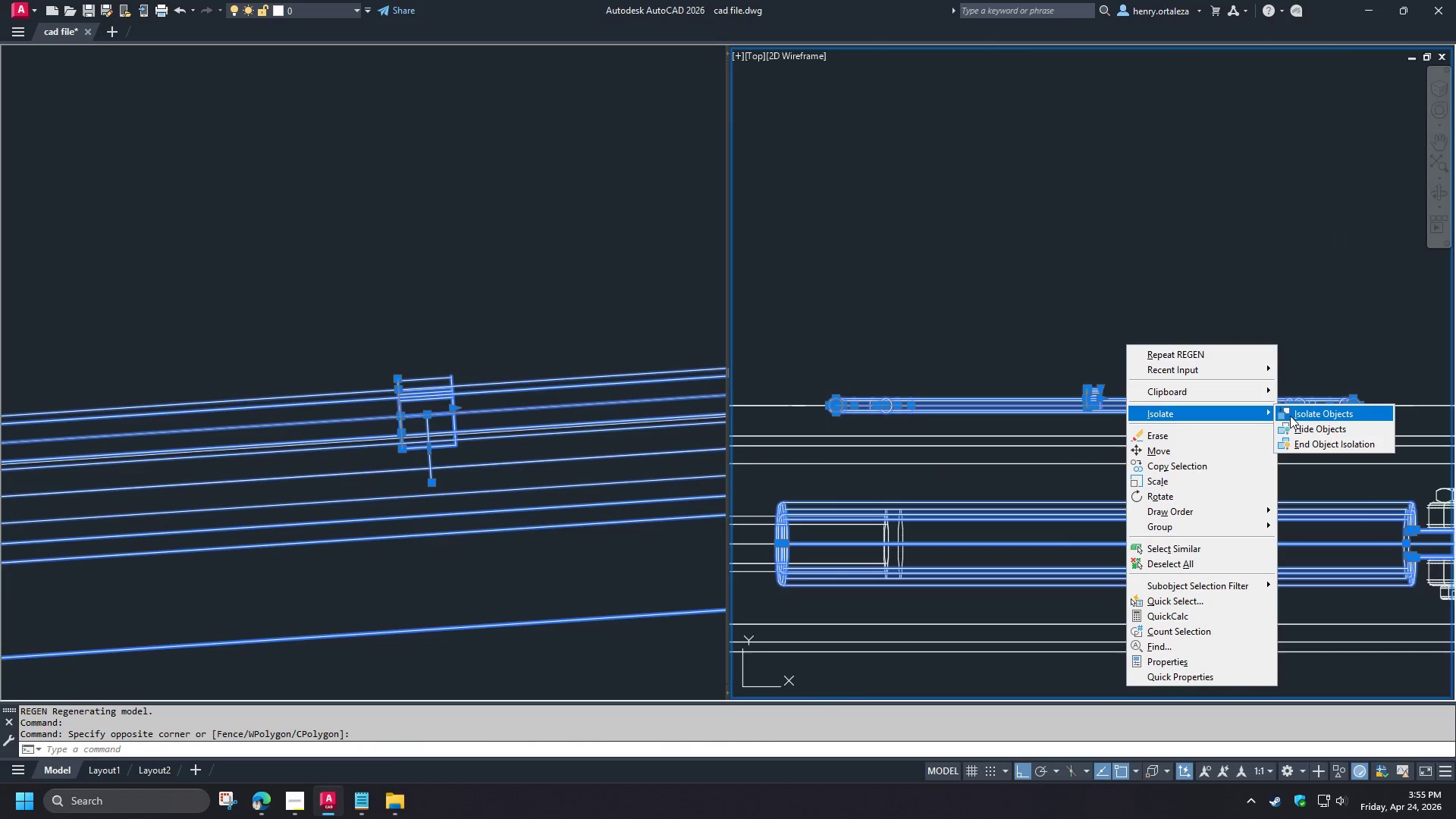 
left_click([1291, 416])
 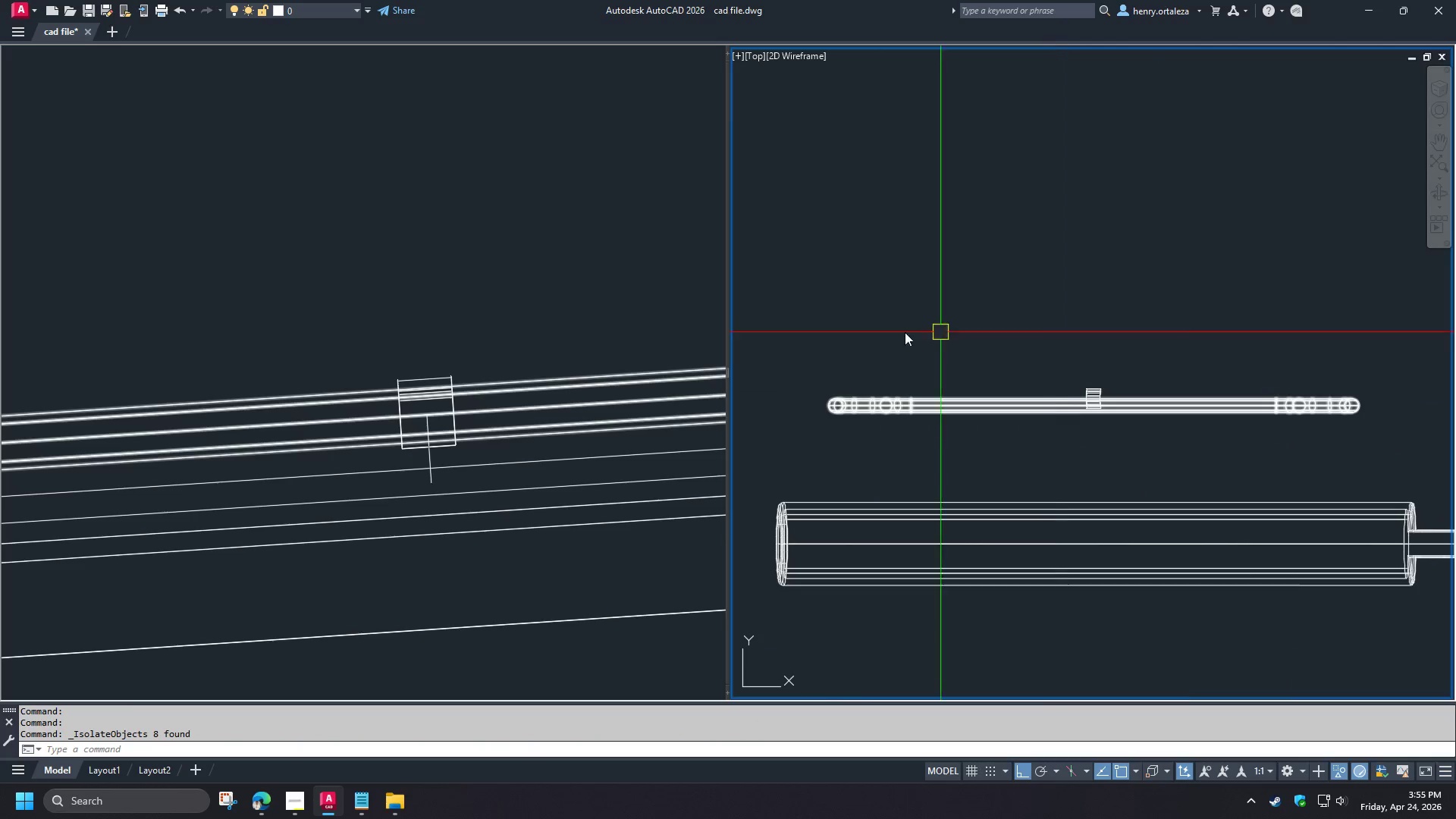 
key(Escape)
type(rec cen )
 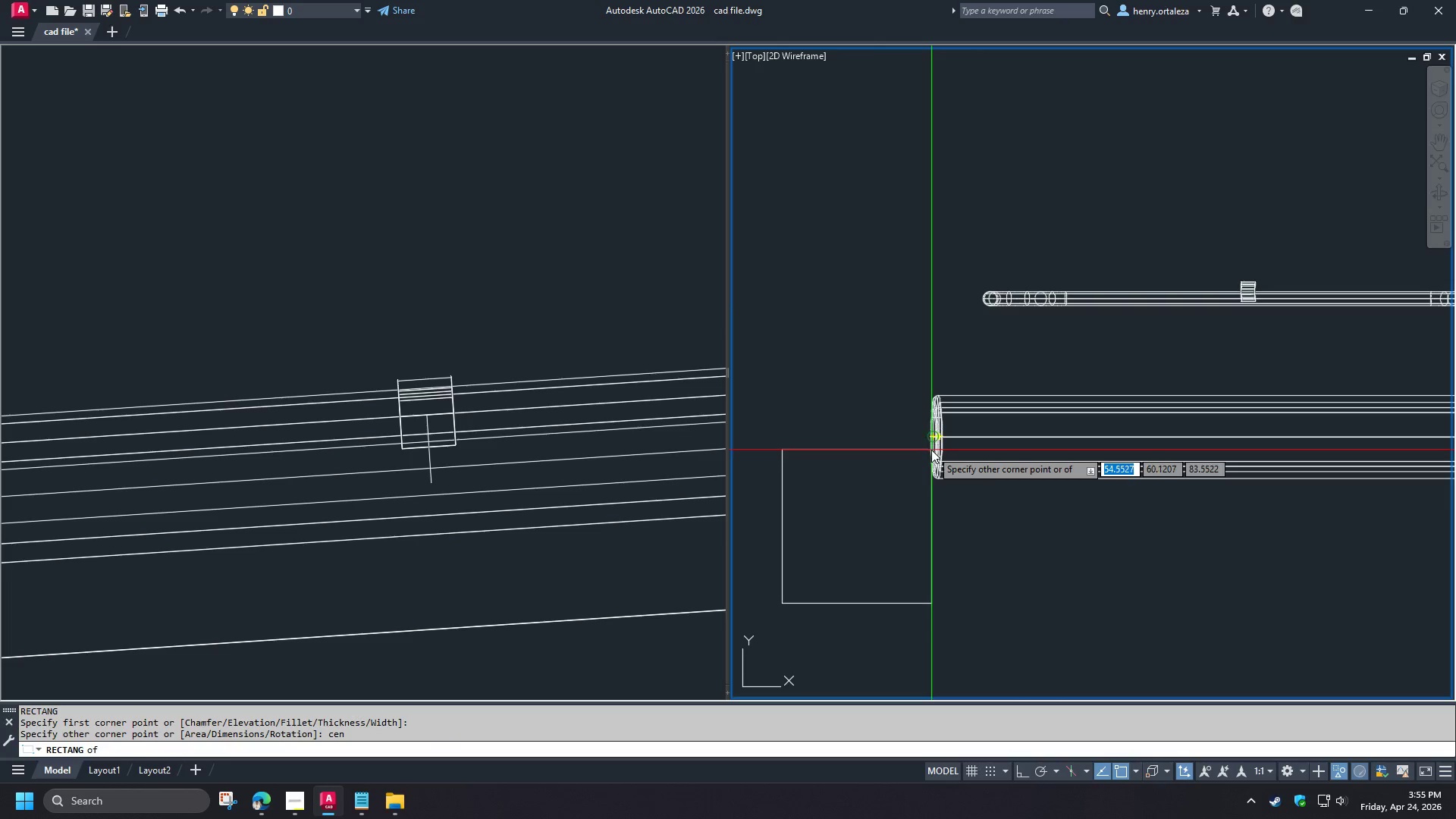 
left_click([931, 450])
 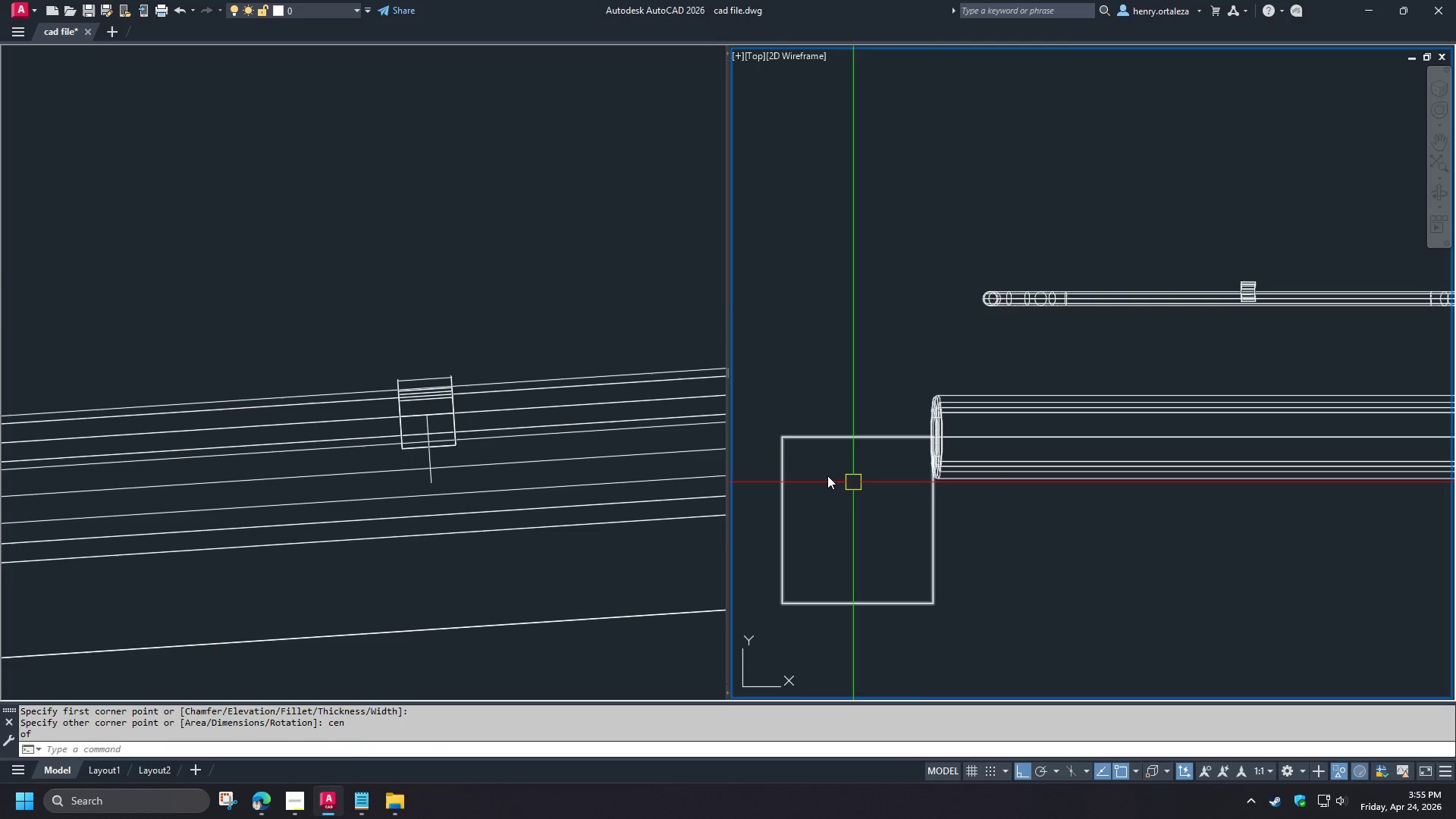 
key(Space)
 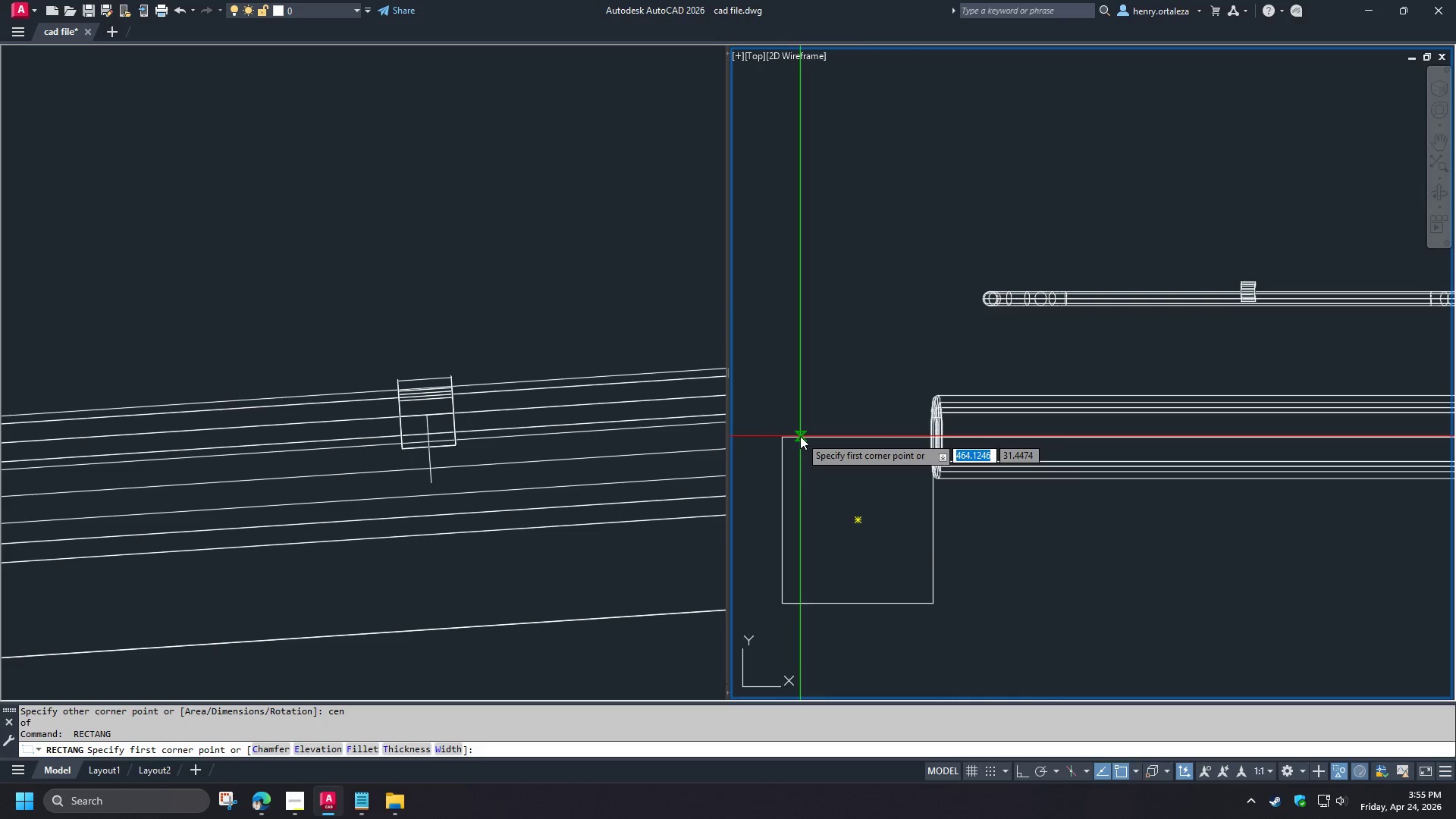 
left_click([800, 436])
 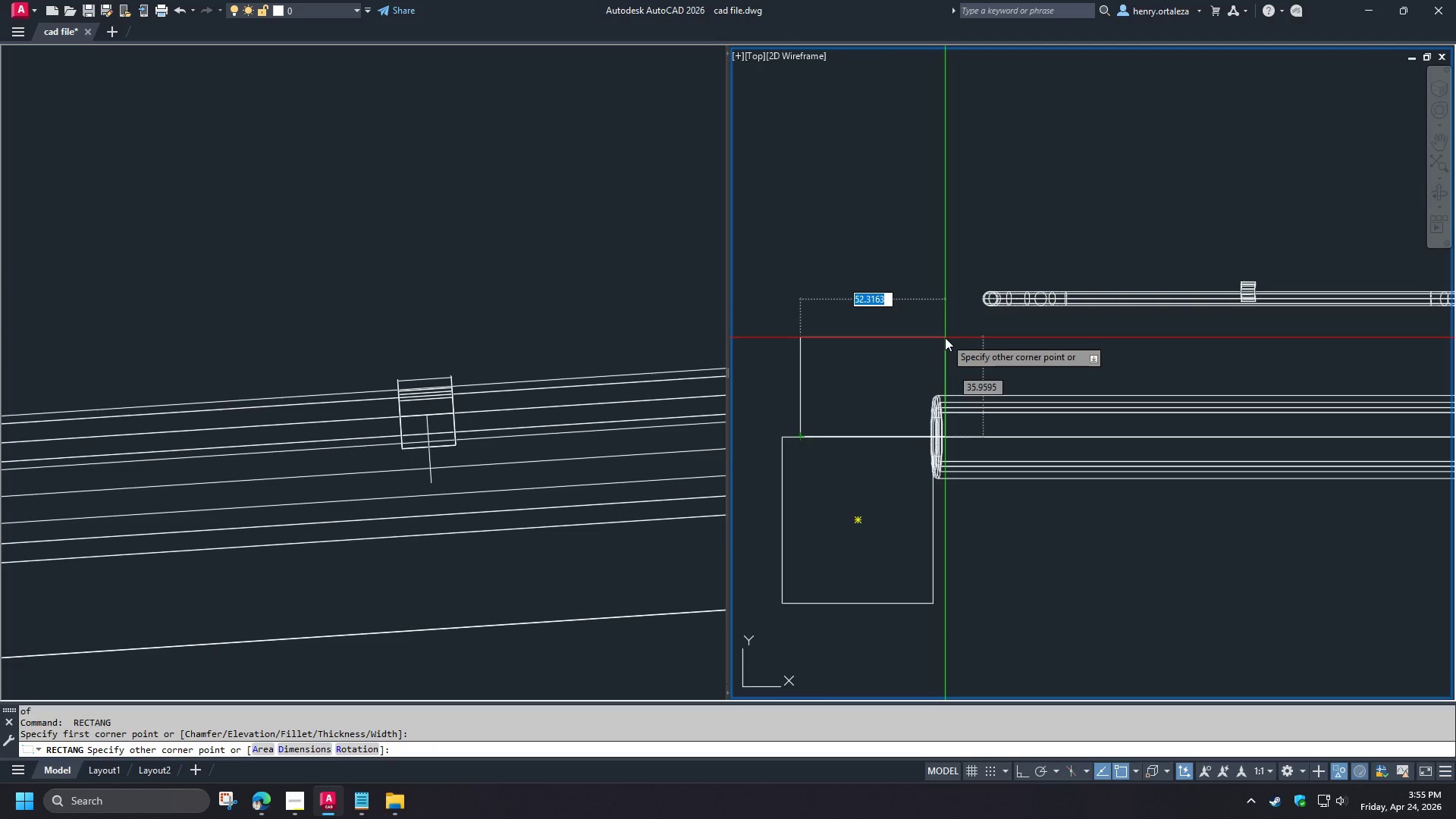 
type(cen )
 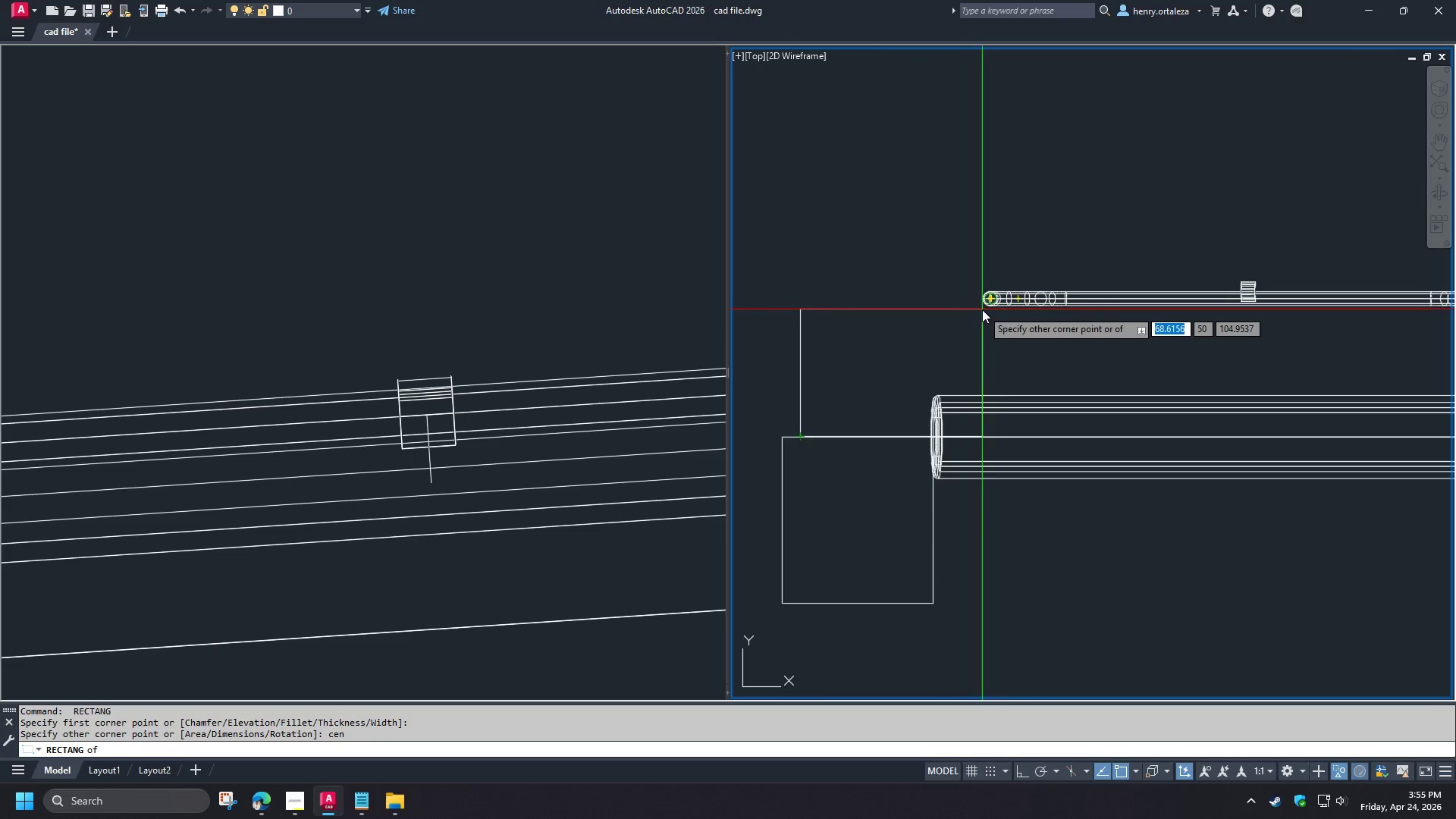 
left_click([982, 309])
 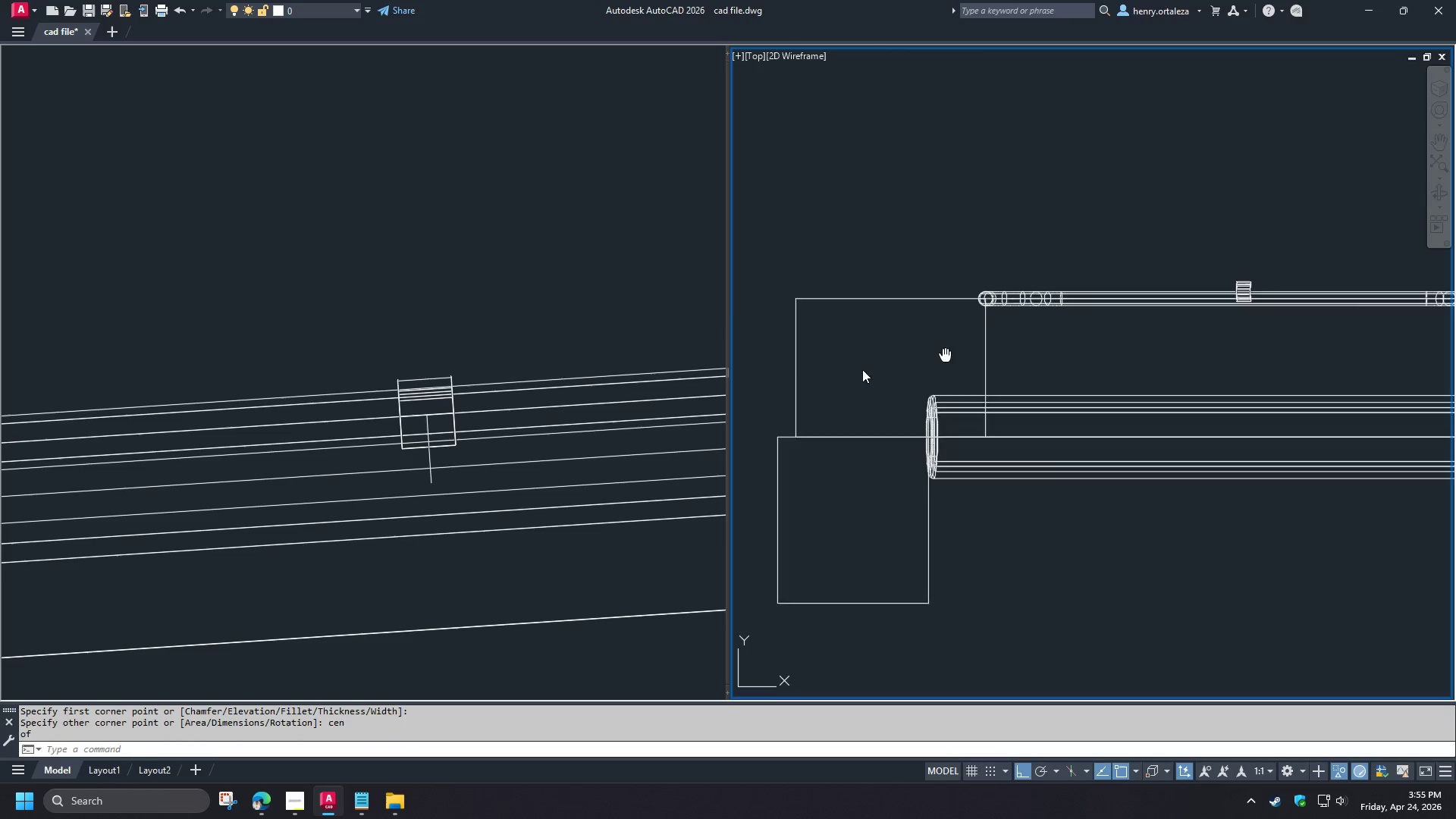 
scroll: coordinate [793, 373], scroll_direction: down, amount: 1.0
 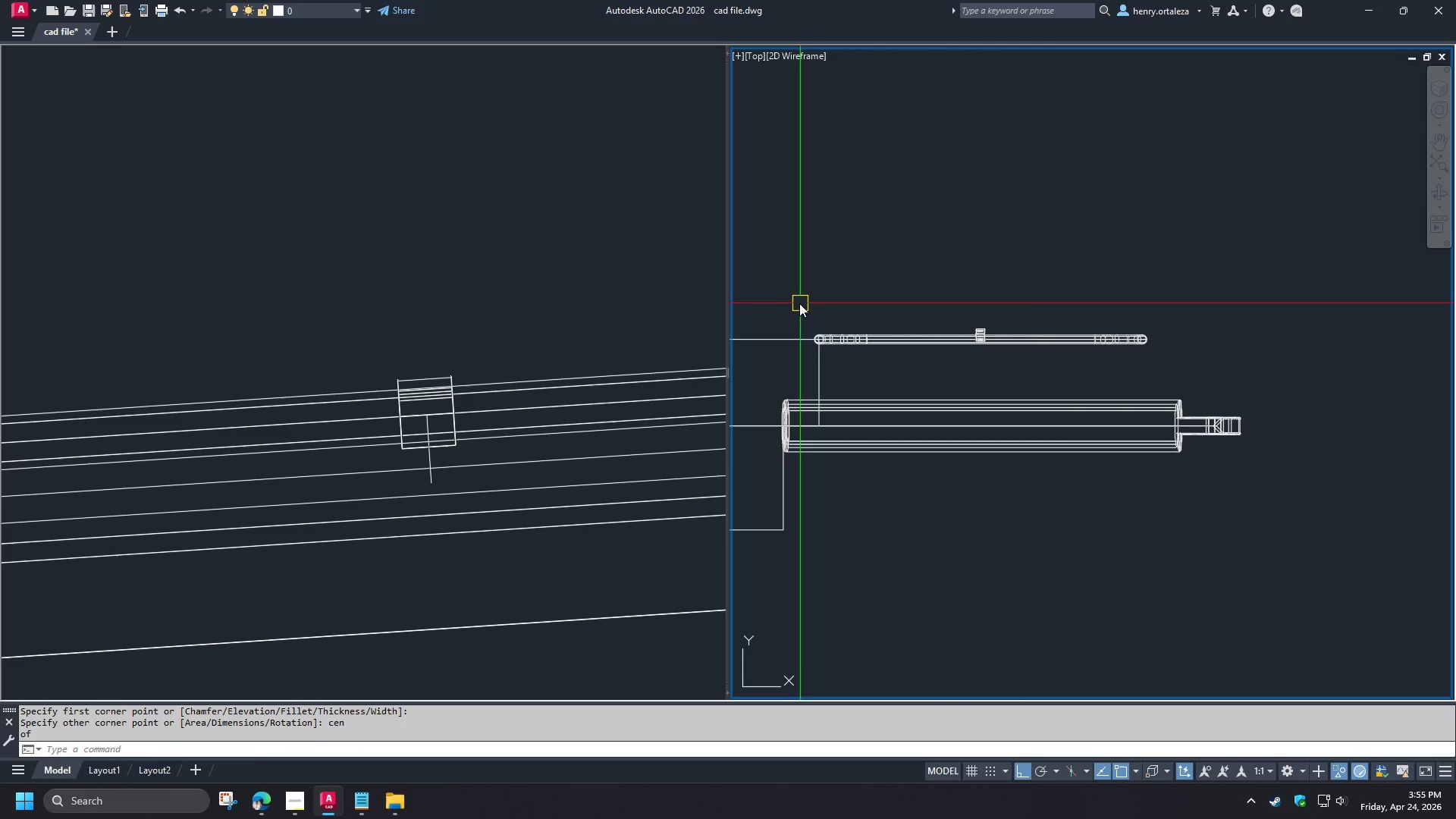 
left_click_drag(start_coordinate=[795, 303], to_coordinate=[802, 309])
 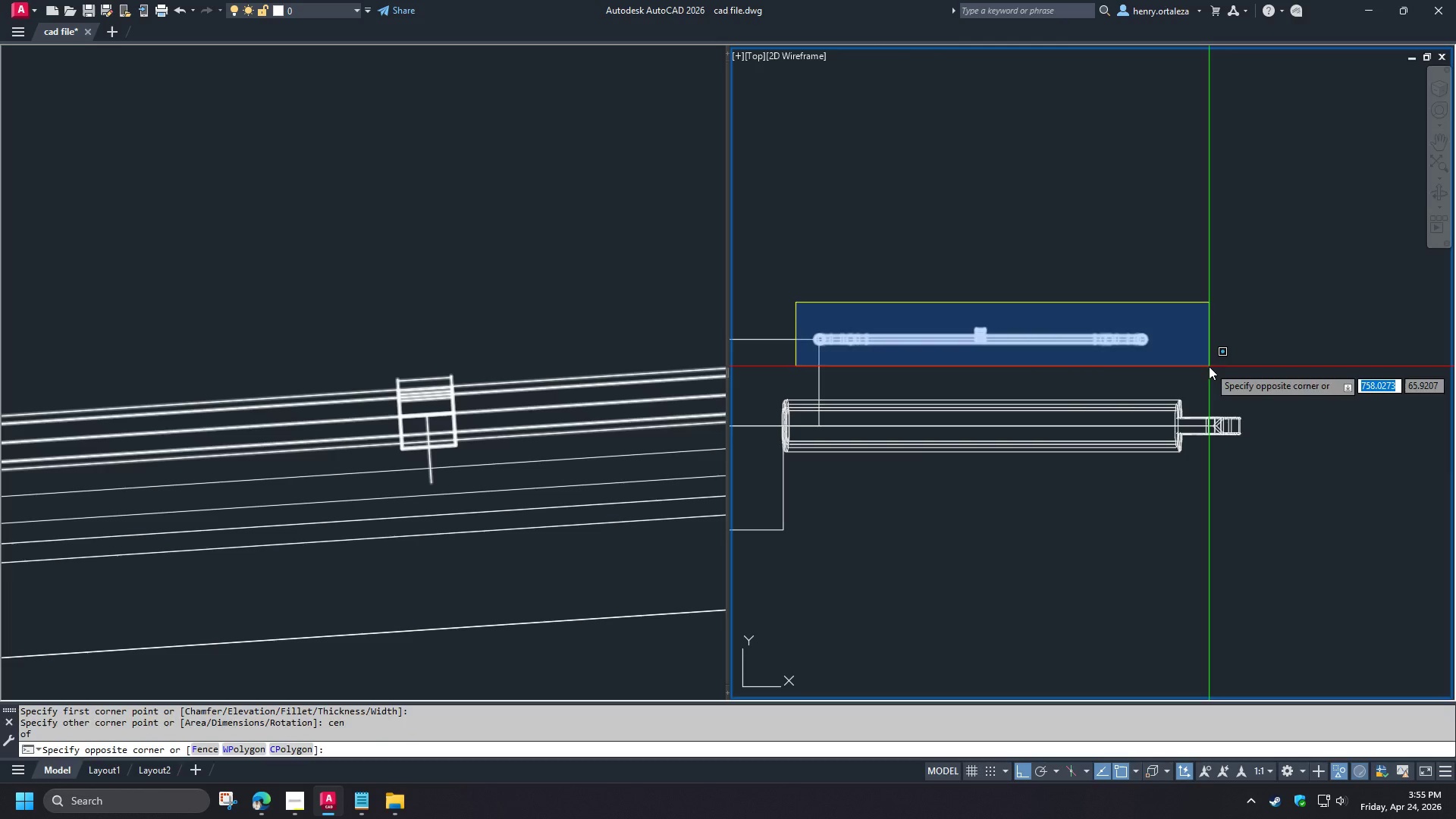 
left_click([1209, 366])
 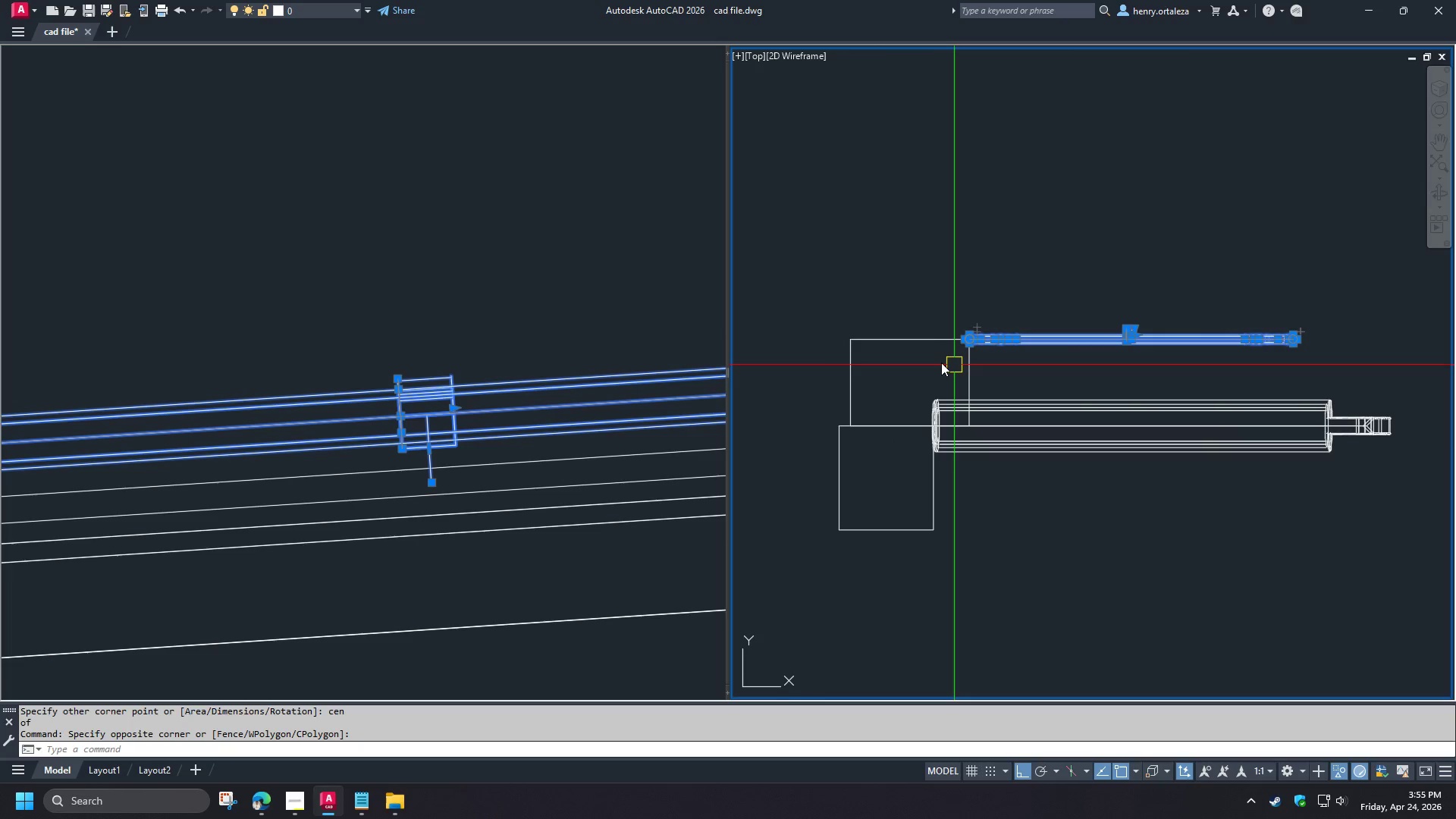 
scroll: coordinate [940, 362], scroll_direction: up, amount: 1.0
 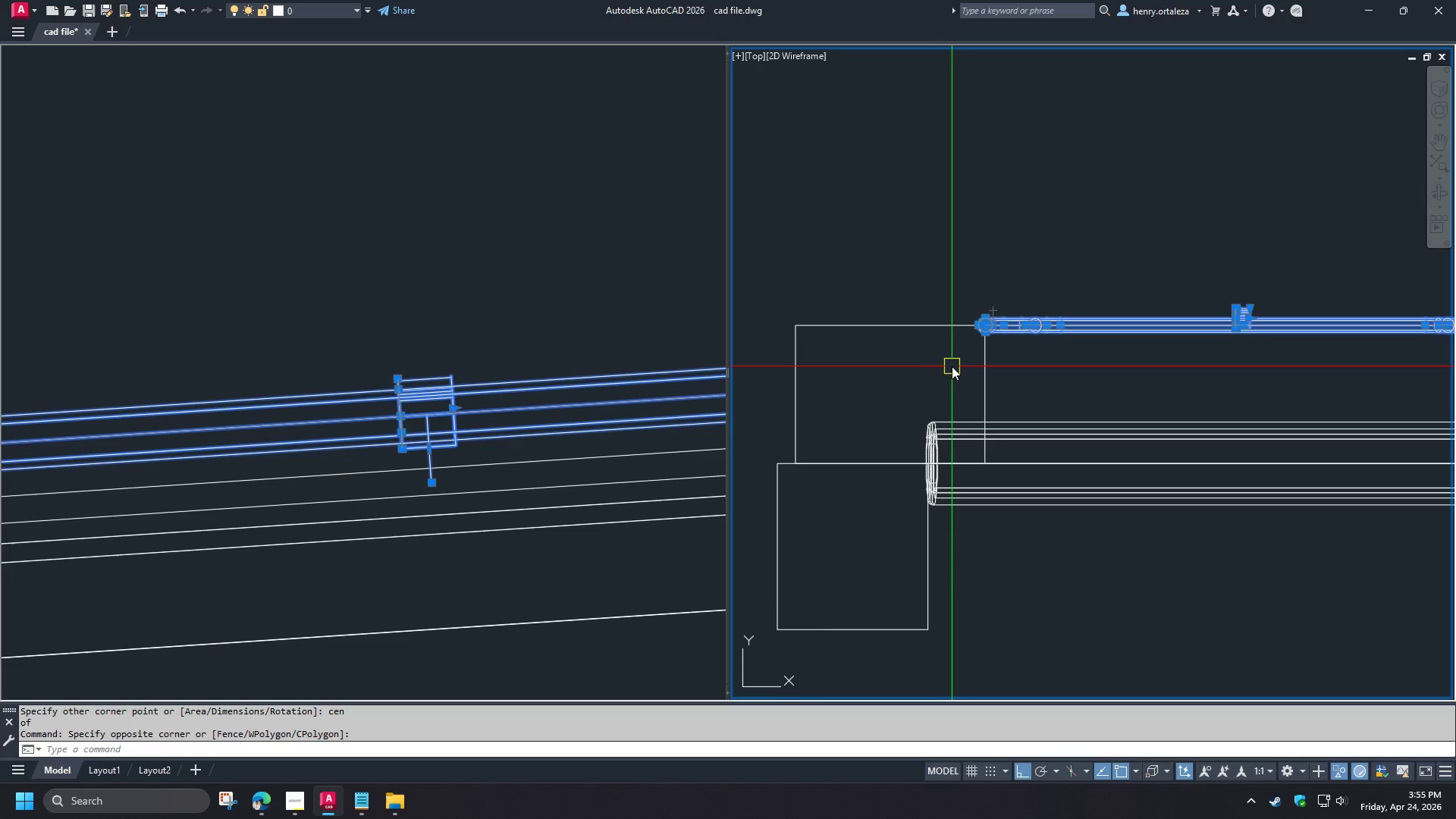 
hold_key(key=ShiftLeft, duration=1.3)
left_click_drag(start_coordinate=[1200, 269], to_coordinate=[1205, 281])
 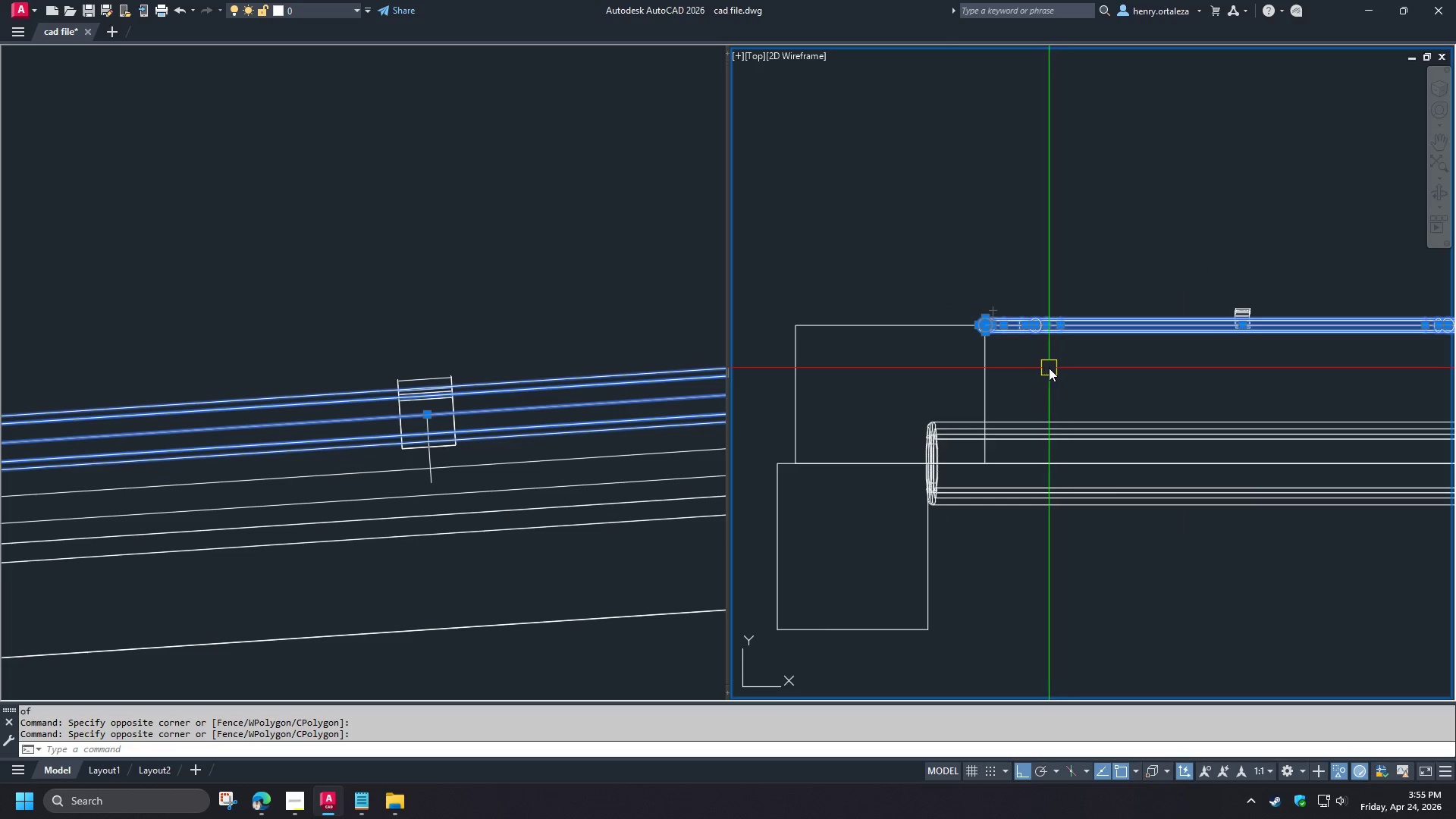 
key(M)
 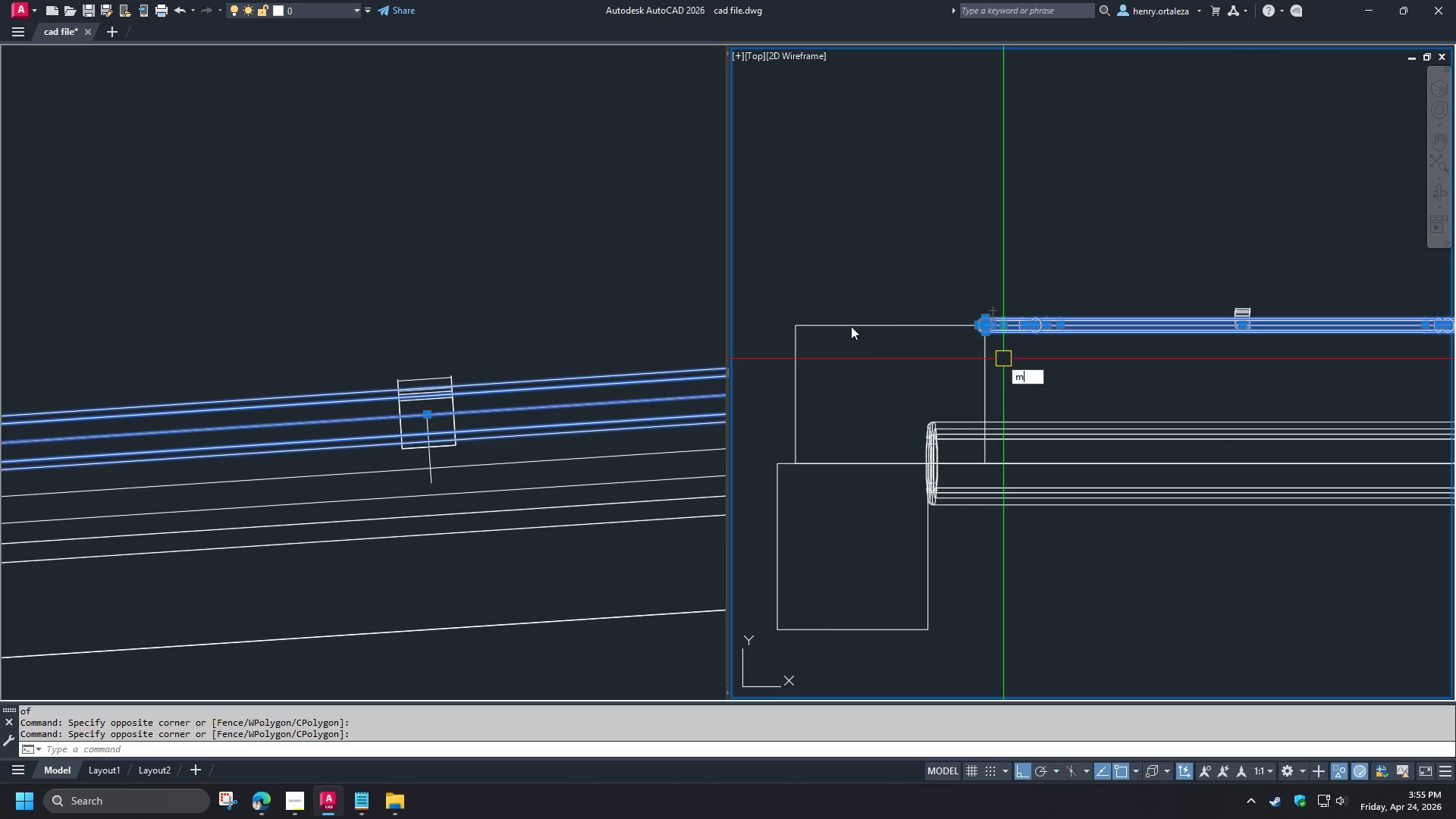 
key(Space)
 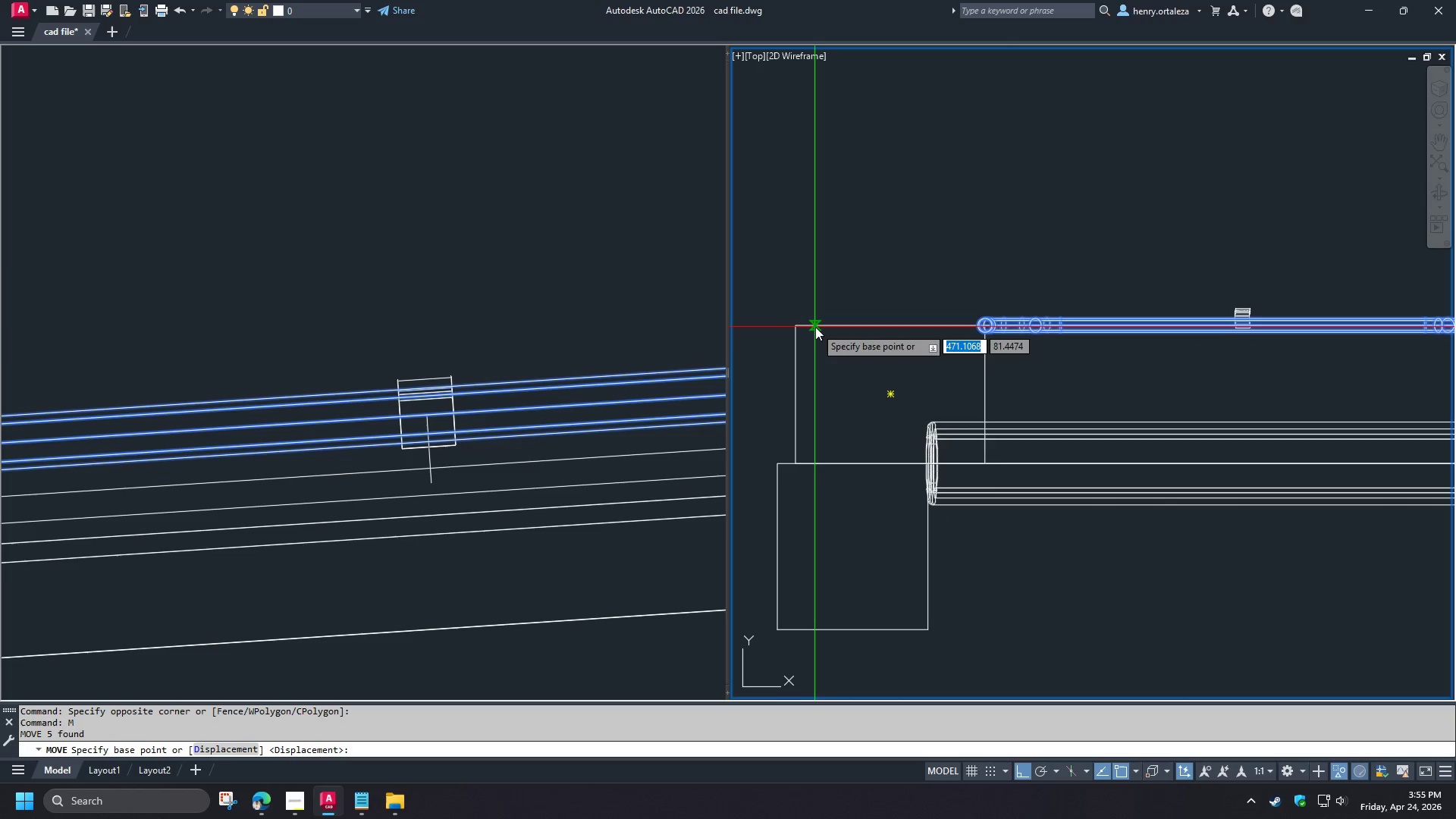 
left_click([815, 327])
 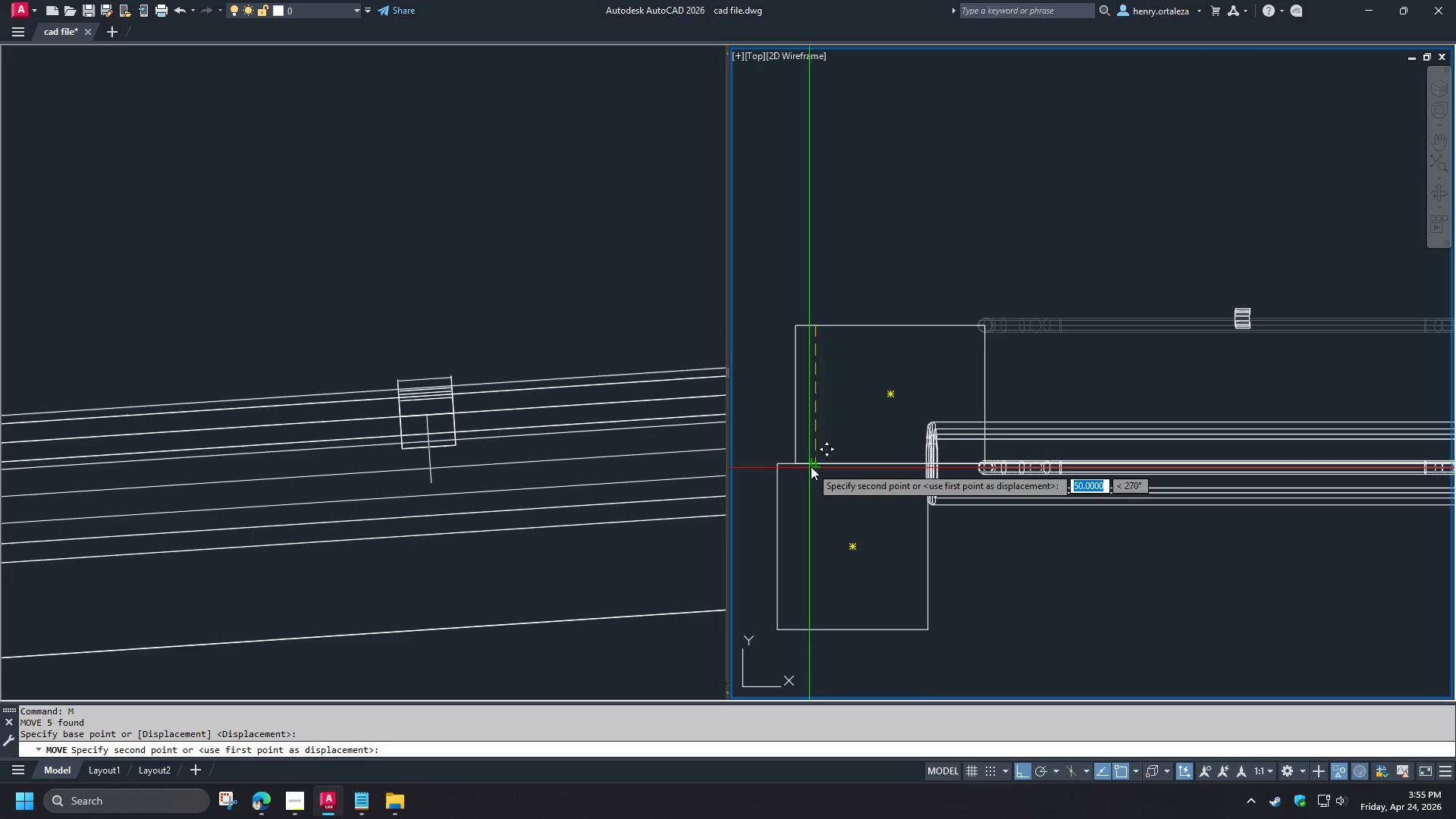 
left_click([811, 466])
 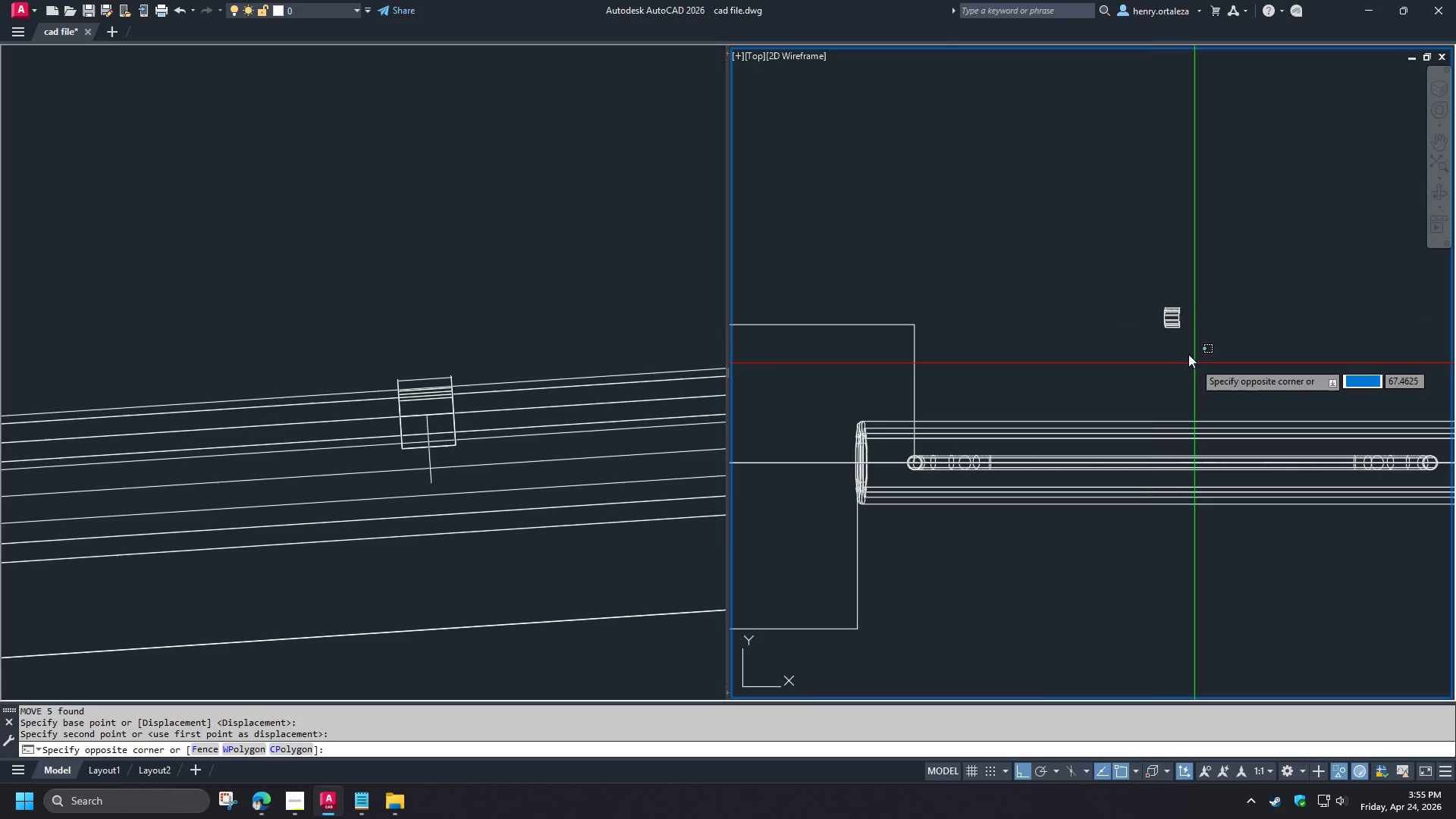 
left_click([1175, 359])
 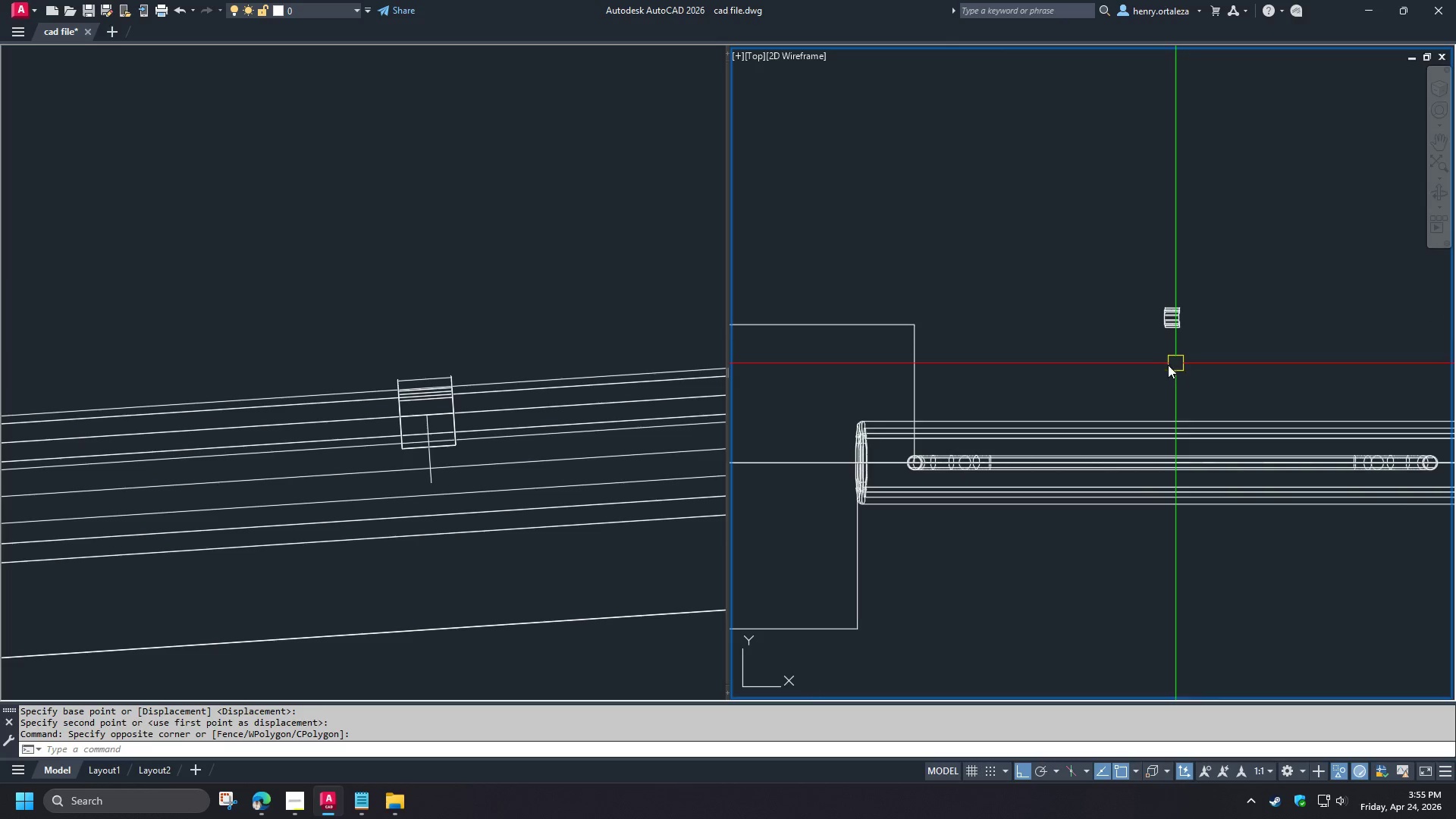 
key(Escape)
type(rec cen )
 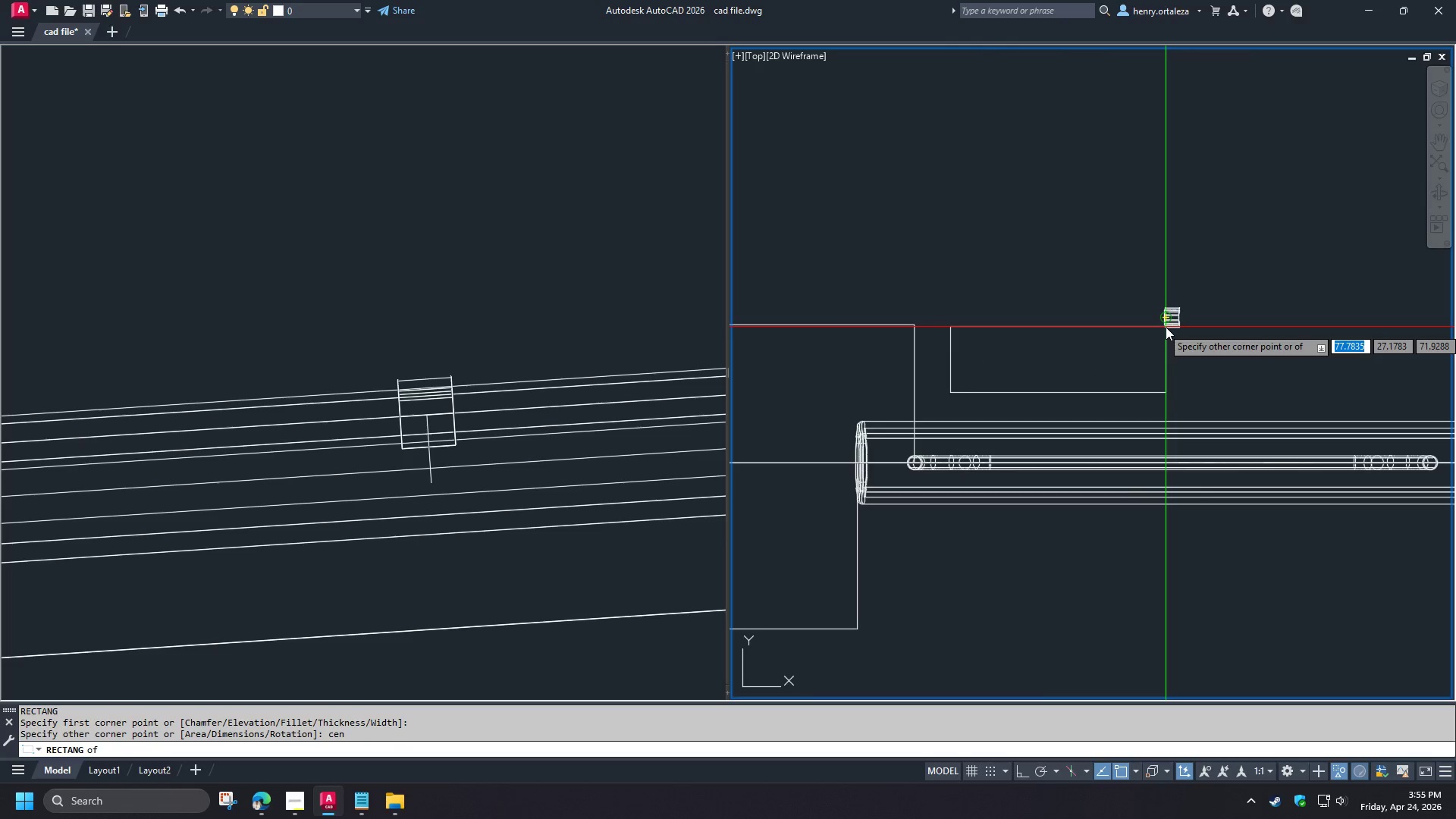 
left_click([1166, 327])
 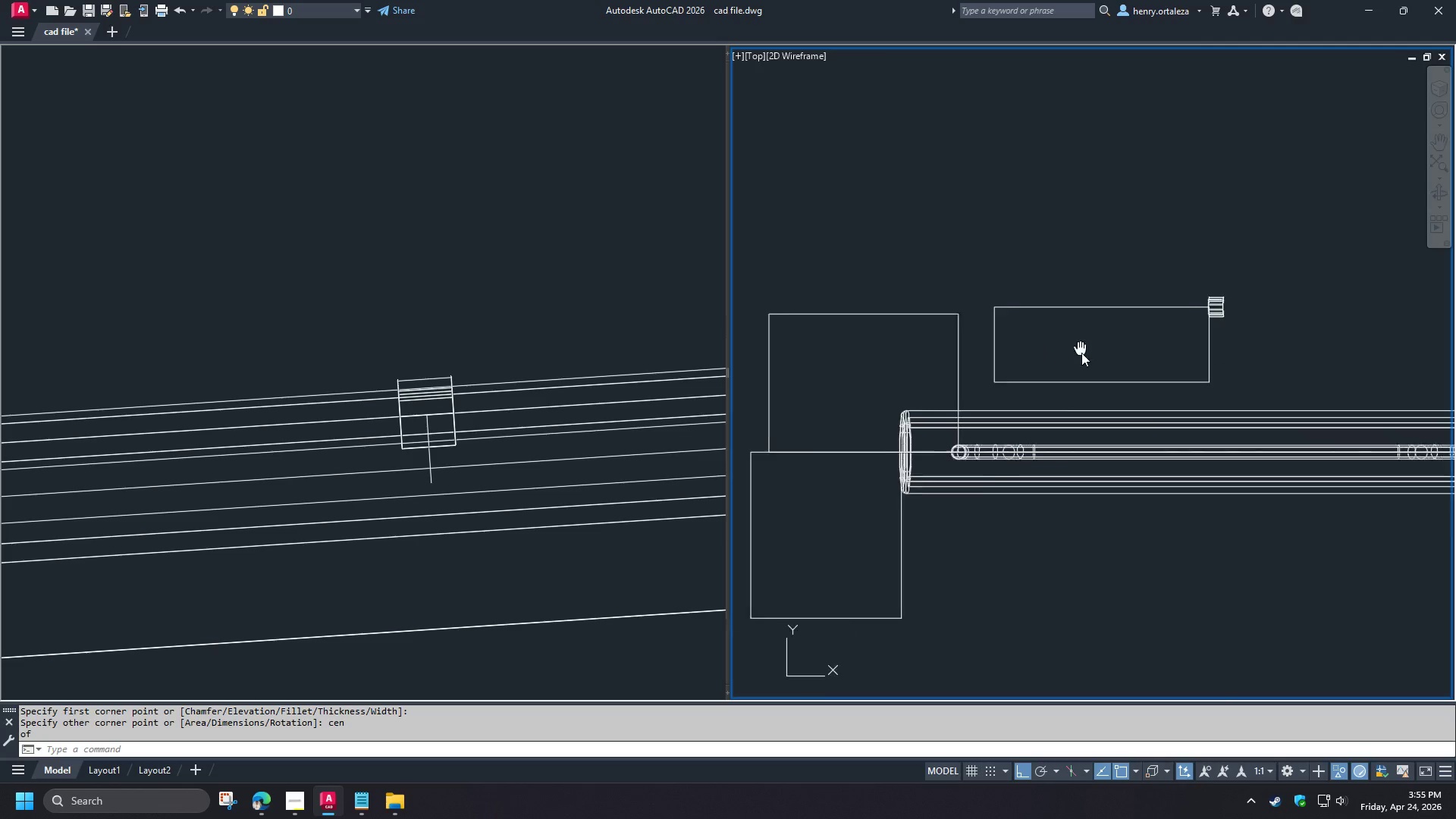 
left_click([1070, 378])
 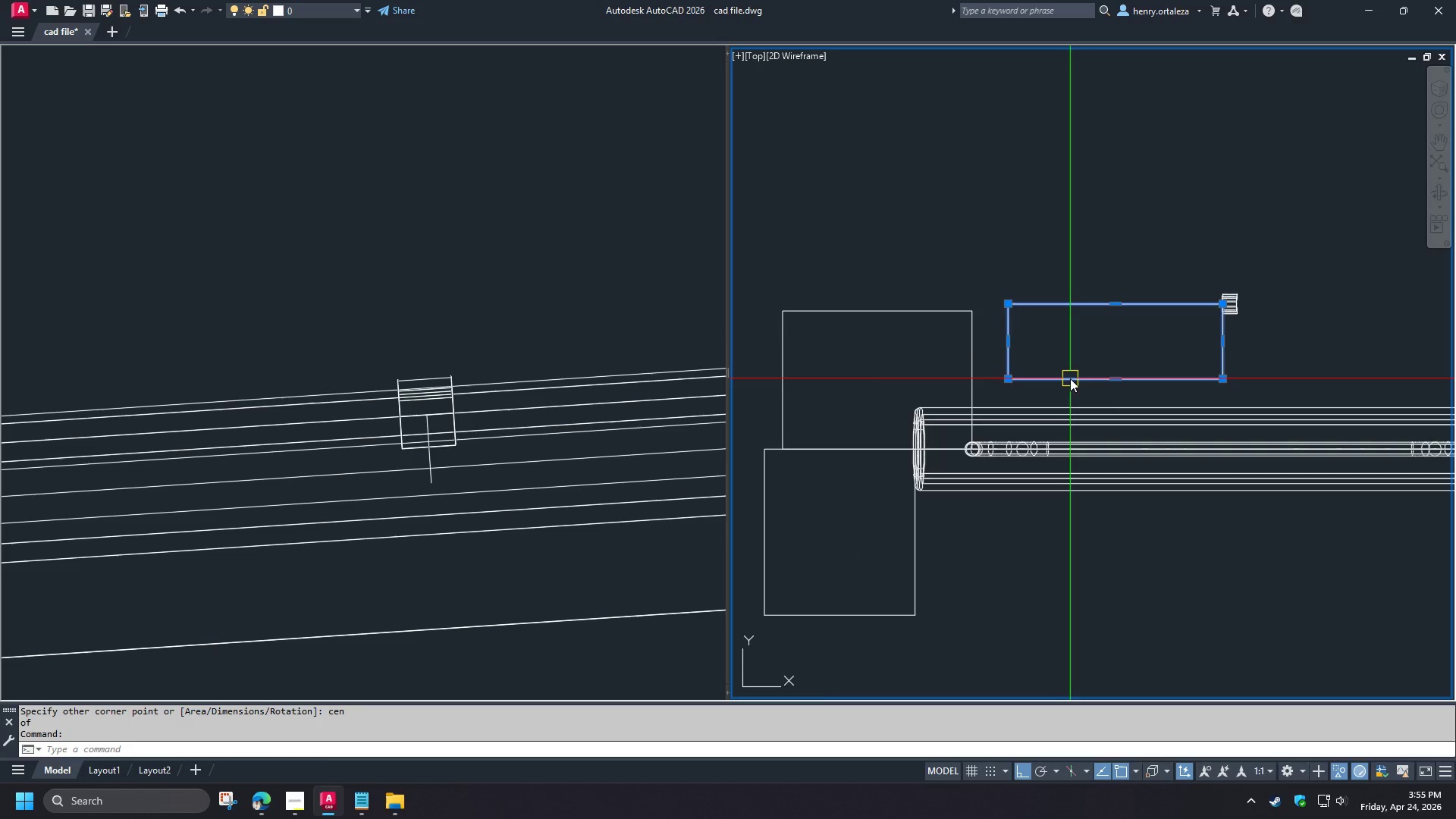 
type(e rec )
 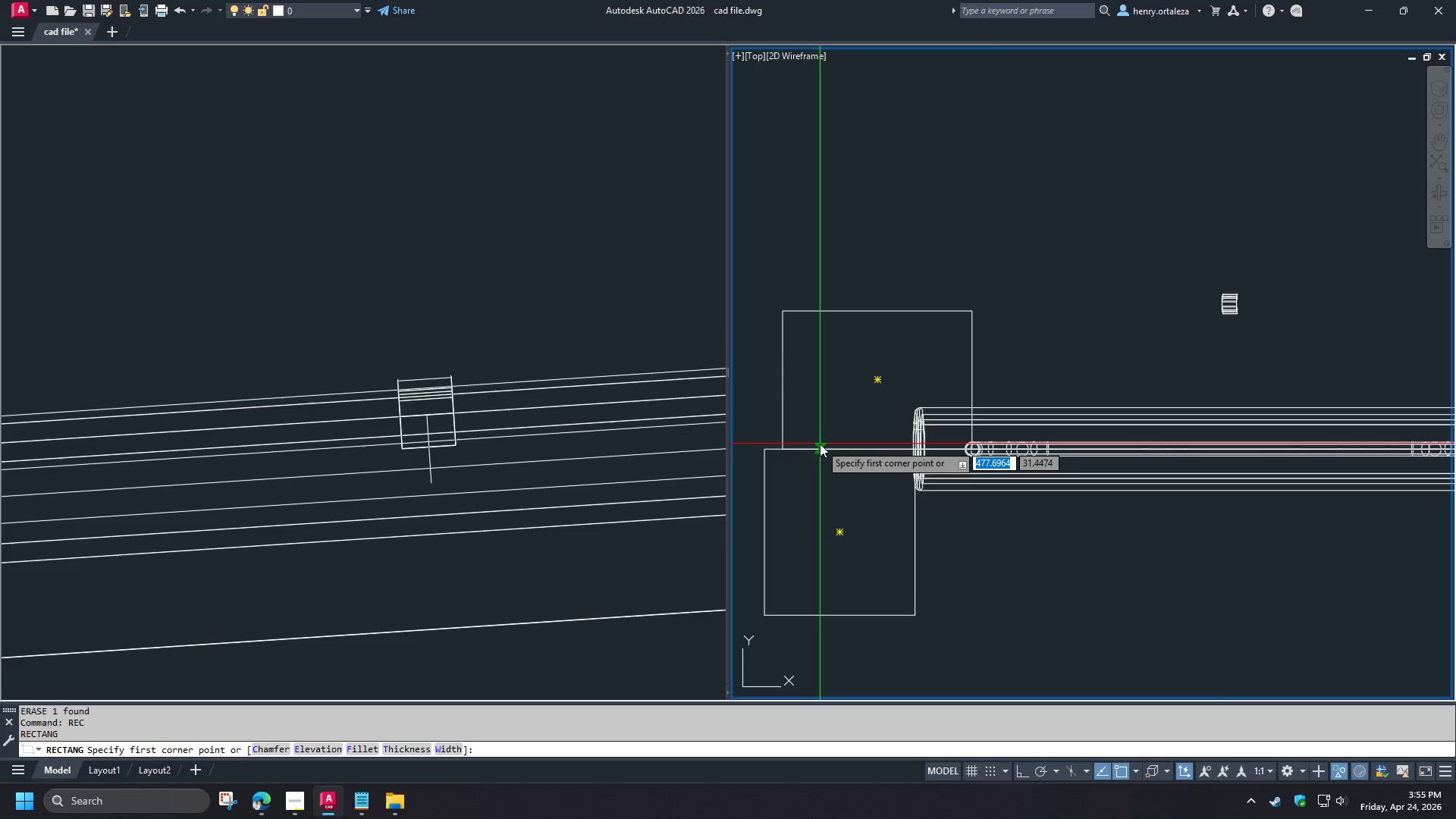 
left_click([820, 444])
 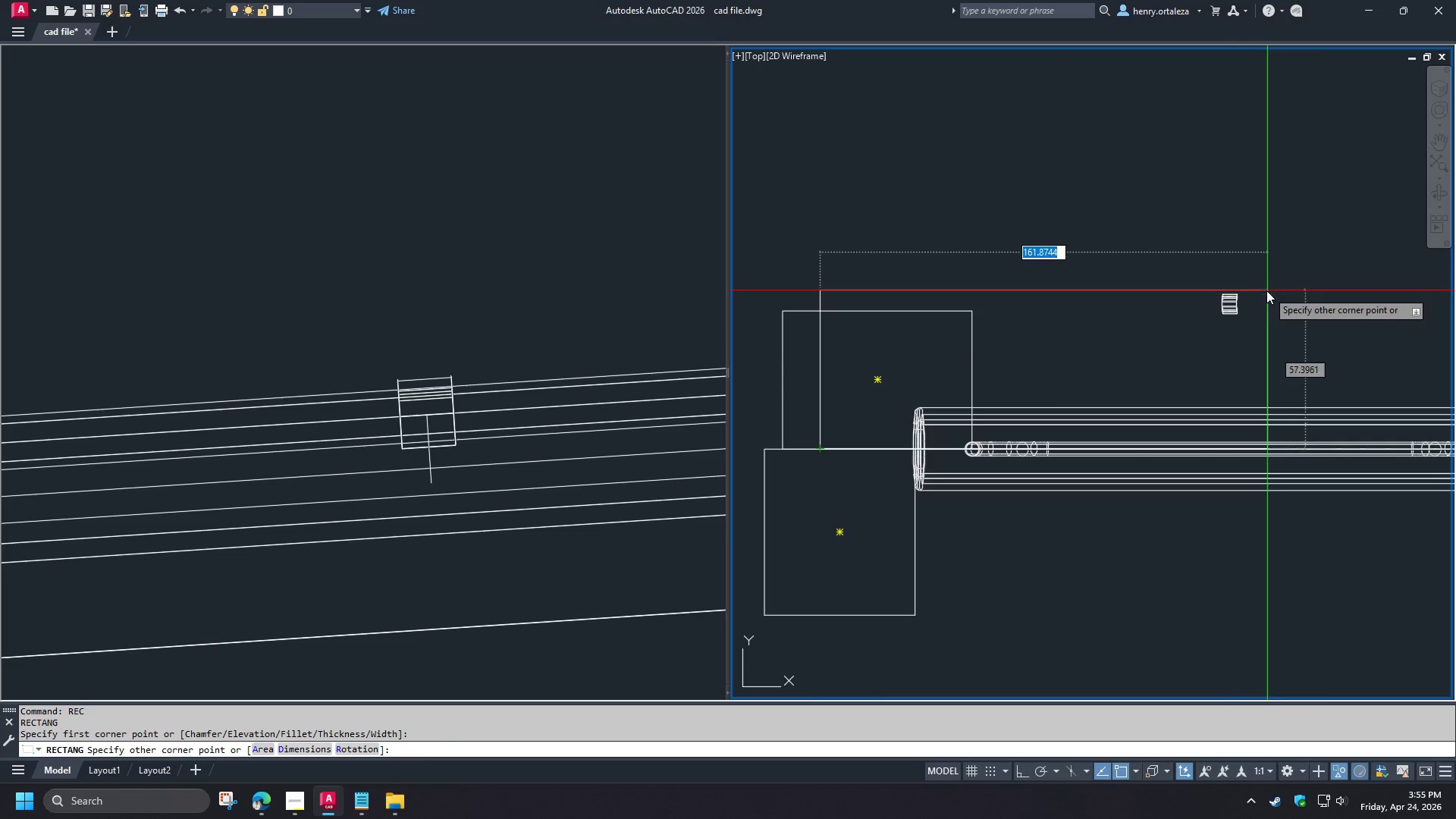 
type(re)
key(Backspace)
key(Backspace)
type(cenm cen )
 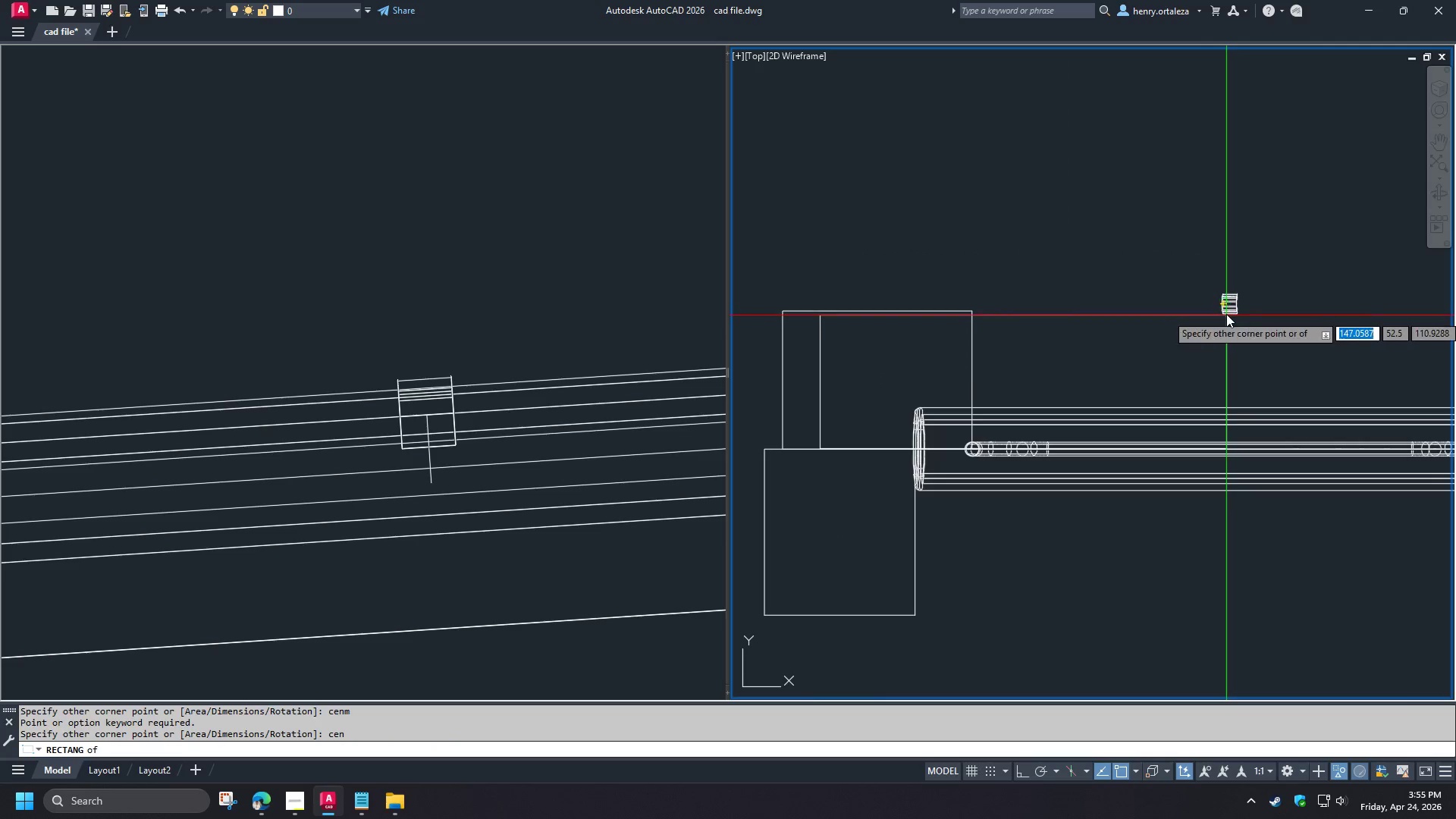 
left_click([1226, 313])
 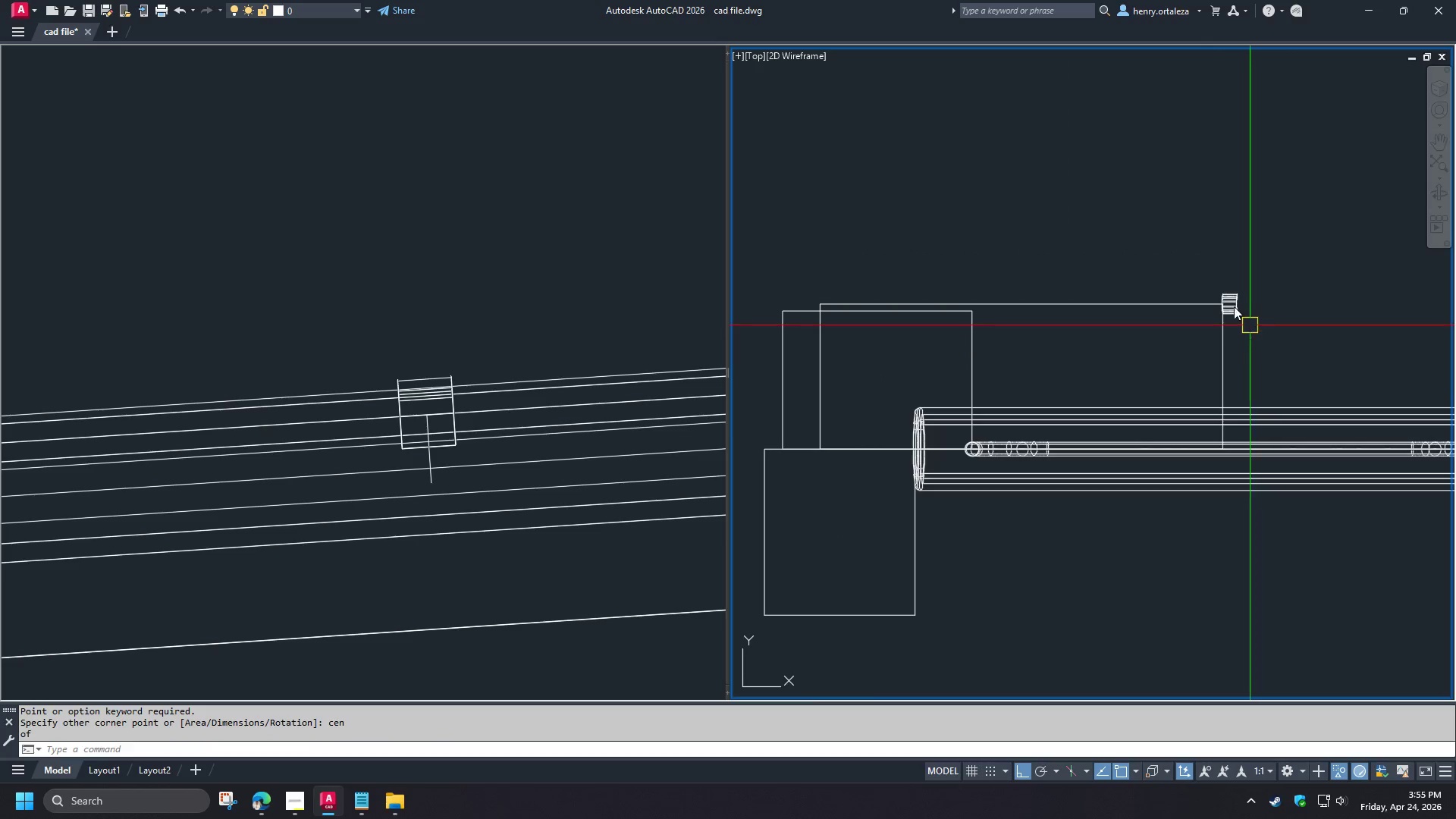 
left_click_drag(start_coordinate=[1177, 254], to_coordinate=[1210, 288])
 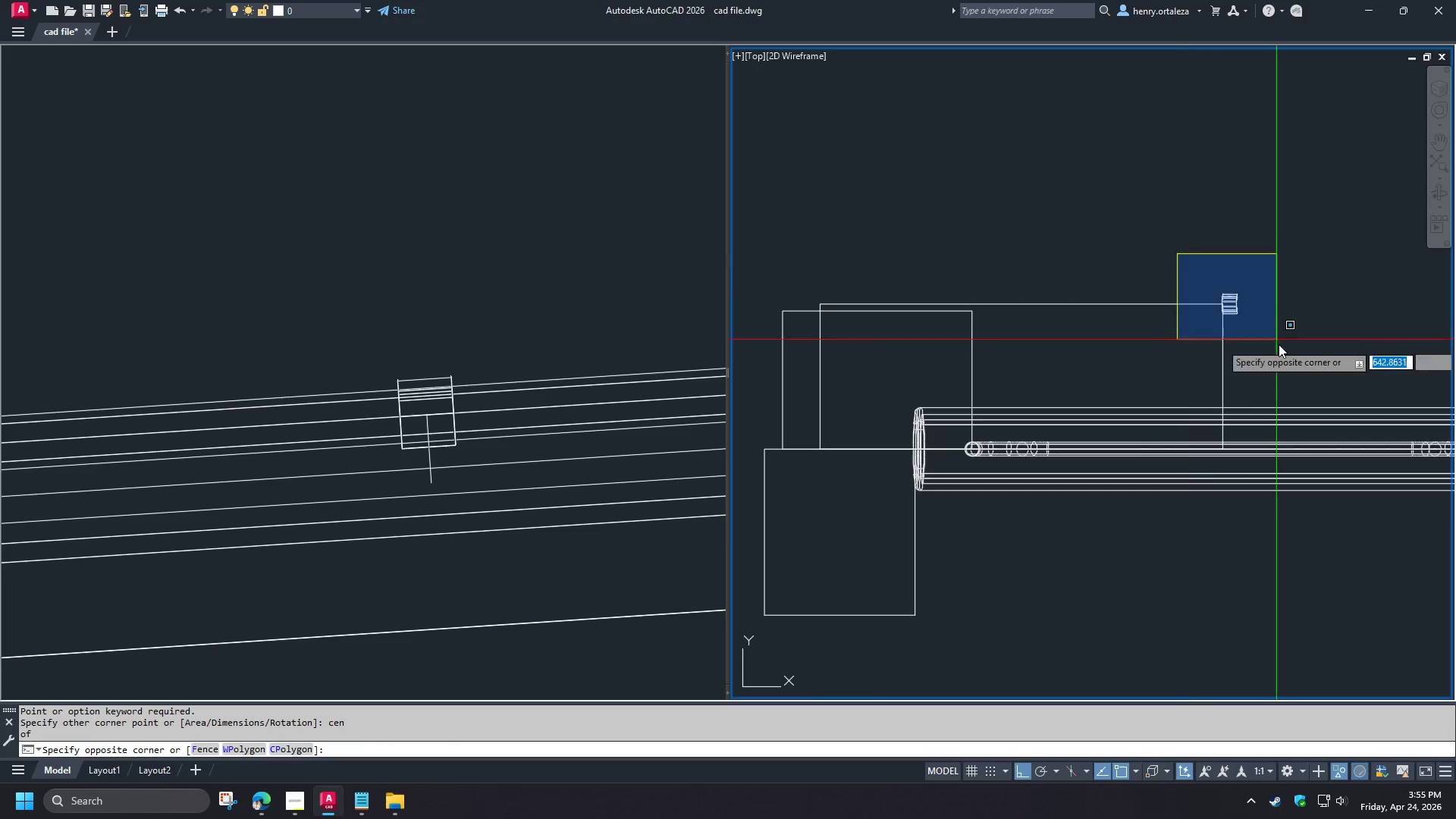 
left_click_drag(start_coordinate=[1279, 345], to_coordinate=[1282, 350])
 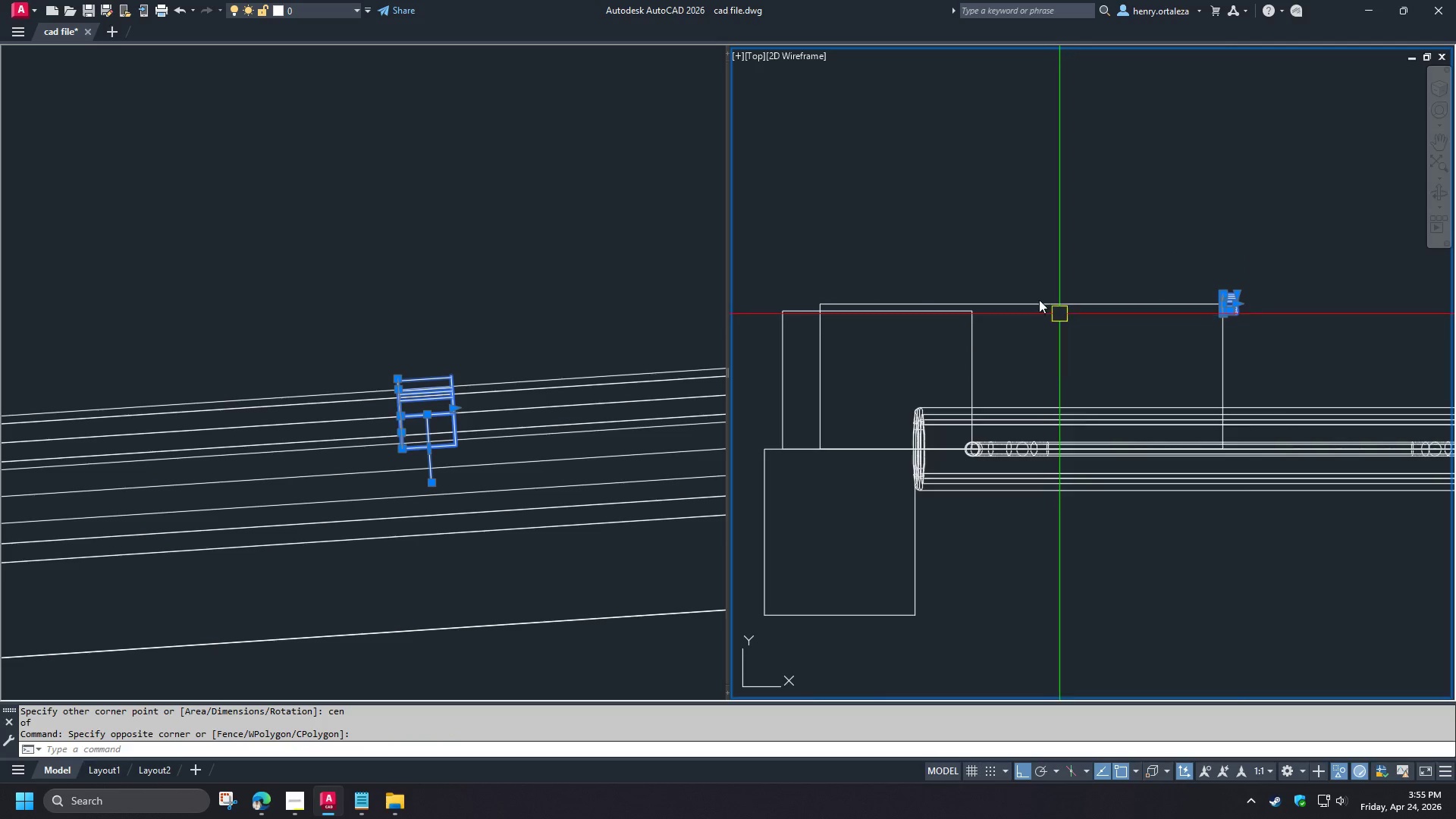 
key(M)
 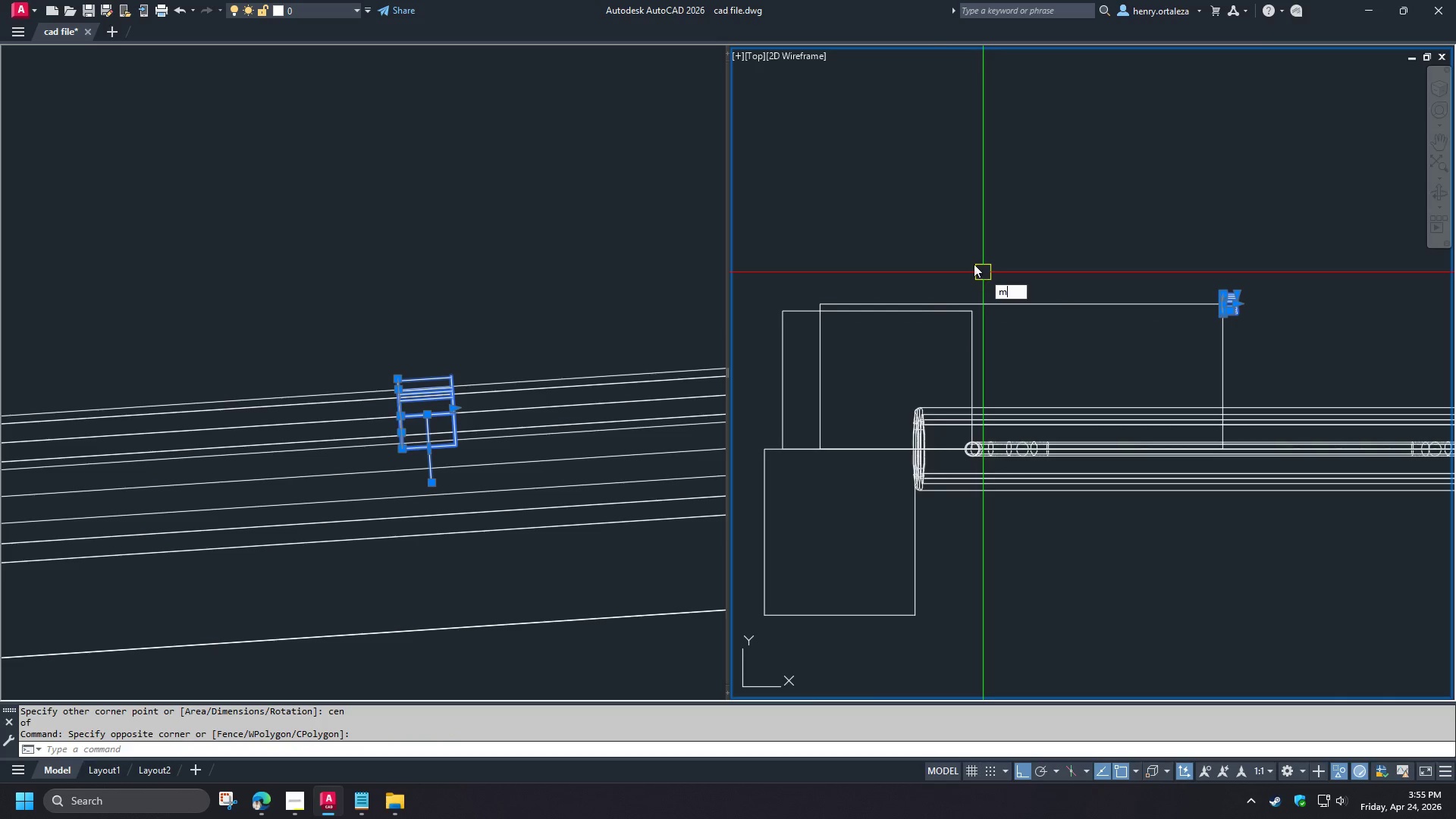 
key(Space)
 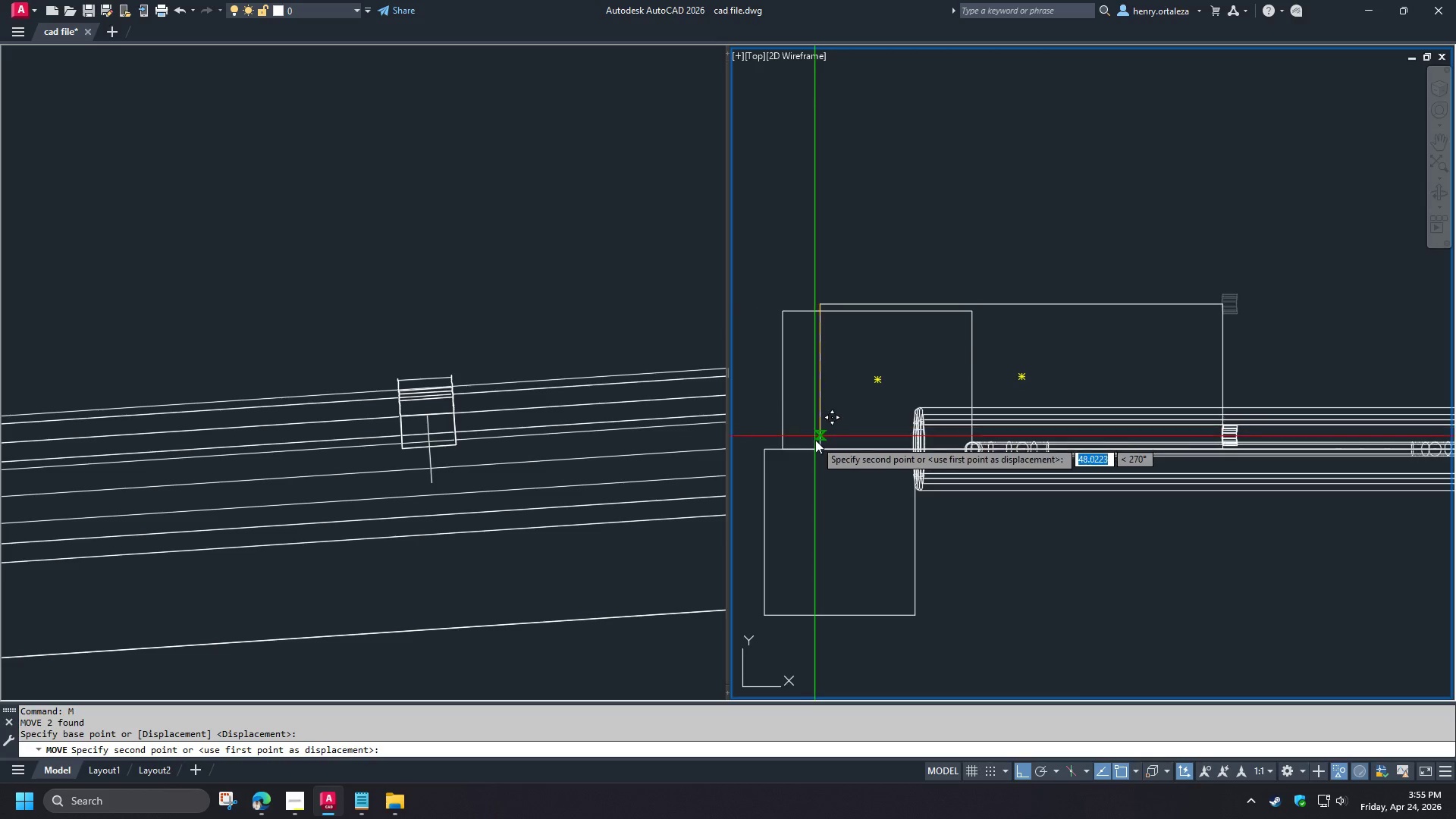 
left_click([817, 450])
 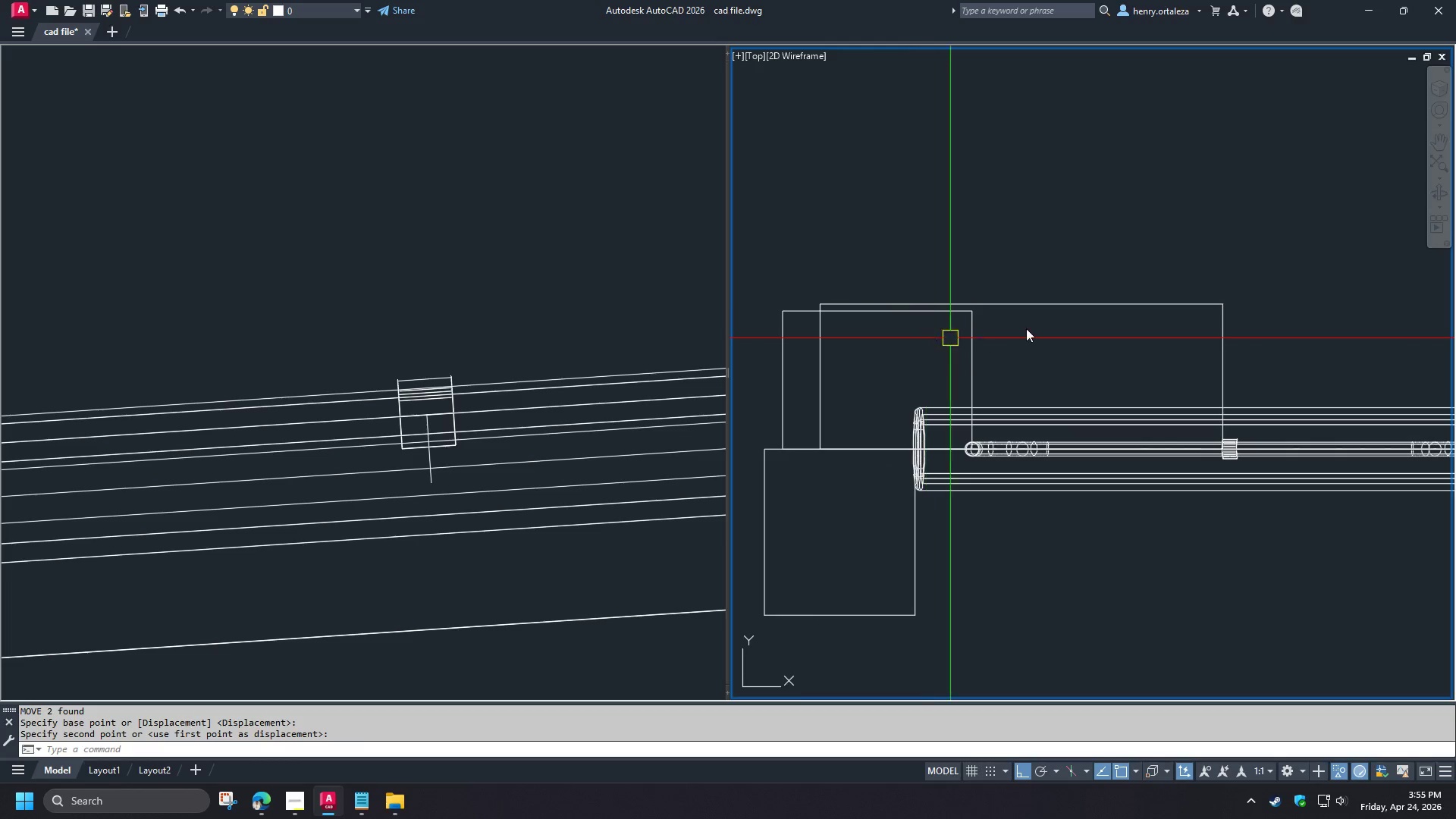 
left_click_drag(start_coordinate=[1070, 364], to_coordinate=[1033, 340])
 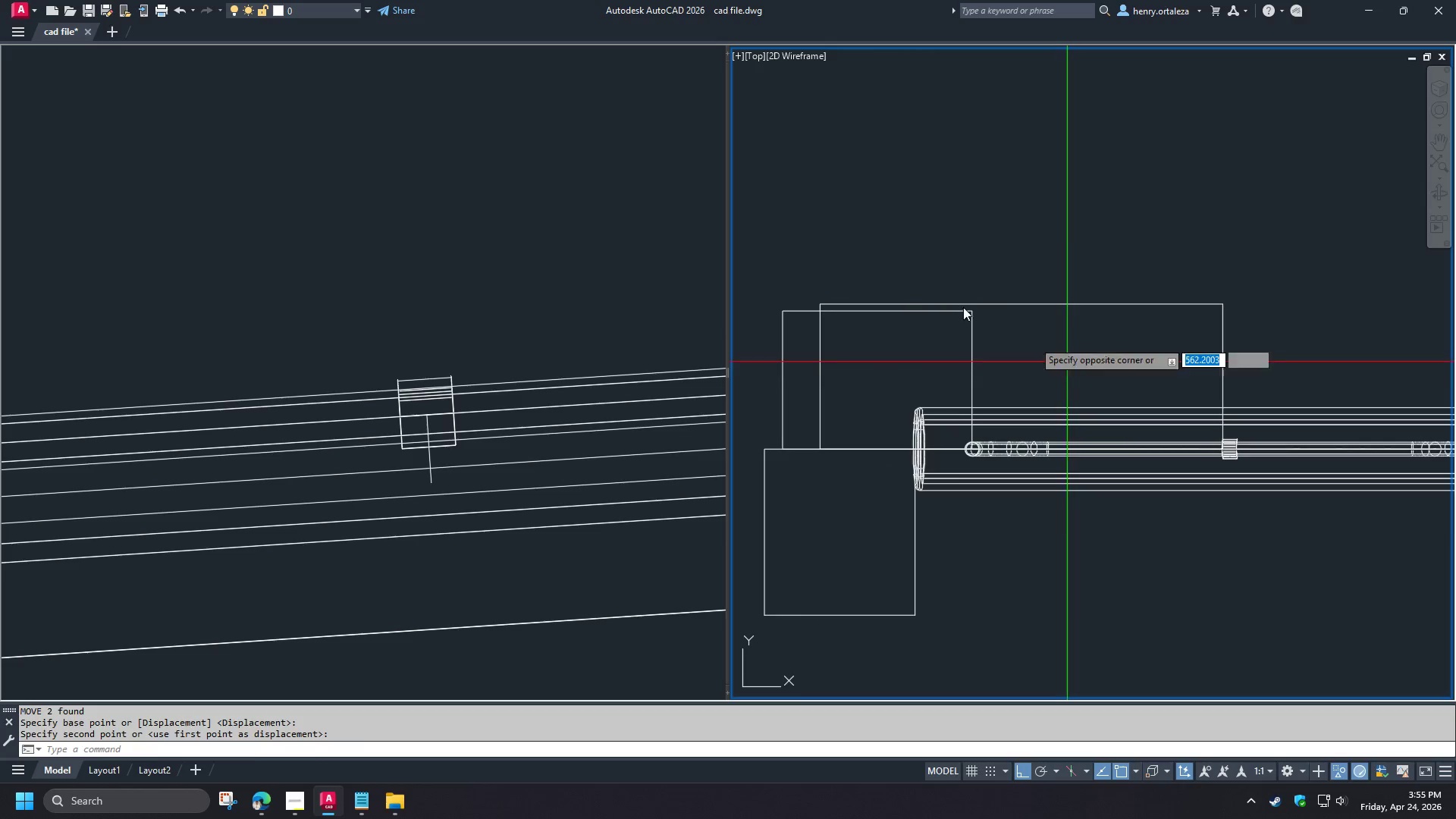 
left_click_drag(start_coordinate=[795, 224], to_coordinate=[798, 231])
 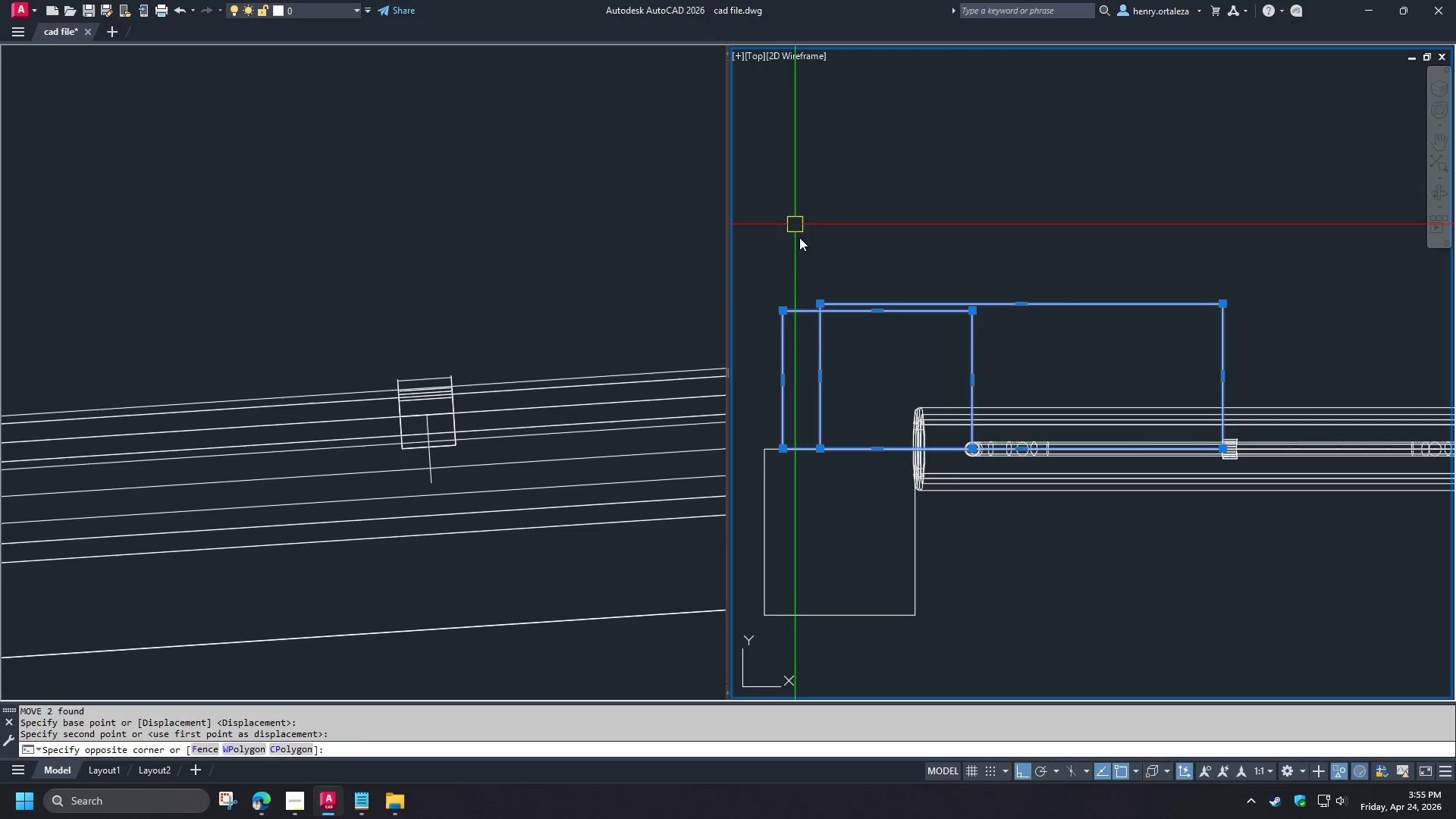 
key(E)
 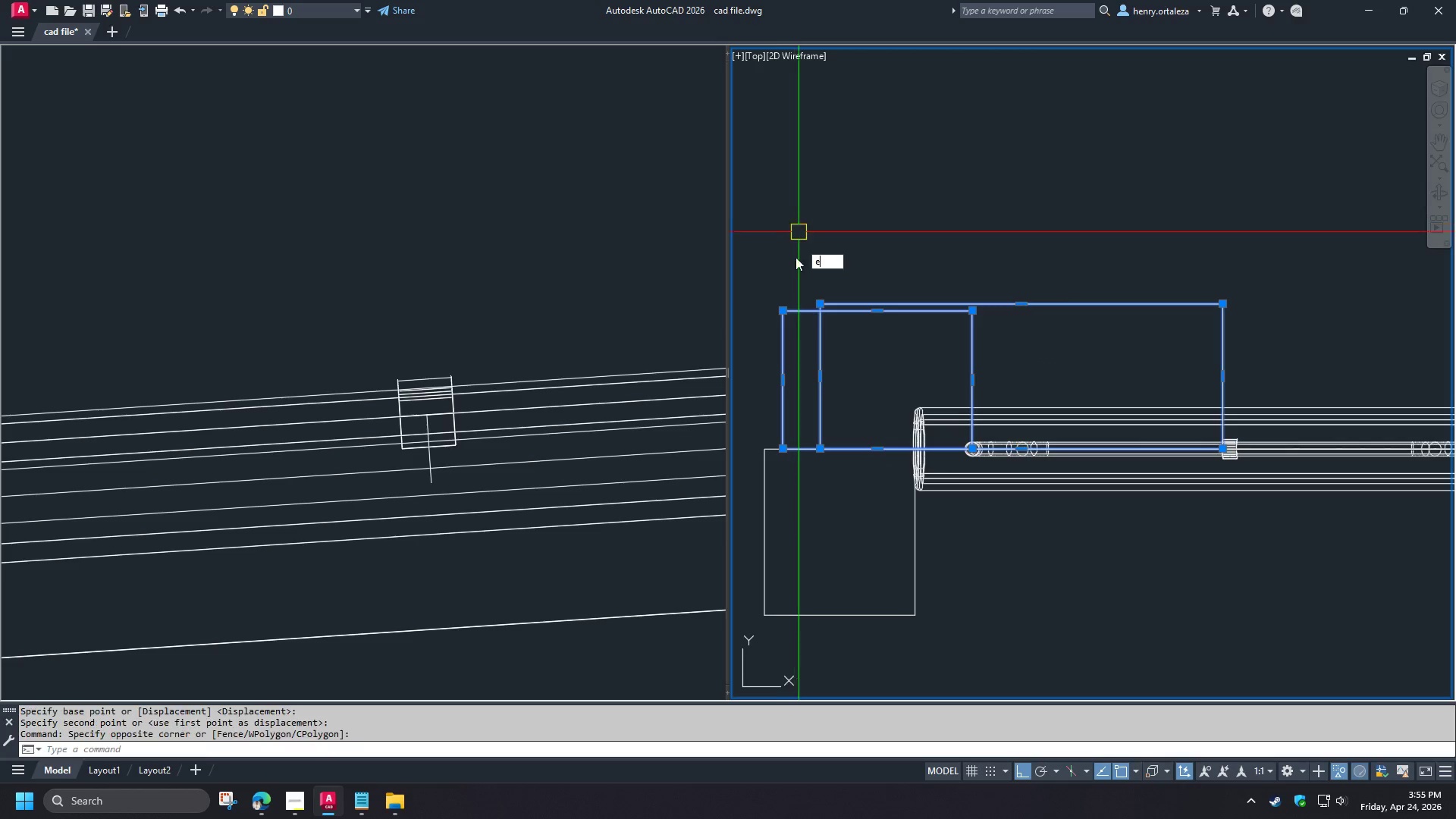 
key(Space)
 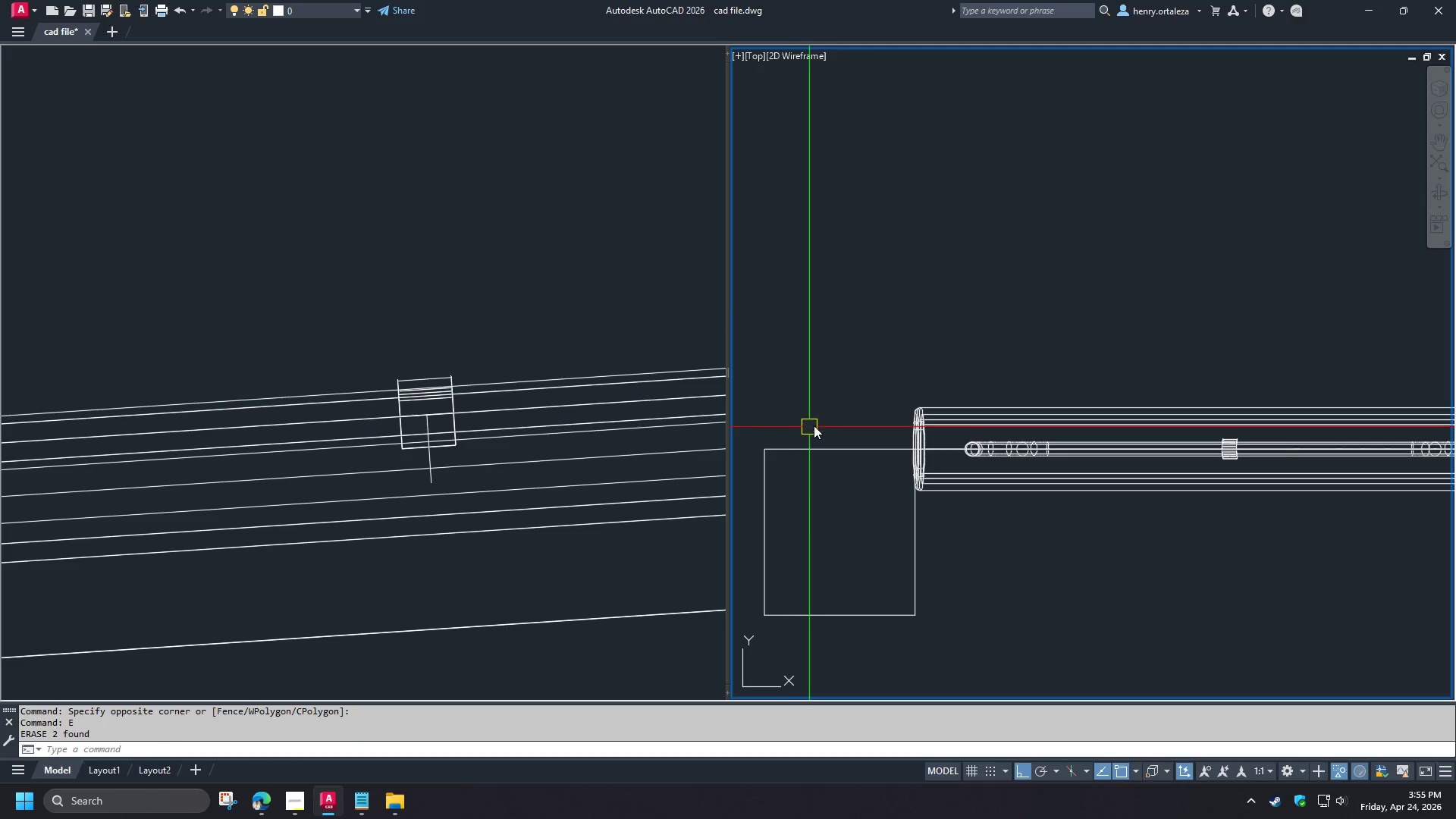 
left_click_drag(start_coordinate=[823, 425], to_coordinate=[823, 435])
 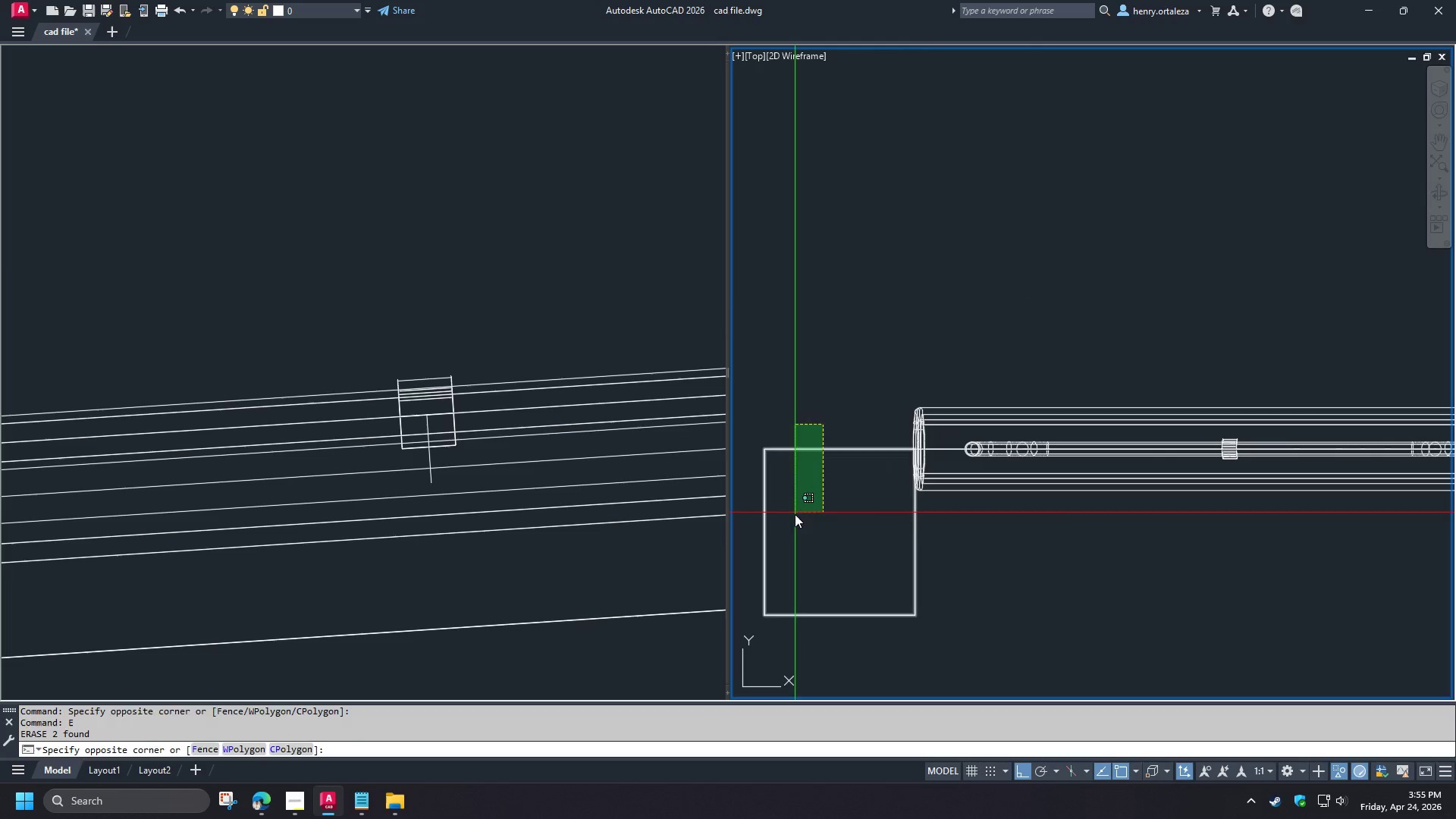 
key(E)
 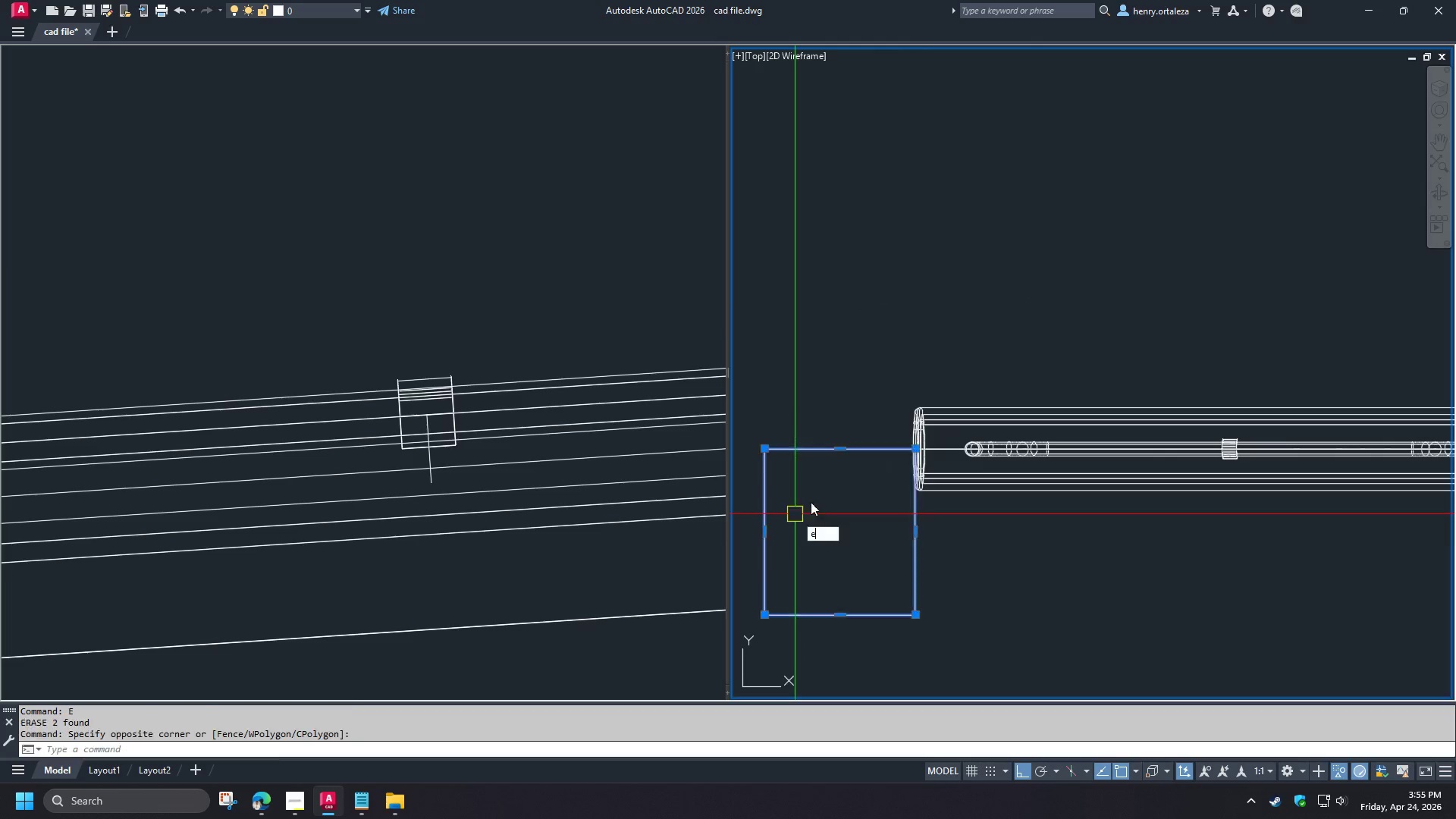 
key(Space)
 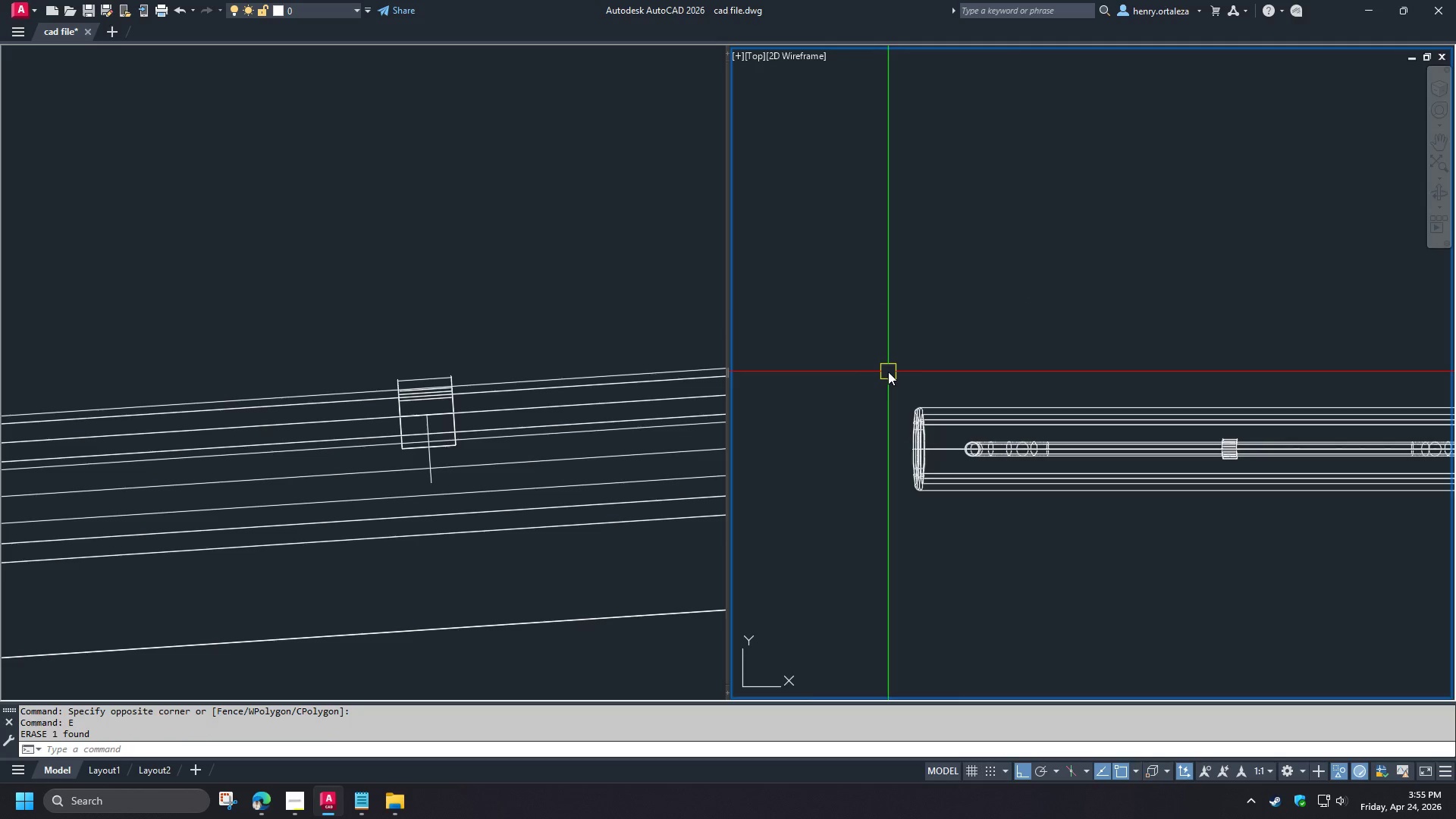 
hold_key(key=ShiftLeft, duration=1.48)
 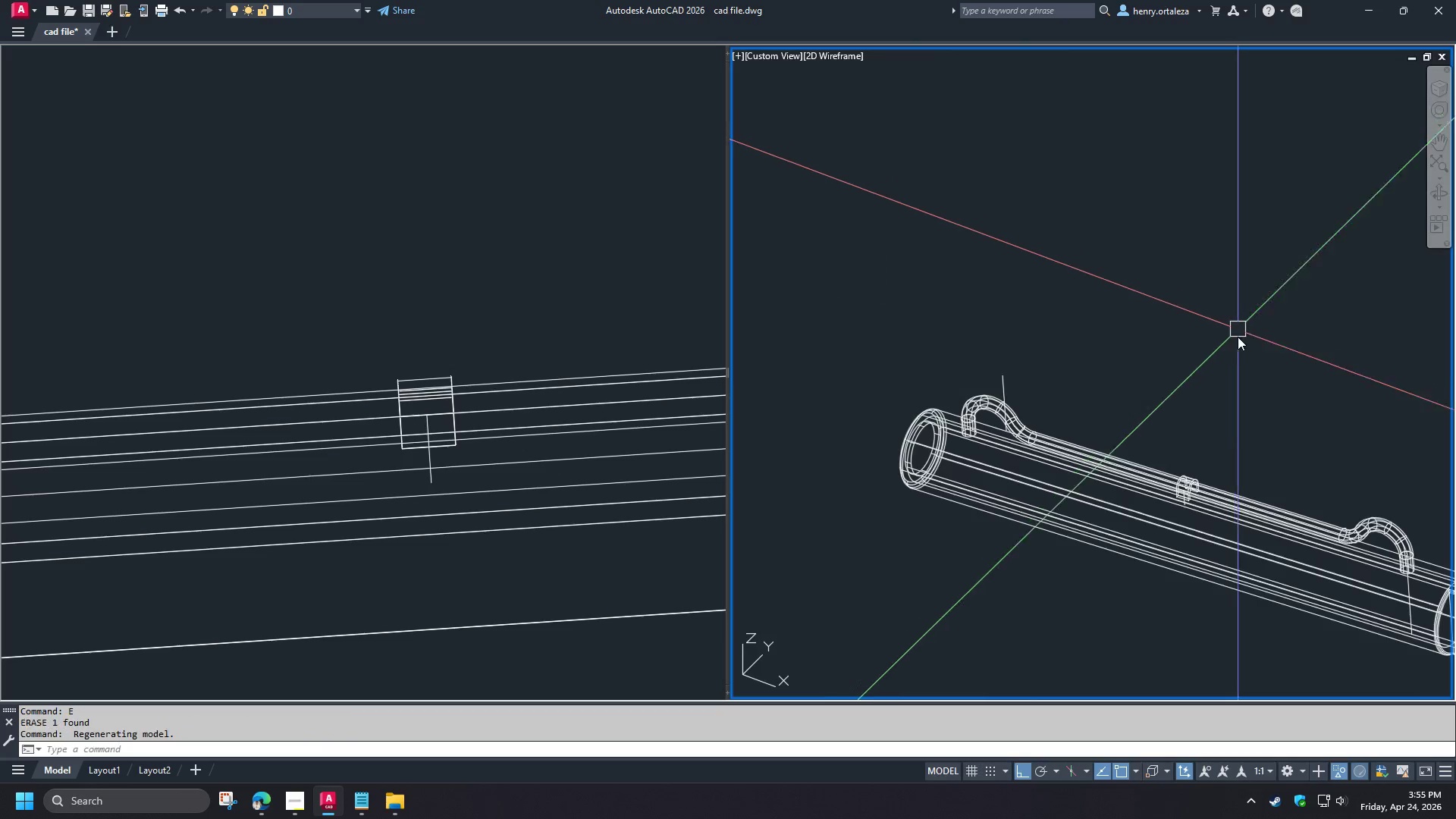 
type(vs s )
 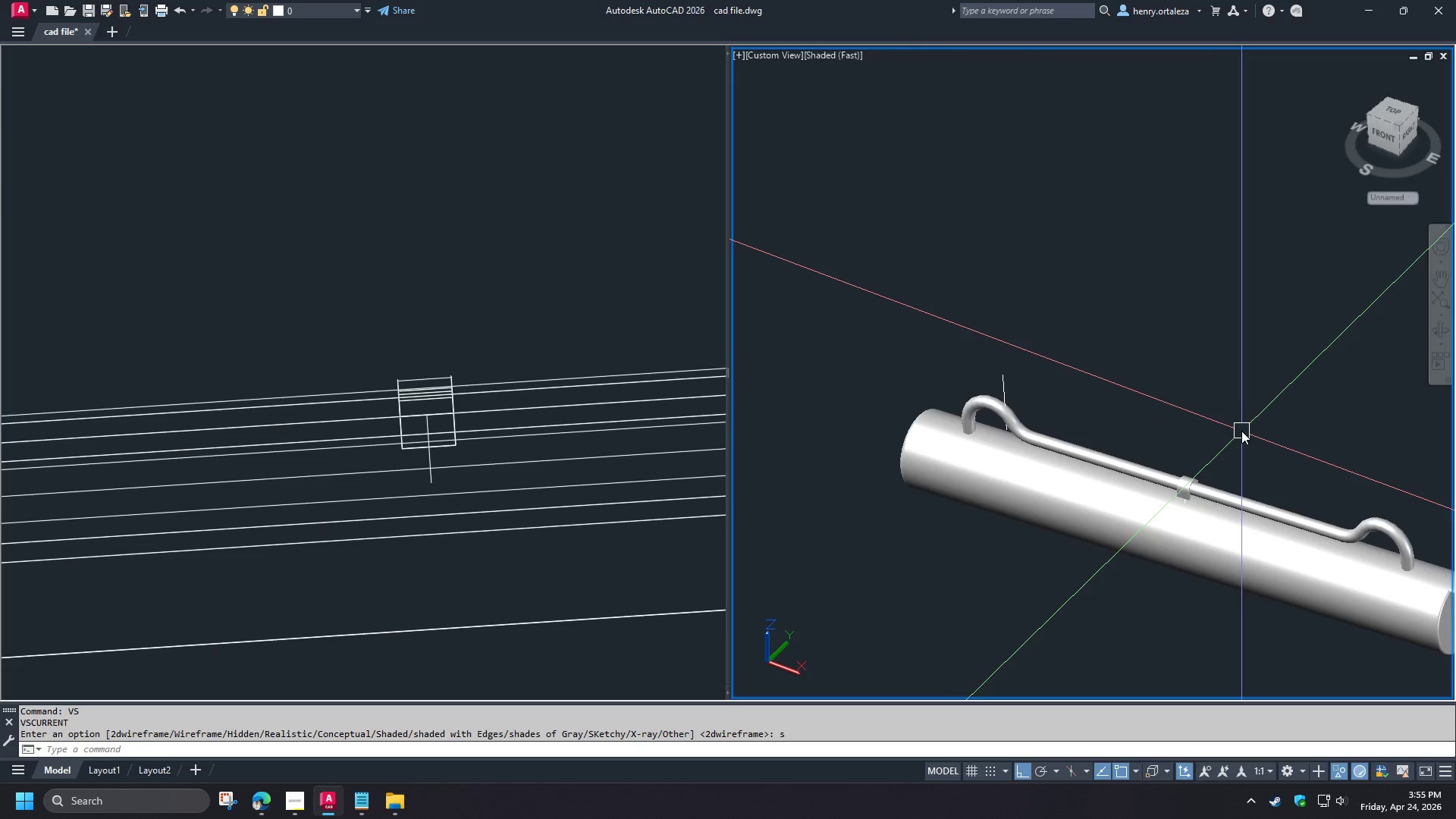 
hold_key(key=ShiftLeft, duration=1.52)
 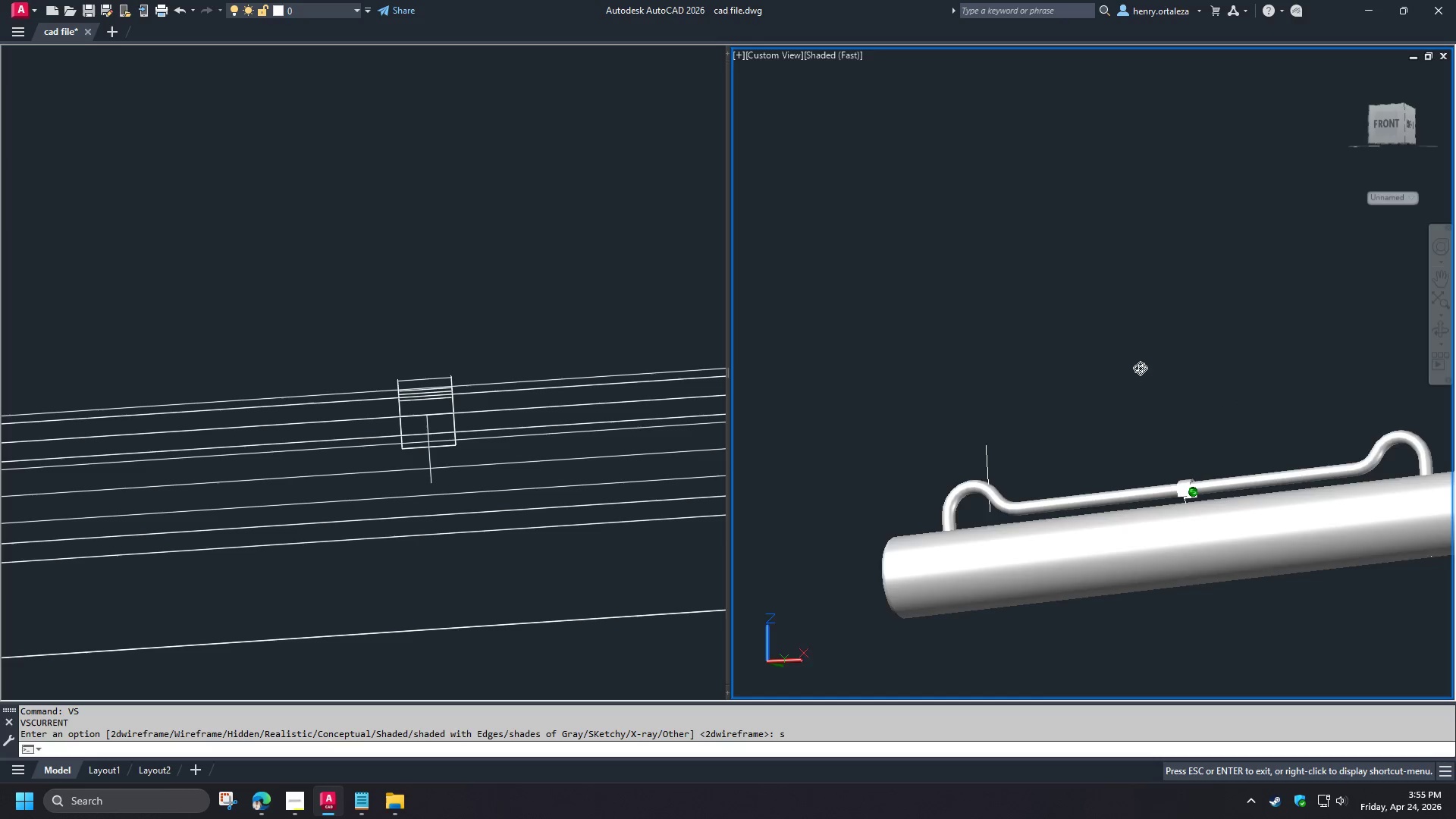 
hold_key(key=ShiftLeft, duration=1.5)
 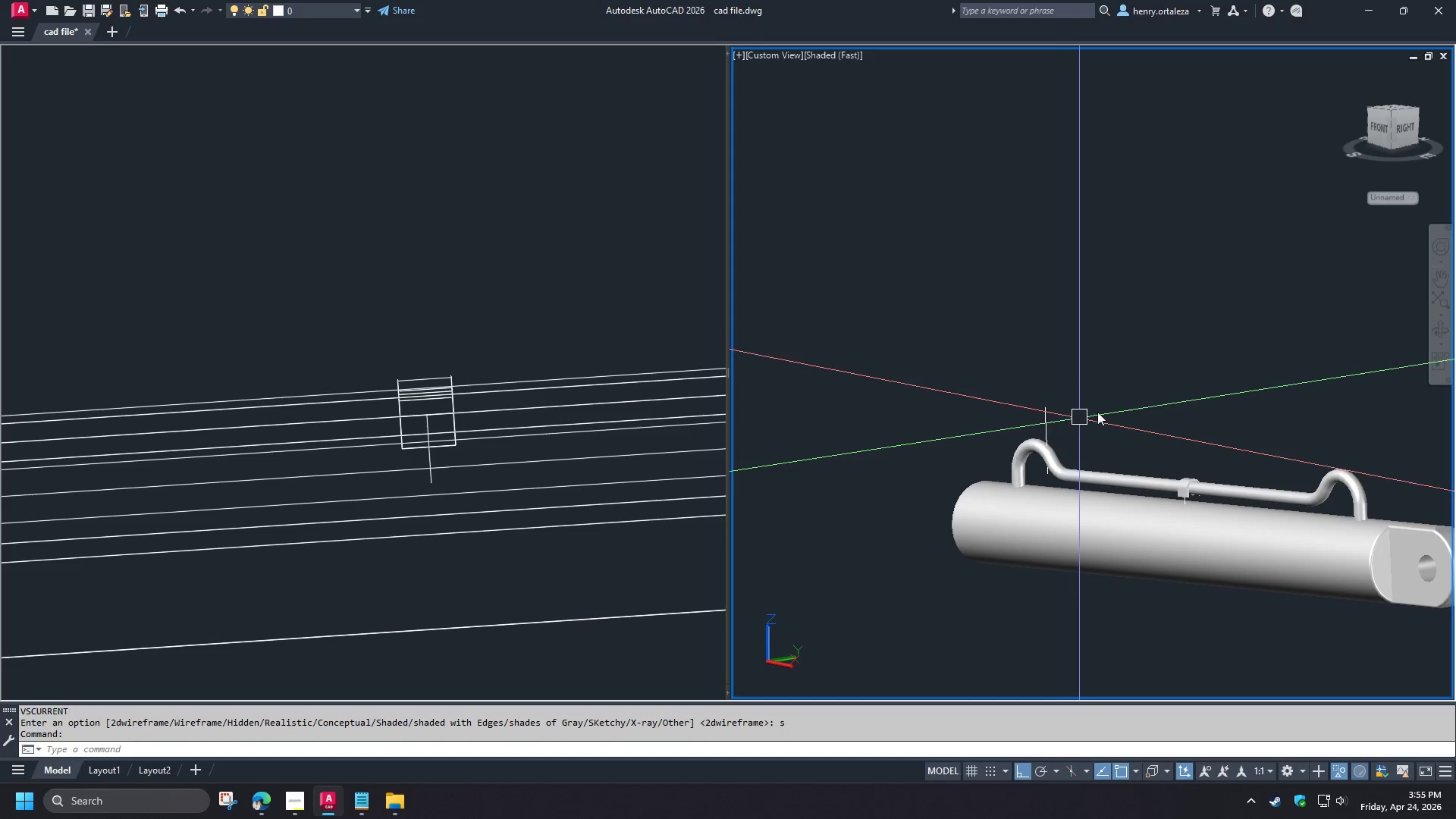 
hold_key(key=ShiftLeft, duration=0.33)
 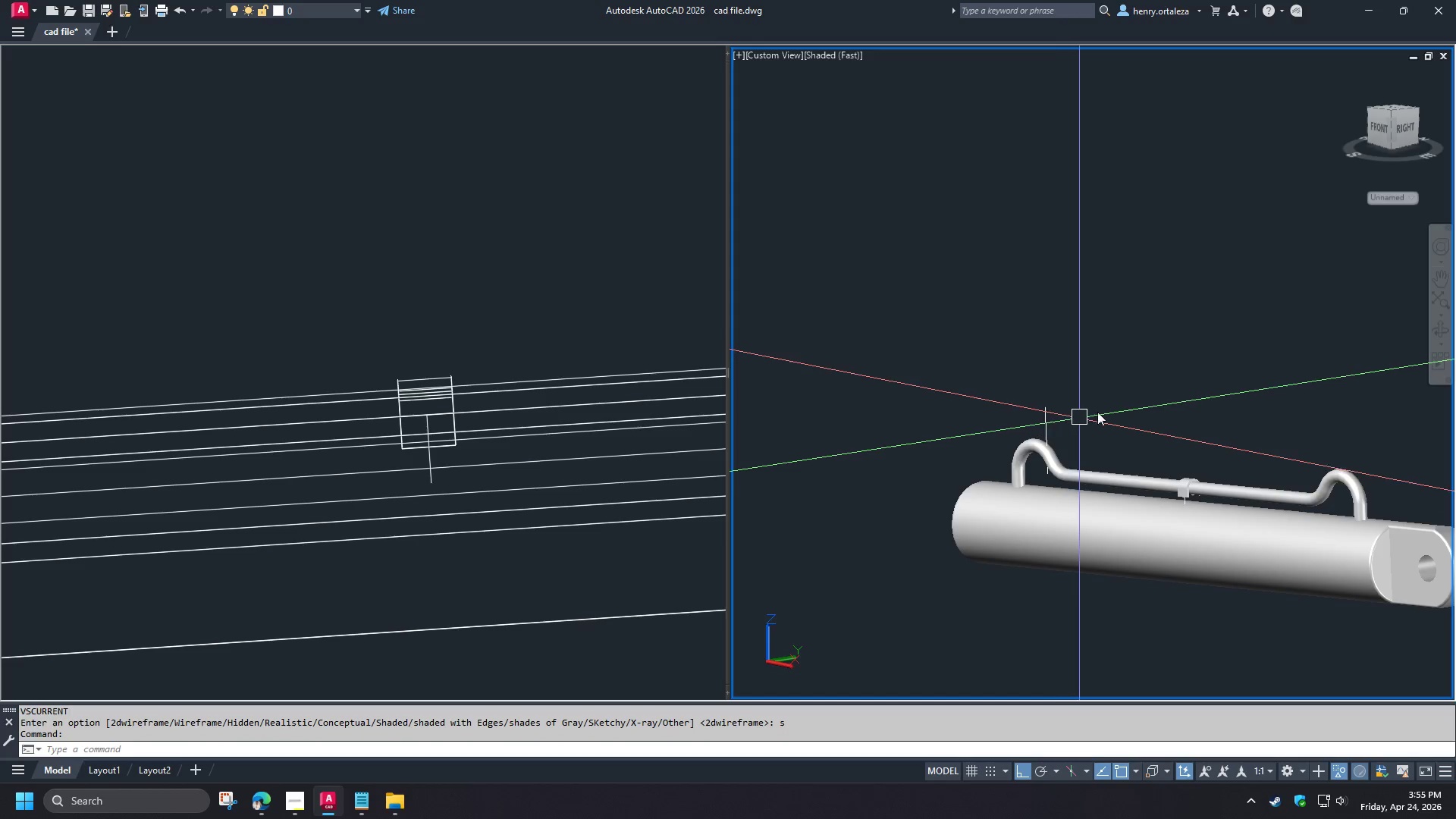 
key(Shift+ShiftLeft)
 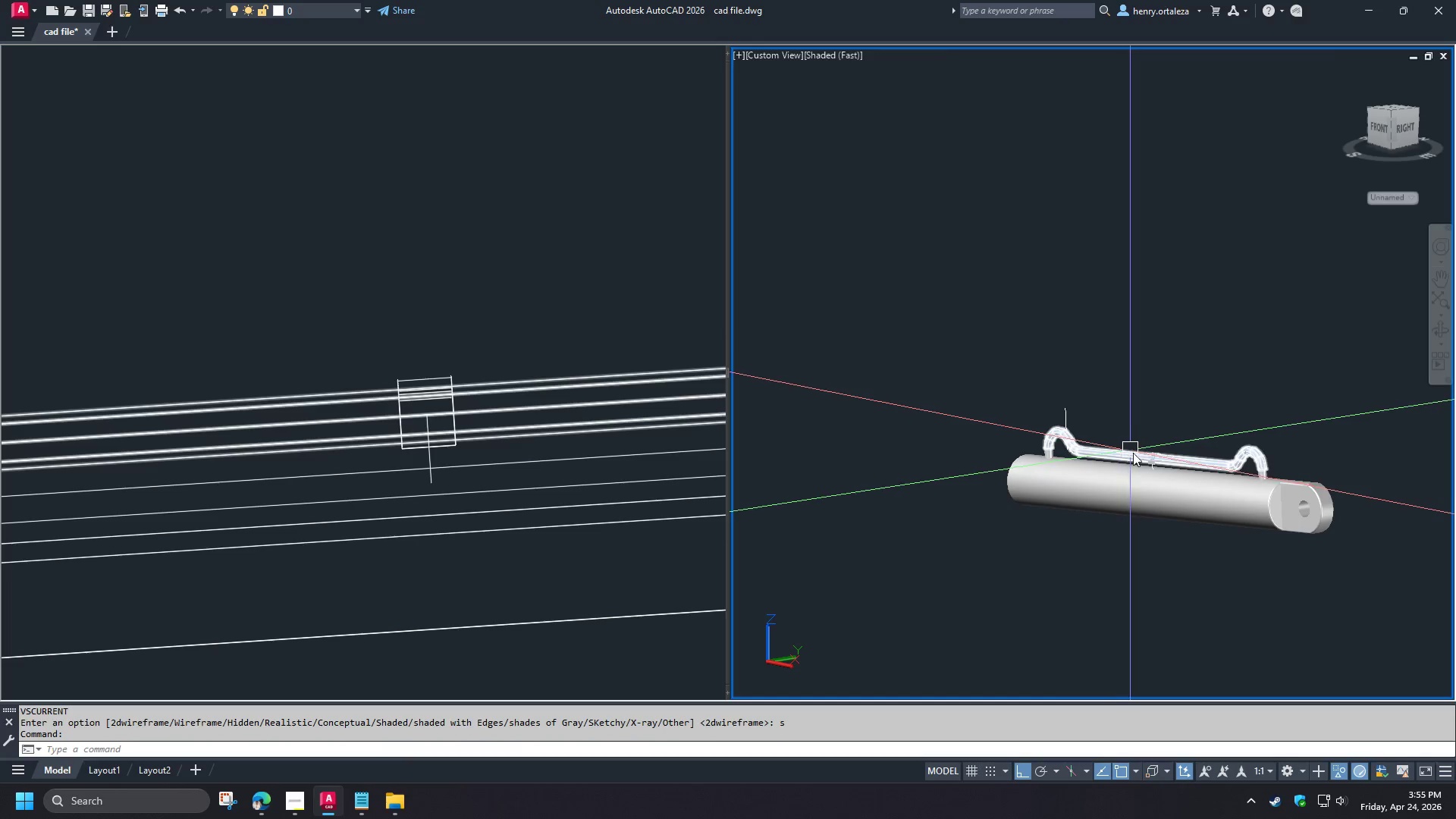 
scroll: coordinate [1100, 410], scroll_direction: down, amount: 1.0
 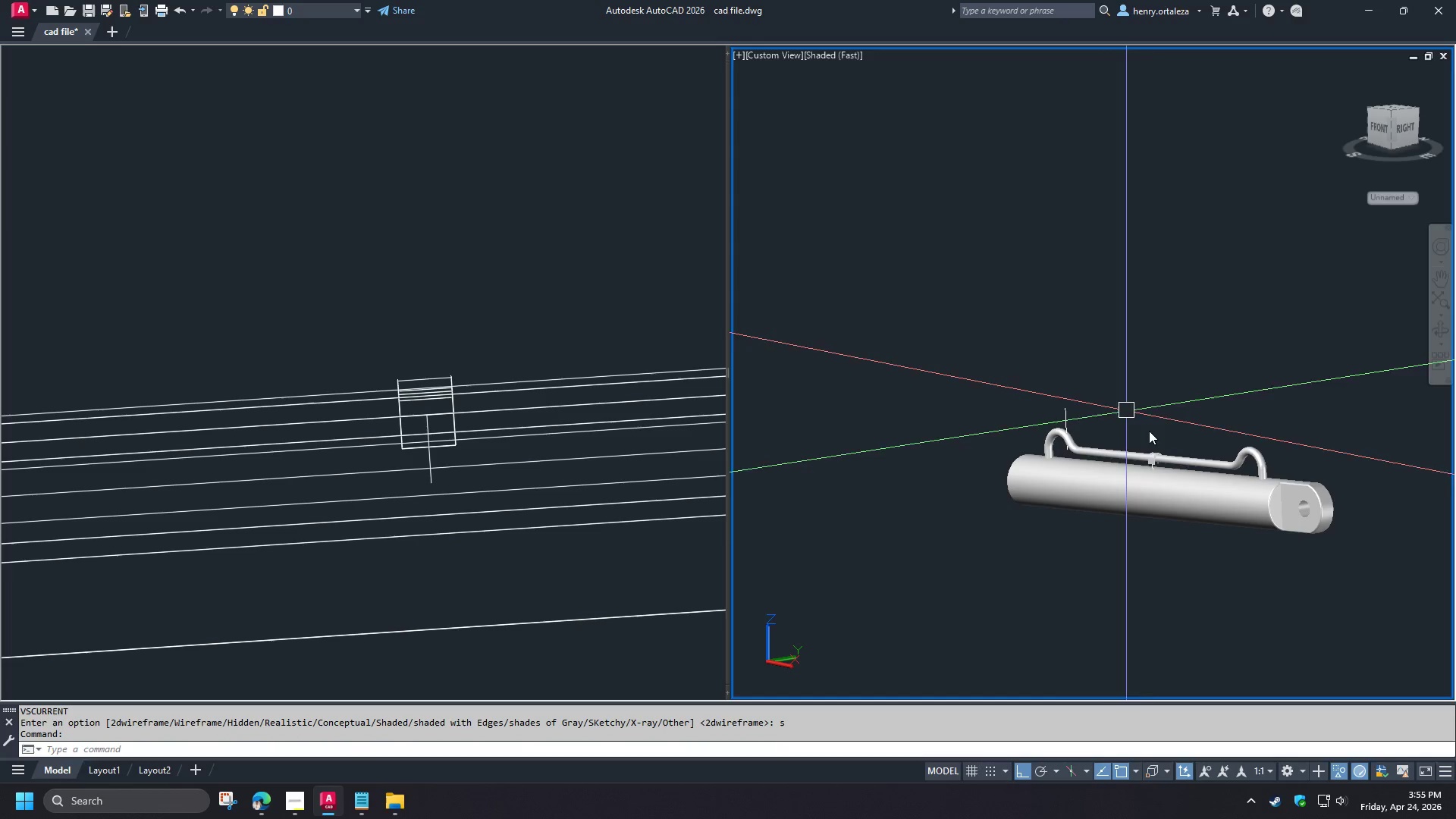 
hold_key(key=ShiftLeft, duration=1.5)
 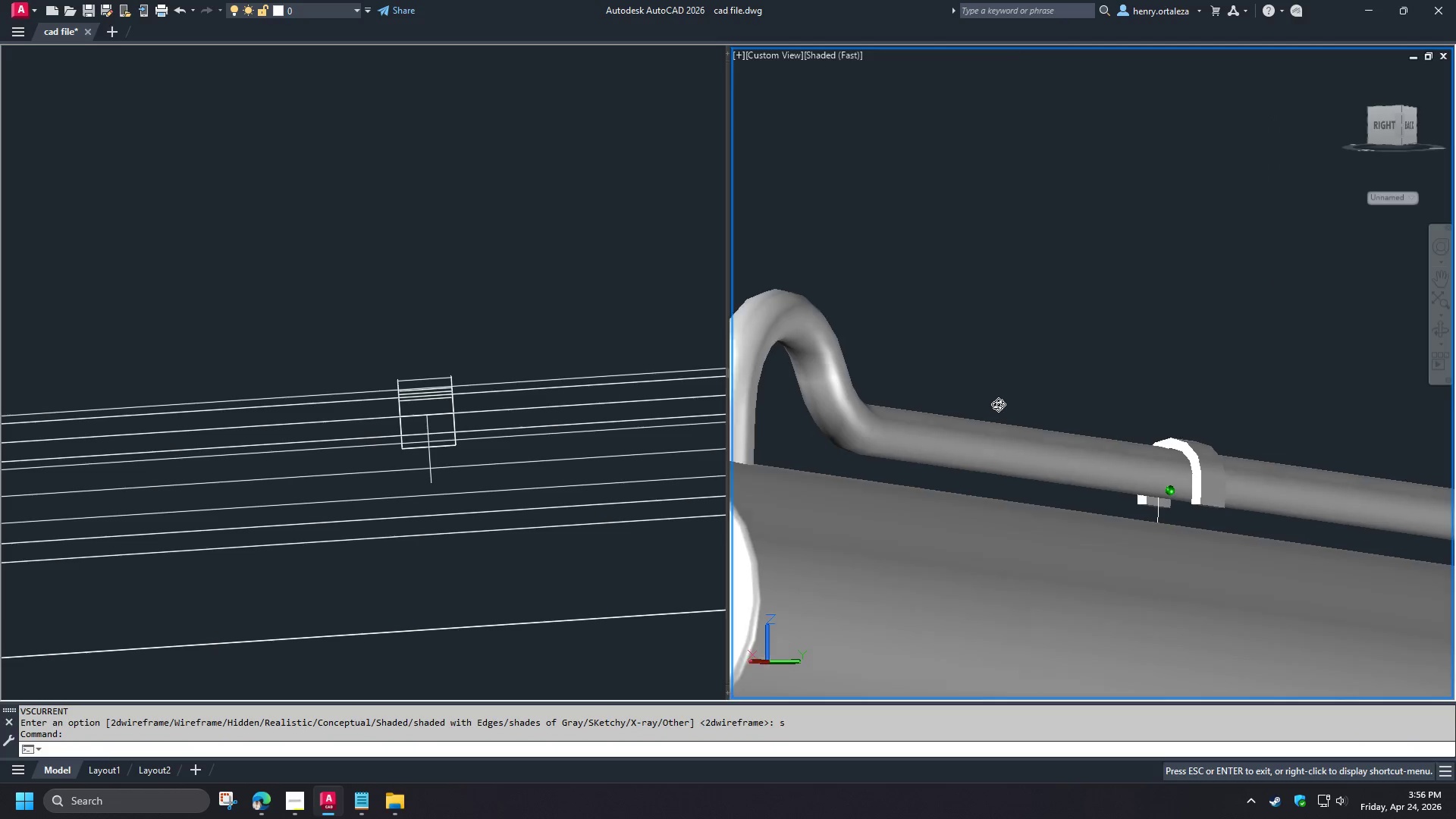 
scroll: coordinate [1174, 441], scroll_direction: up, amount: 5.0
 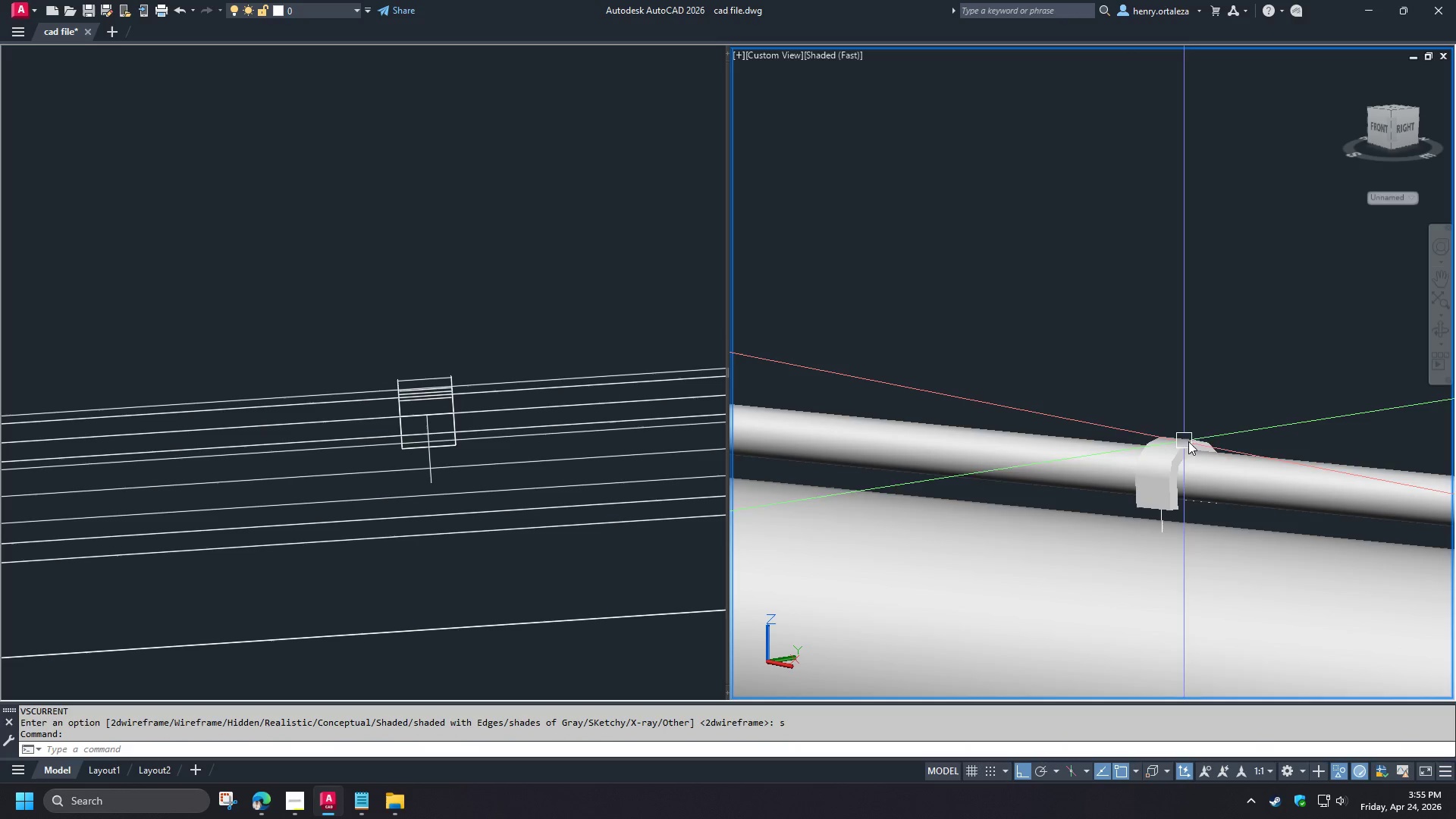 
hold_key(key=ShiftLeft, duration=1.51)
 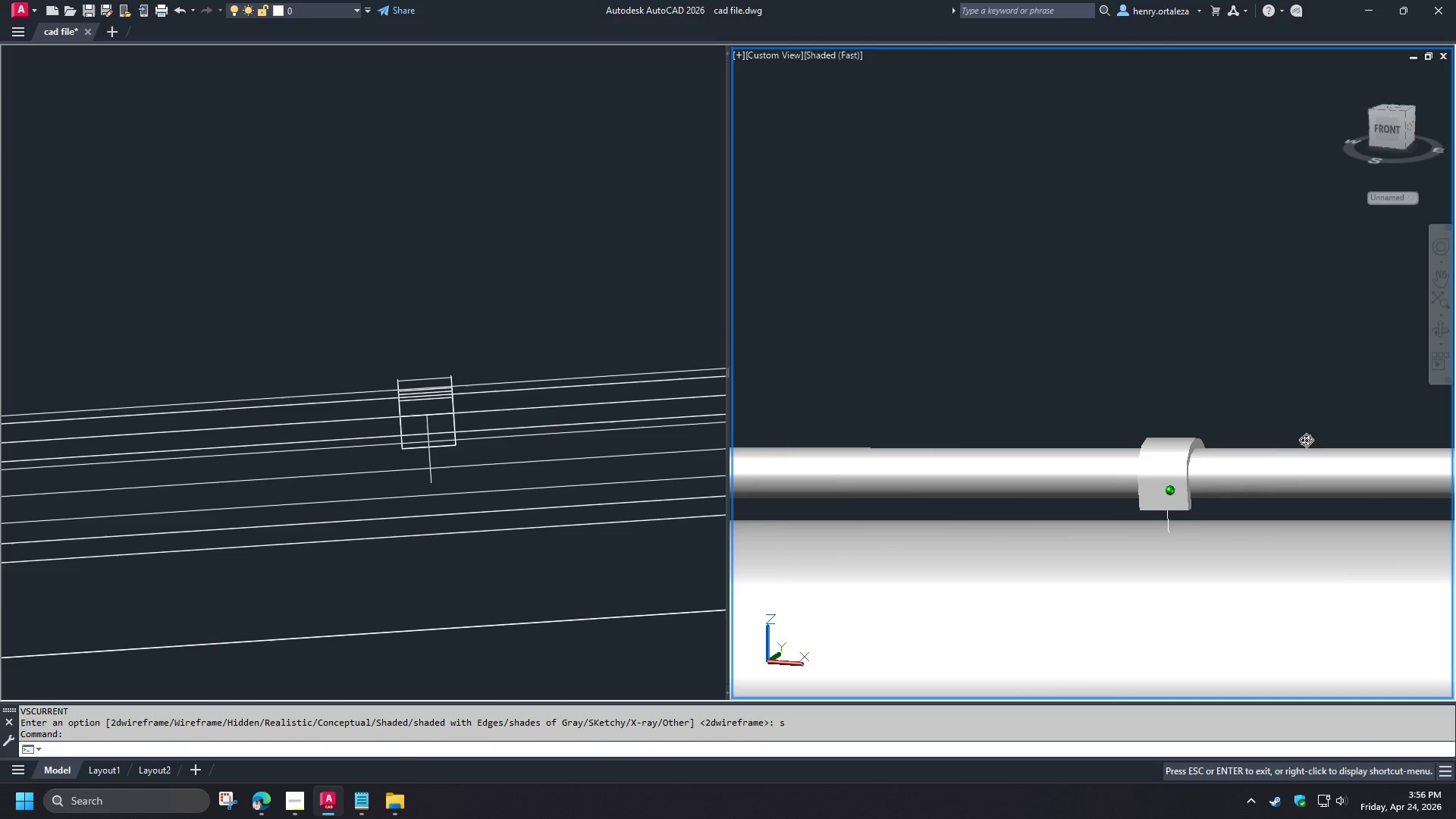 
hold_key(key=ShiftLeft, duration=1.52)
 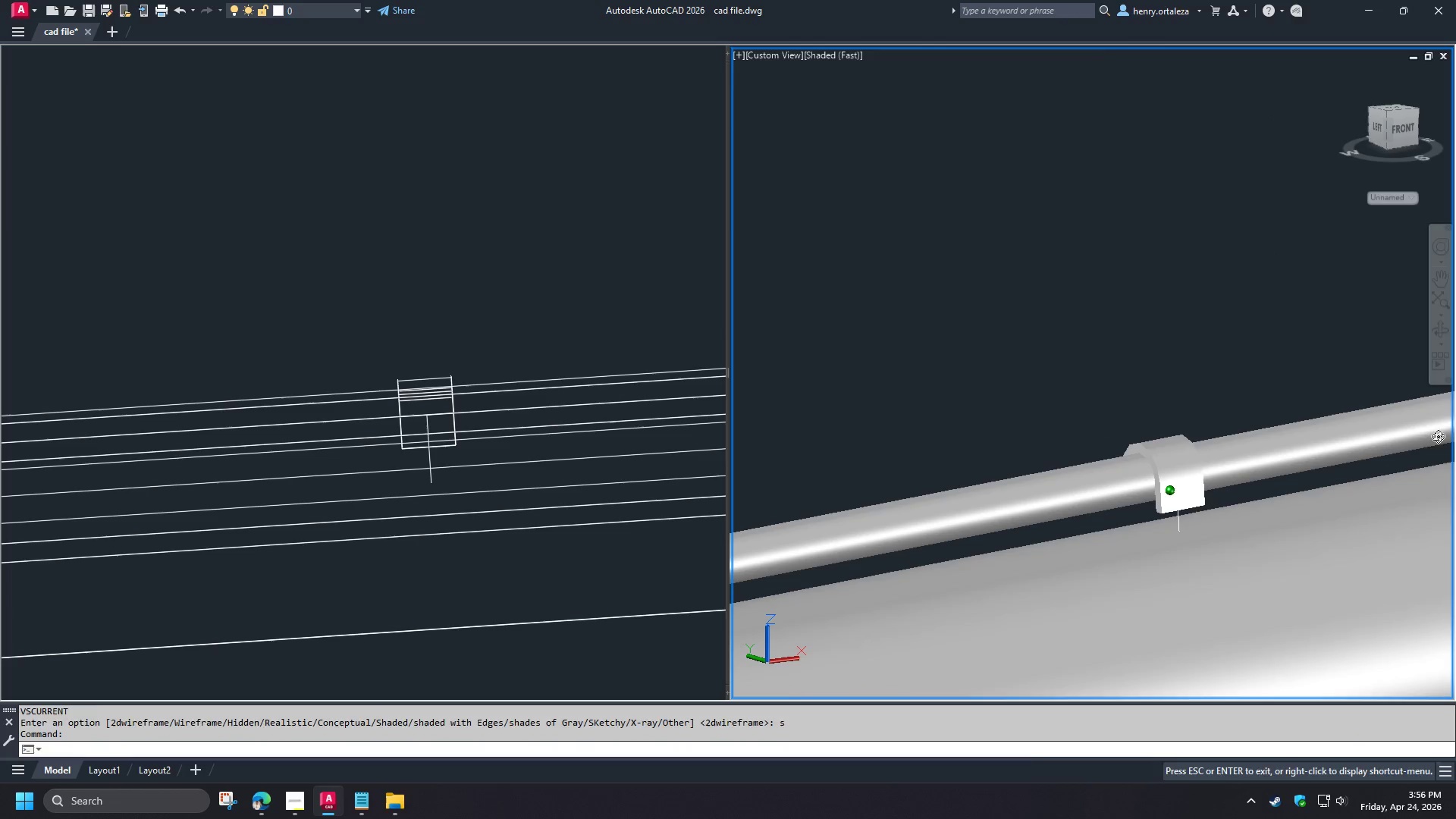 
key(Shift+ShiftLeft)
 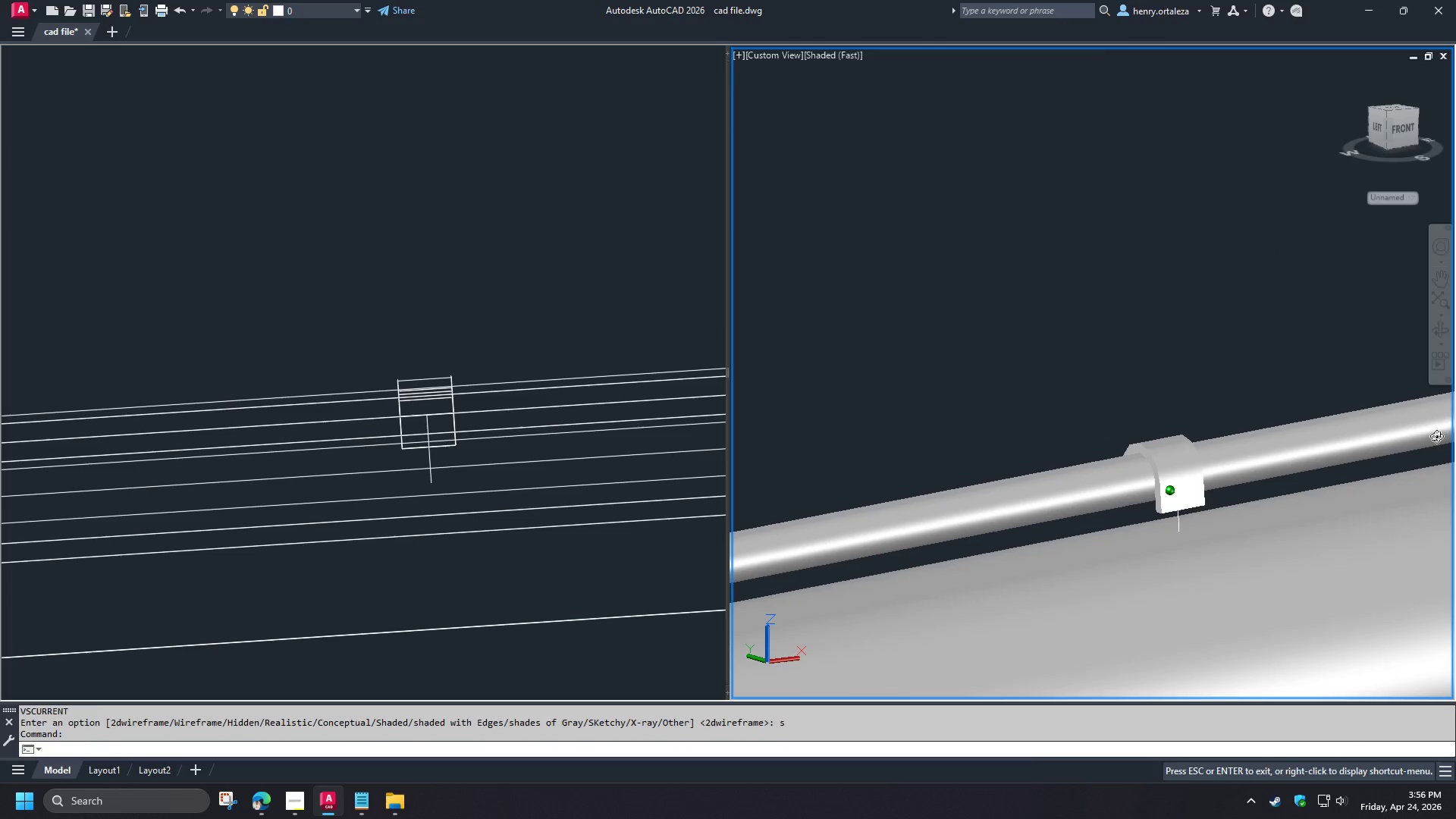 
key(Shift+ShiftLeft)
 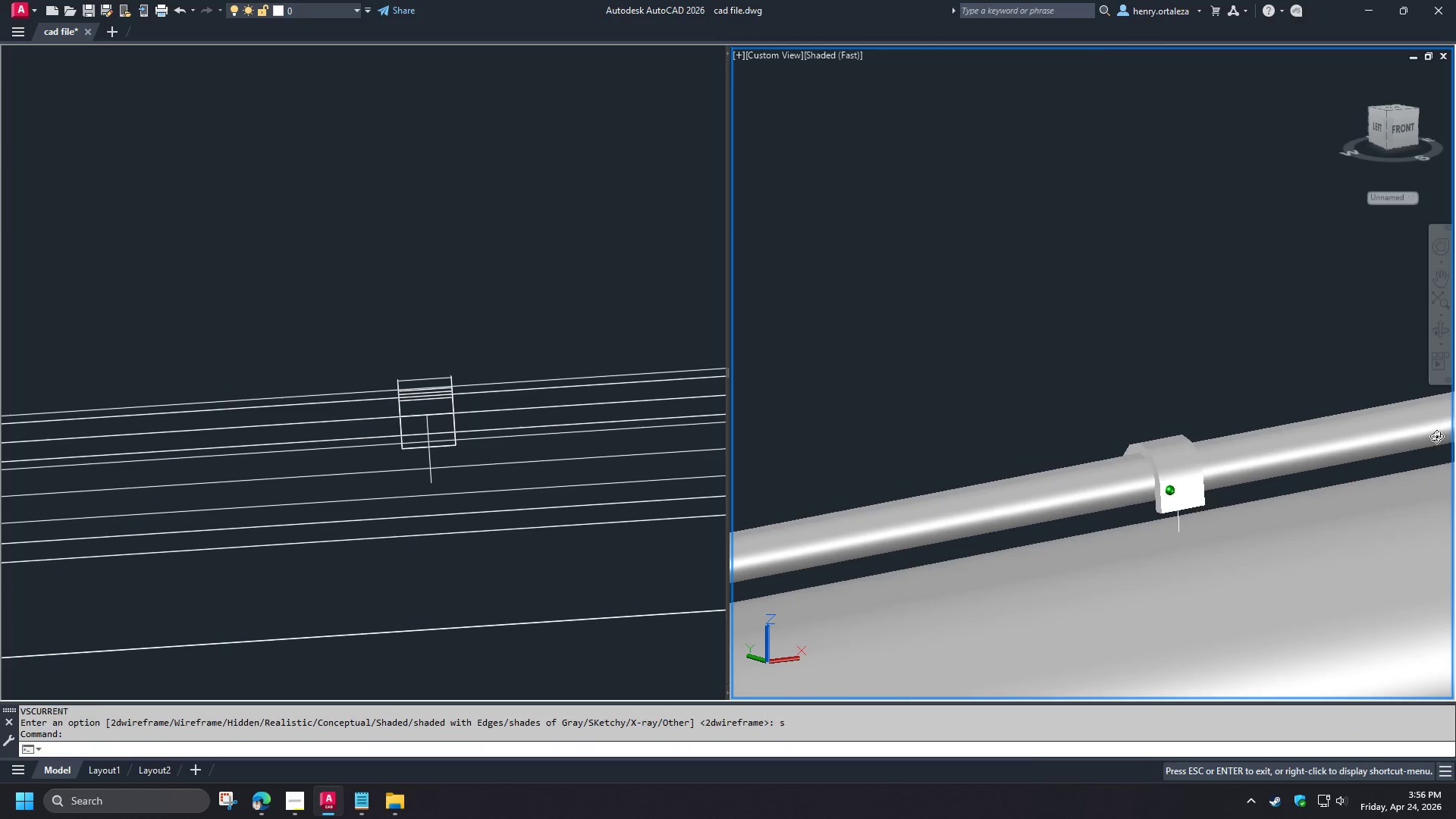 
key(Shift+ShiftLeft)
 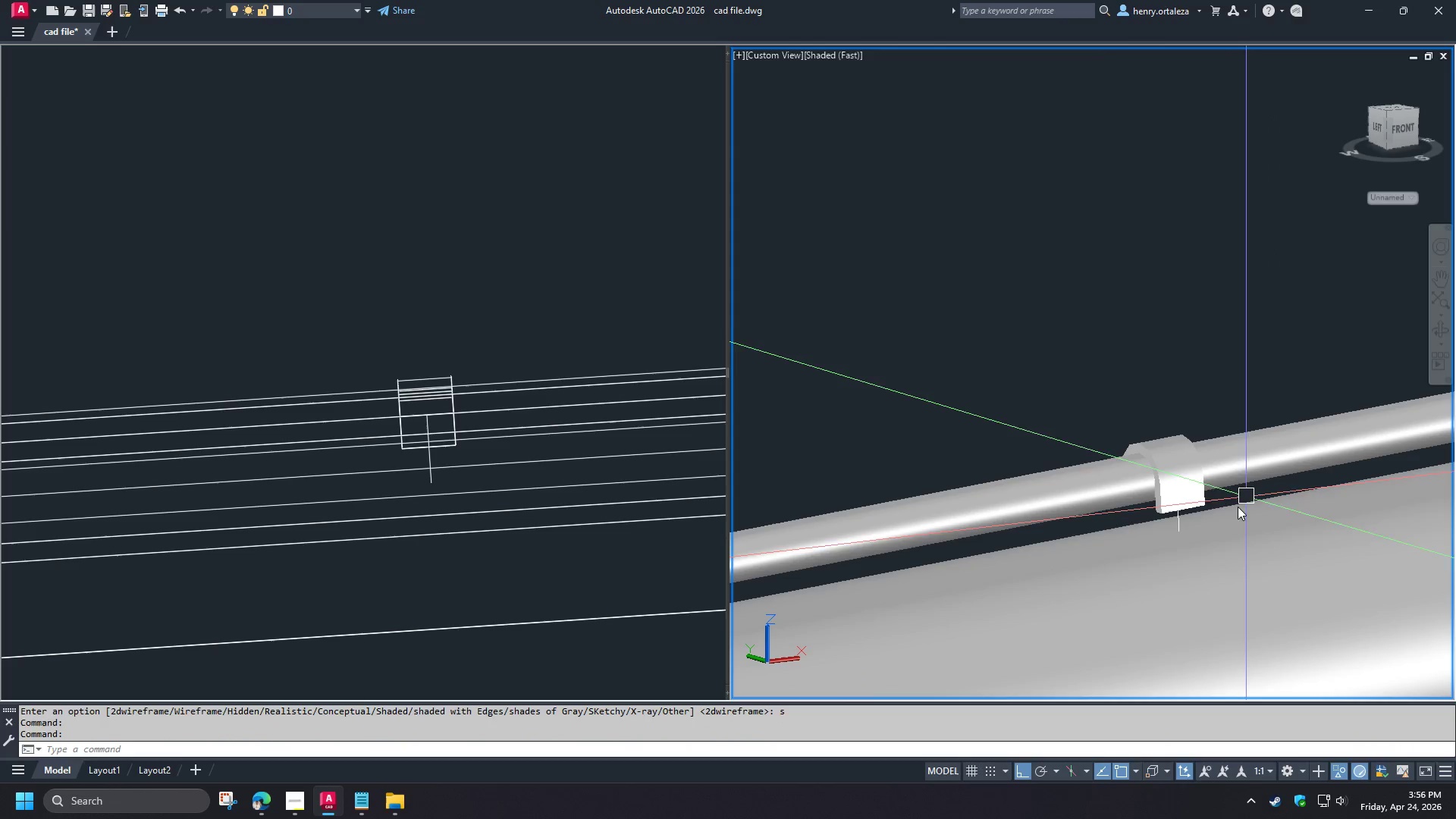 
scroll: coordinate [1211, 510], scroll_direction: up, amount: 3.0
 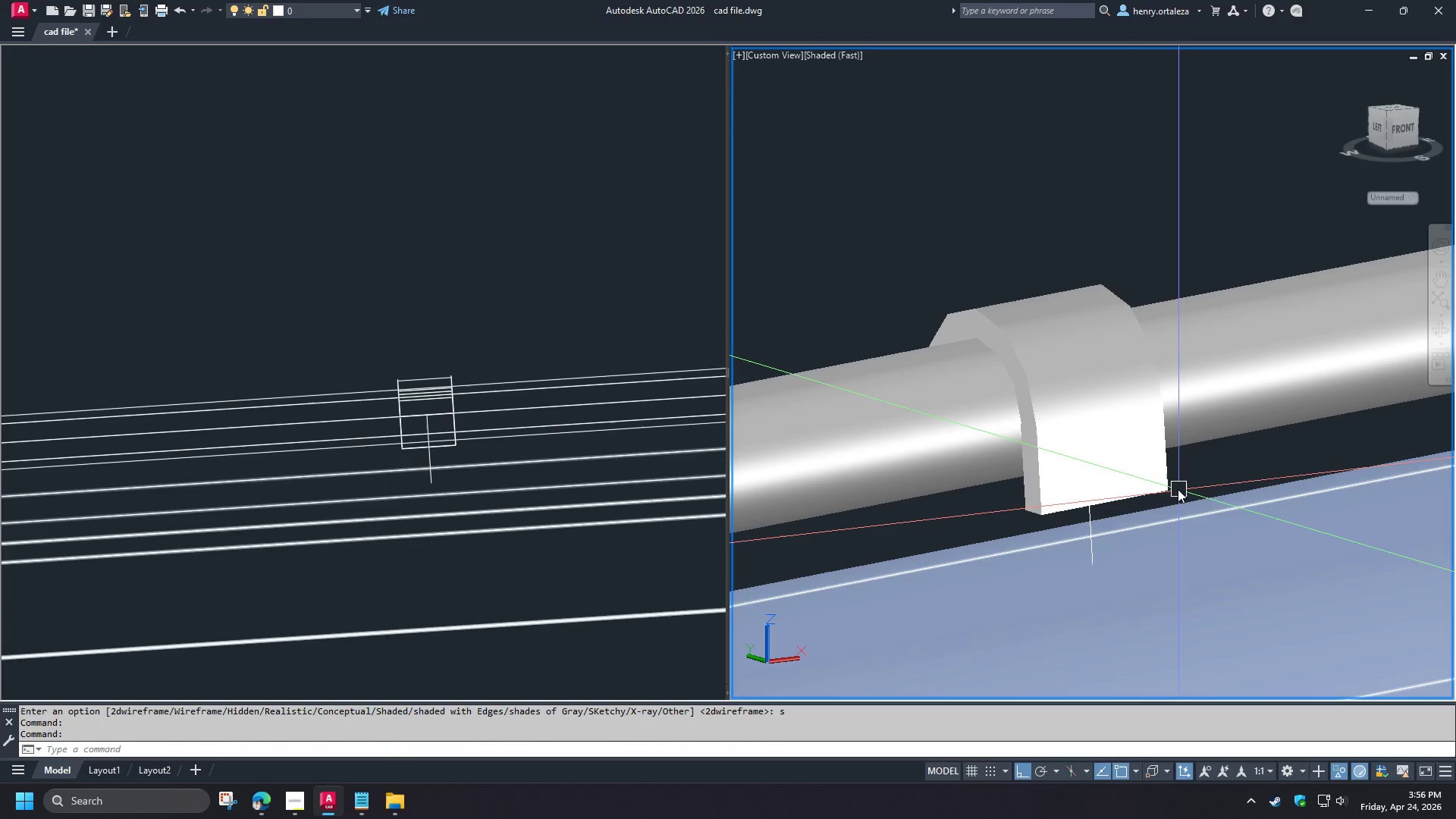 
hold_key(key=ShiftLeft, duration=1.5)
 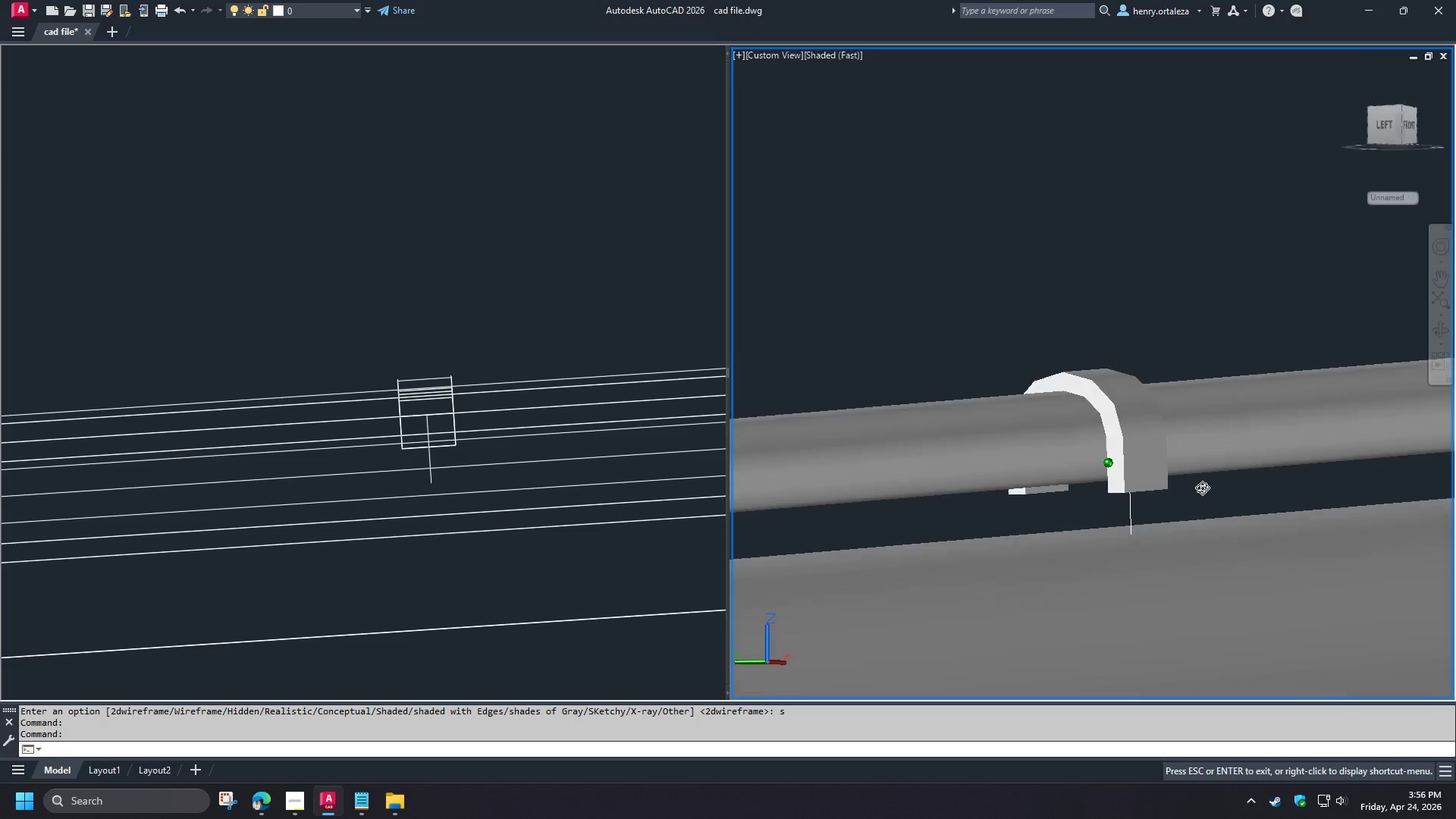 
scroll: coordinate [1178, 489], scroll_direction: down, amount: 1.0
 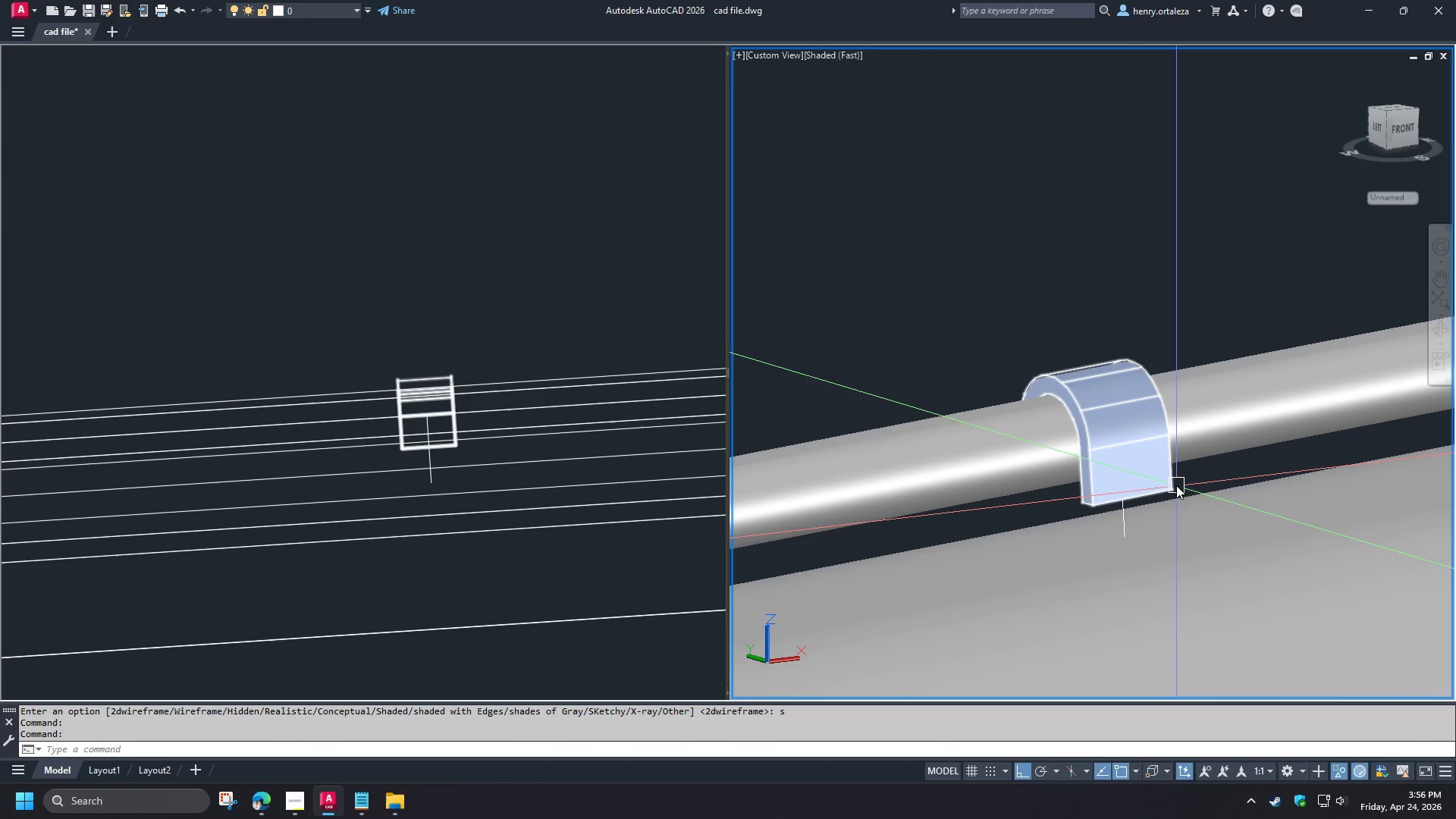 
hold_key(key=ShiftLeft, duration=1.5)
 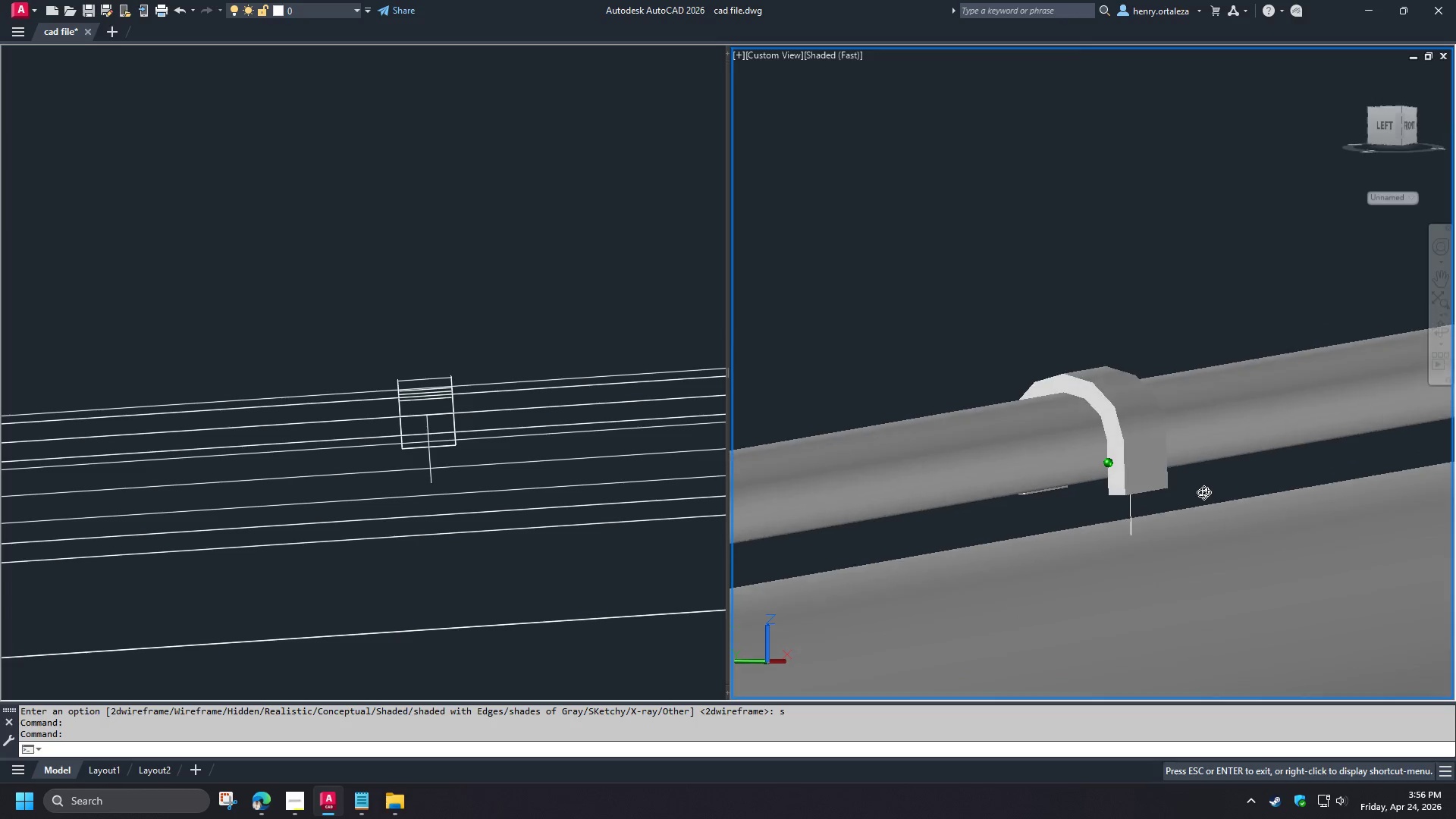 
hold_key(key=ShiftLeft, duration=0.73)
 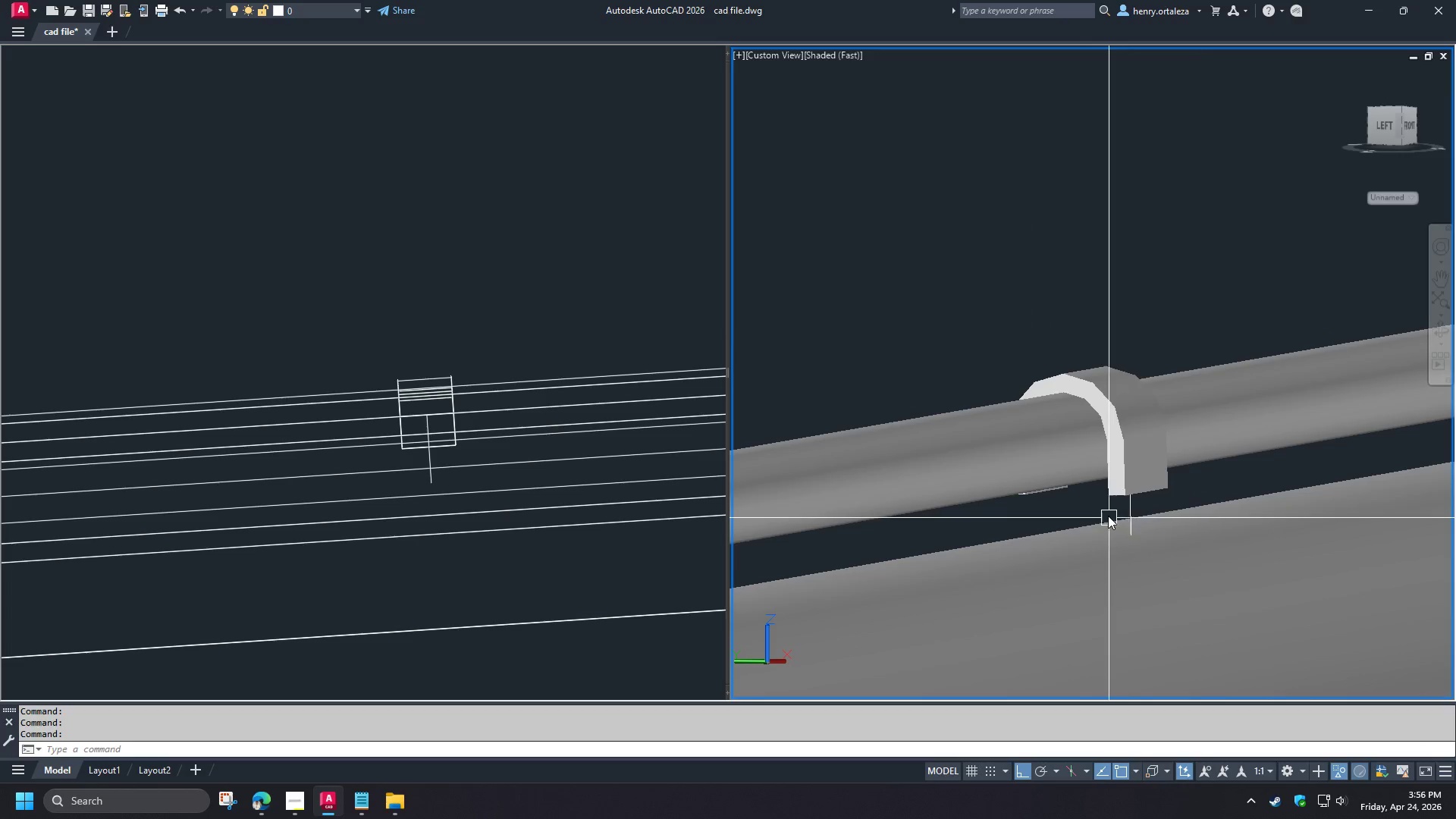 
hold_key(key=ShiftLeft, duration=0.78)
 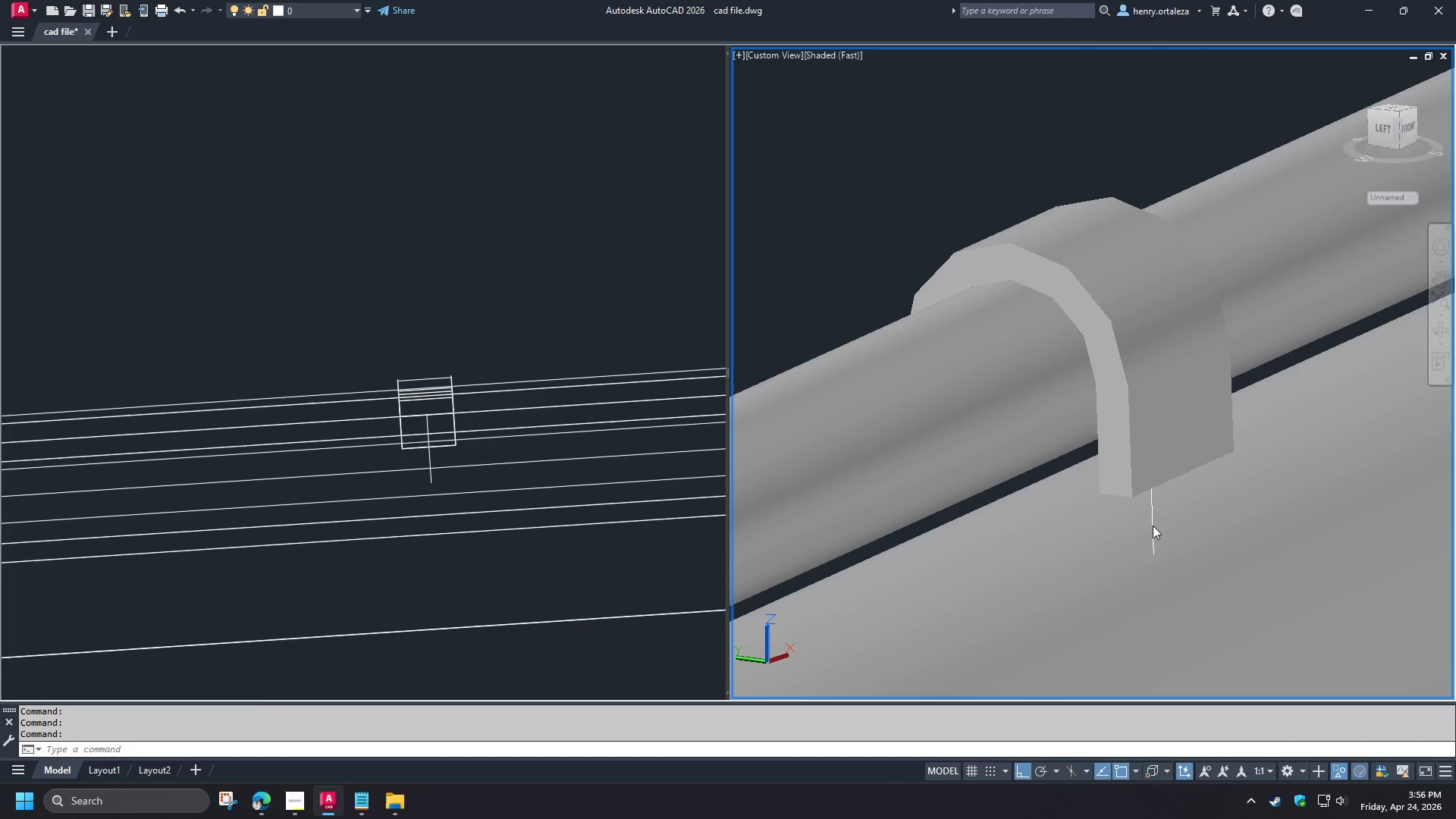 
scroll: coordinate [1108, 514], scroll_direction: up, amount: 2.0
 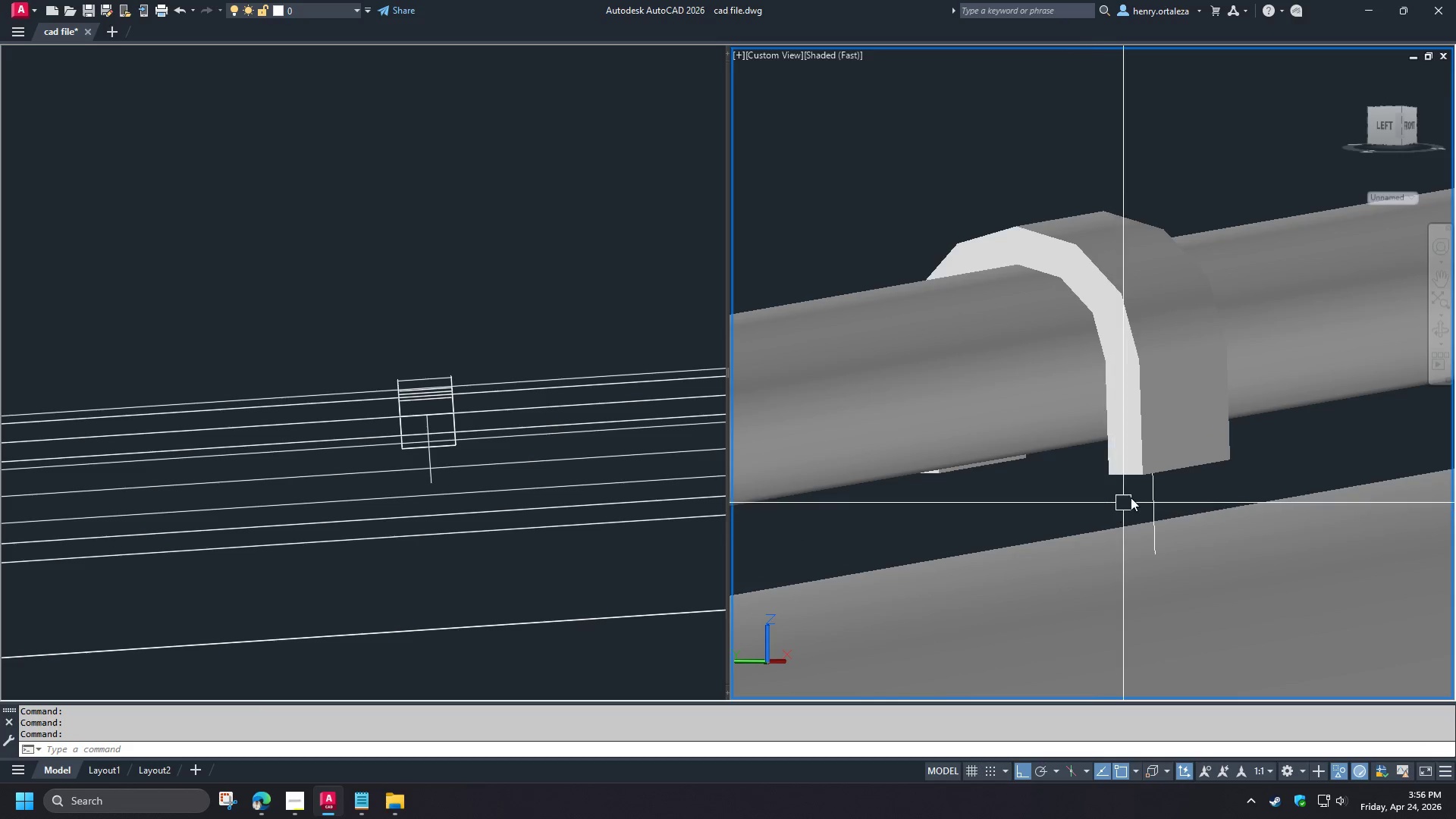 
type(vs 2 )
 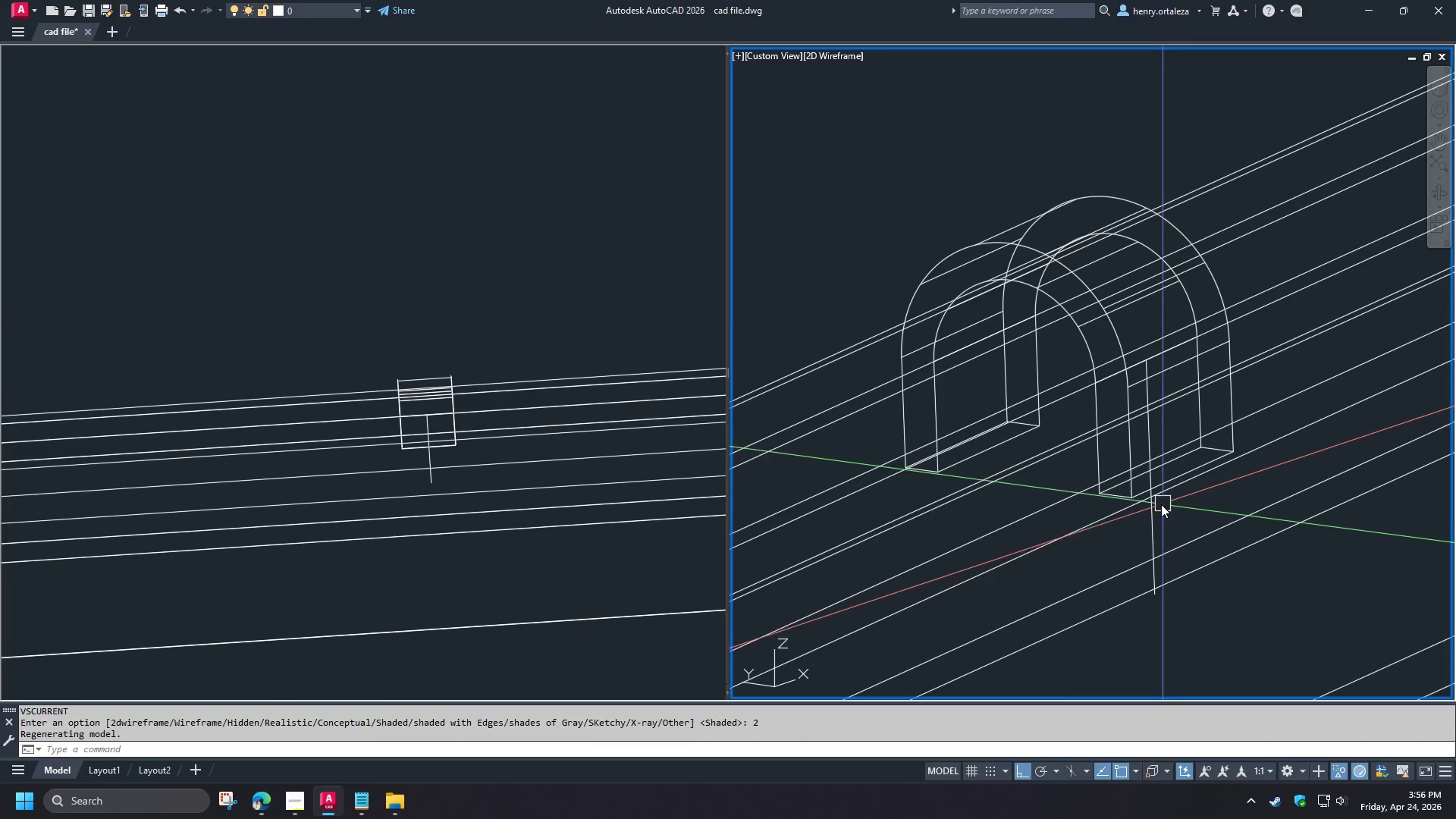 
key(Control+W)
 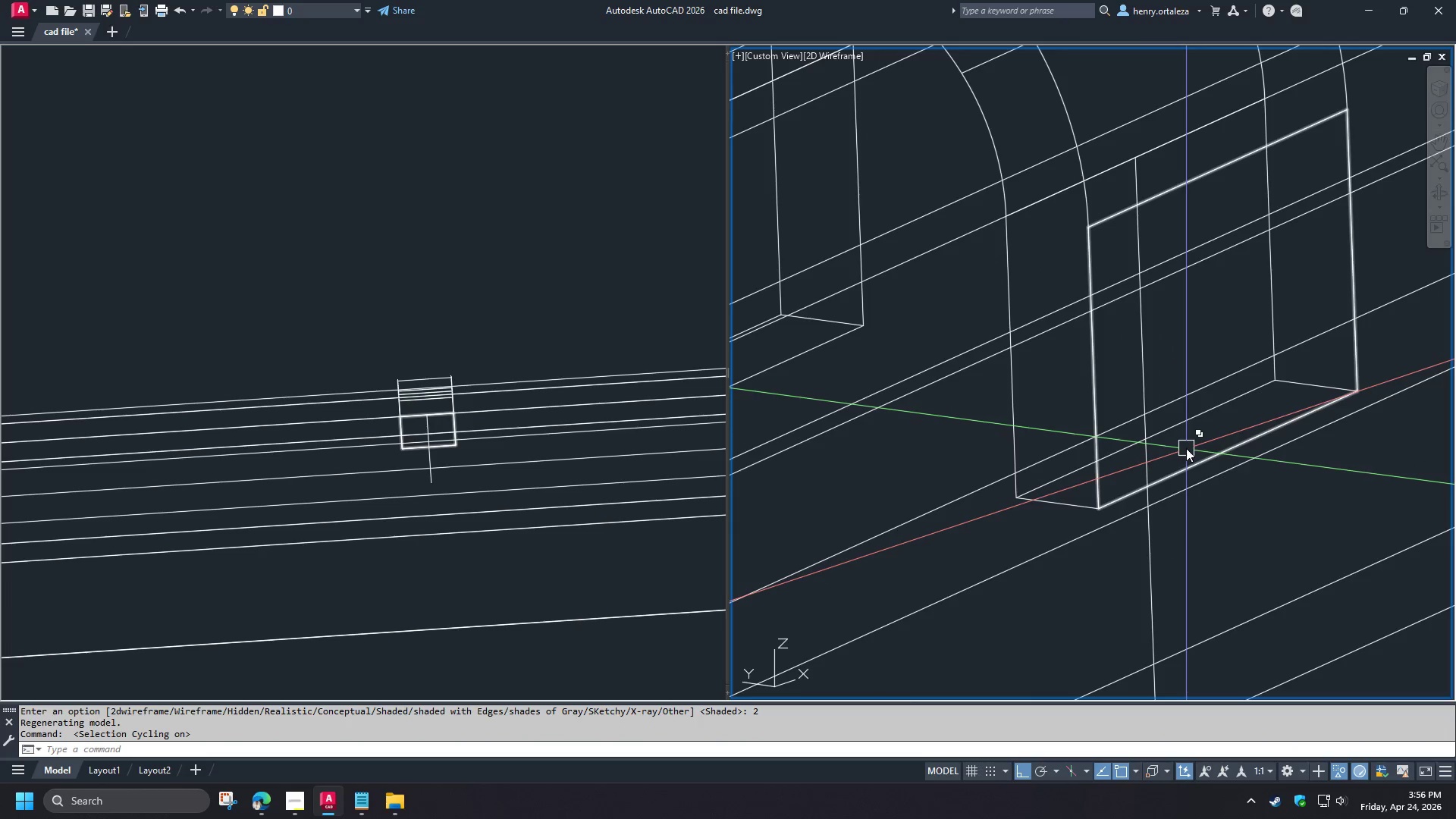 
scroll: coordinate [1160, 481], scroll_direction: up, amount: 2.0
 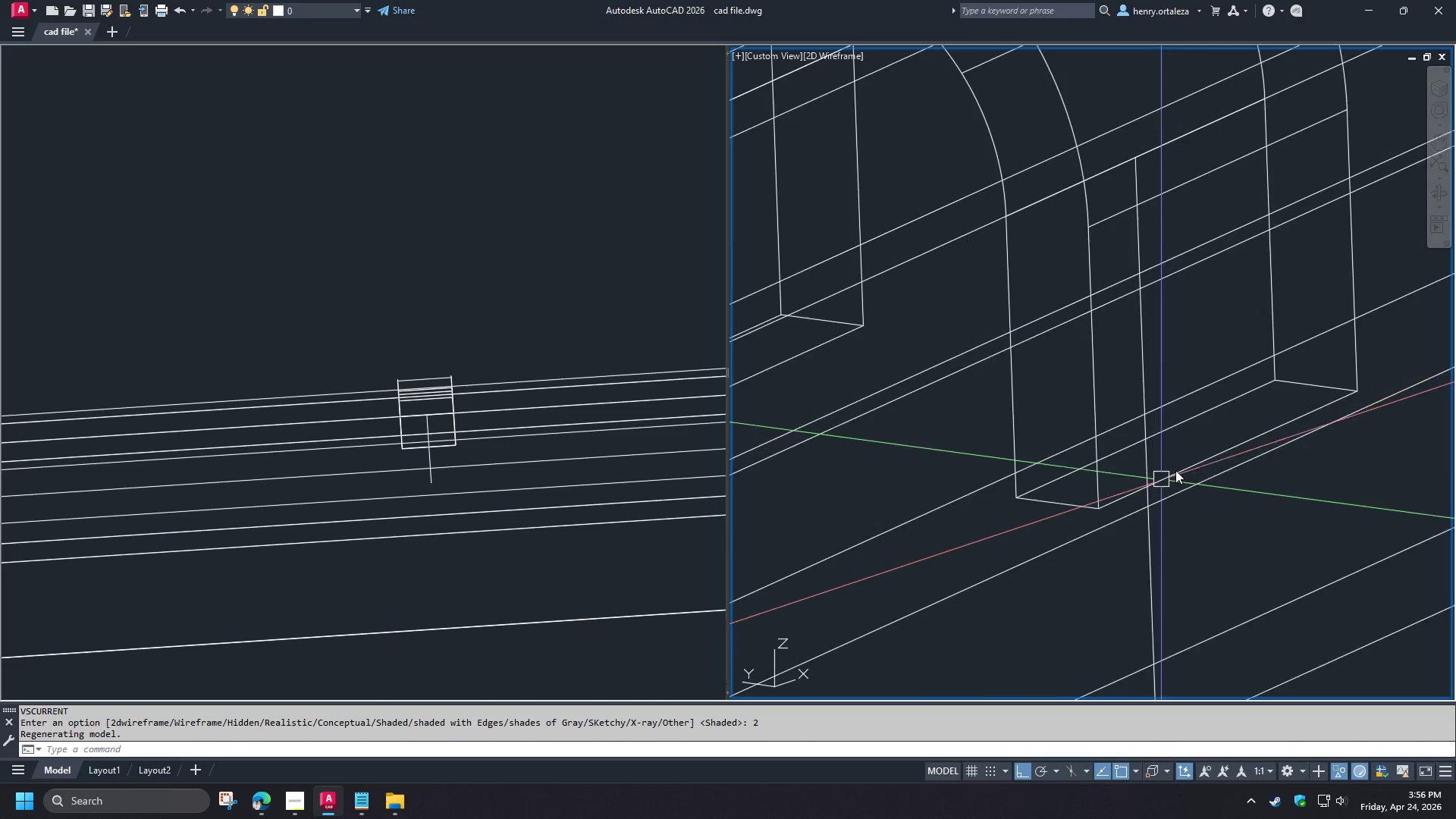 
left_click([1186, 448])
 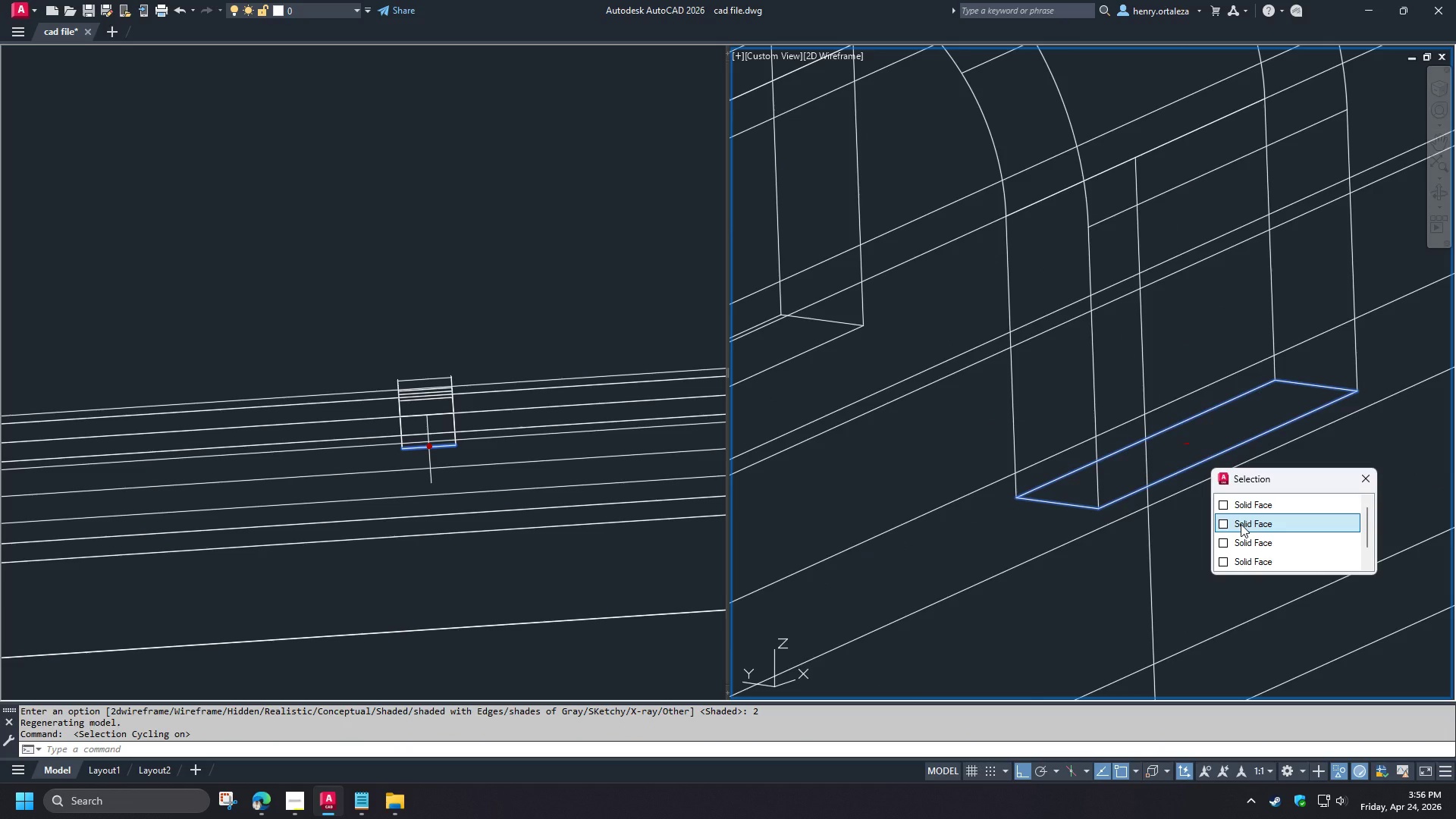 
left_click([1241, 524])
 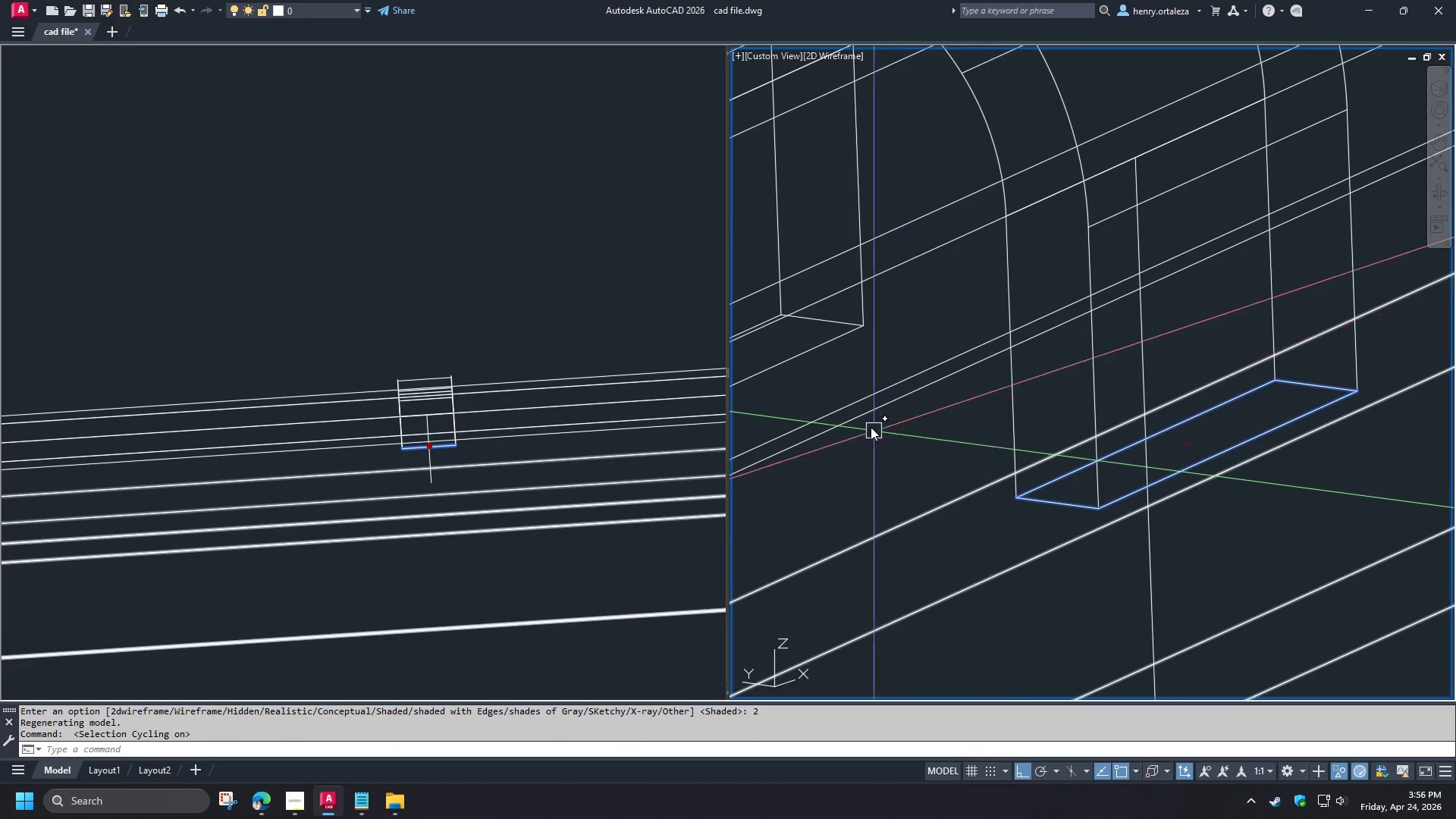 
hold_key(key=ControlLeft, duration=1.14)
left_click([934, 428])
 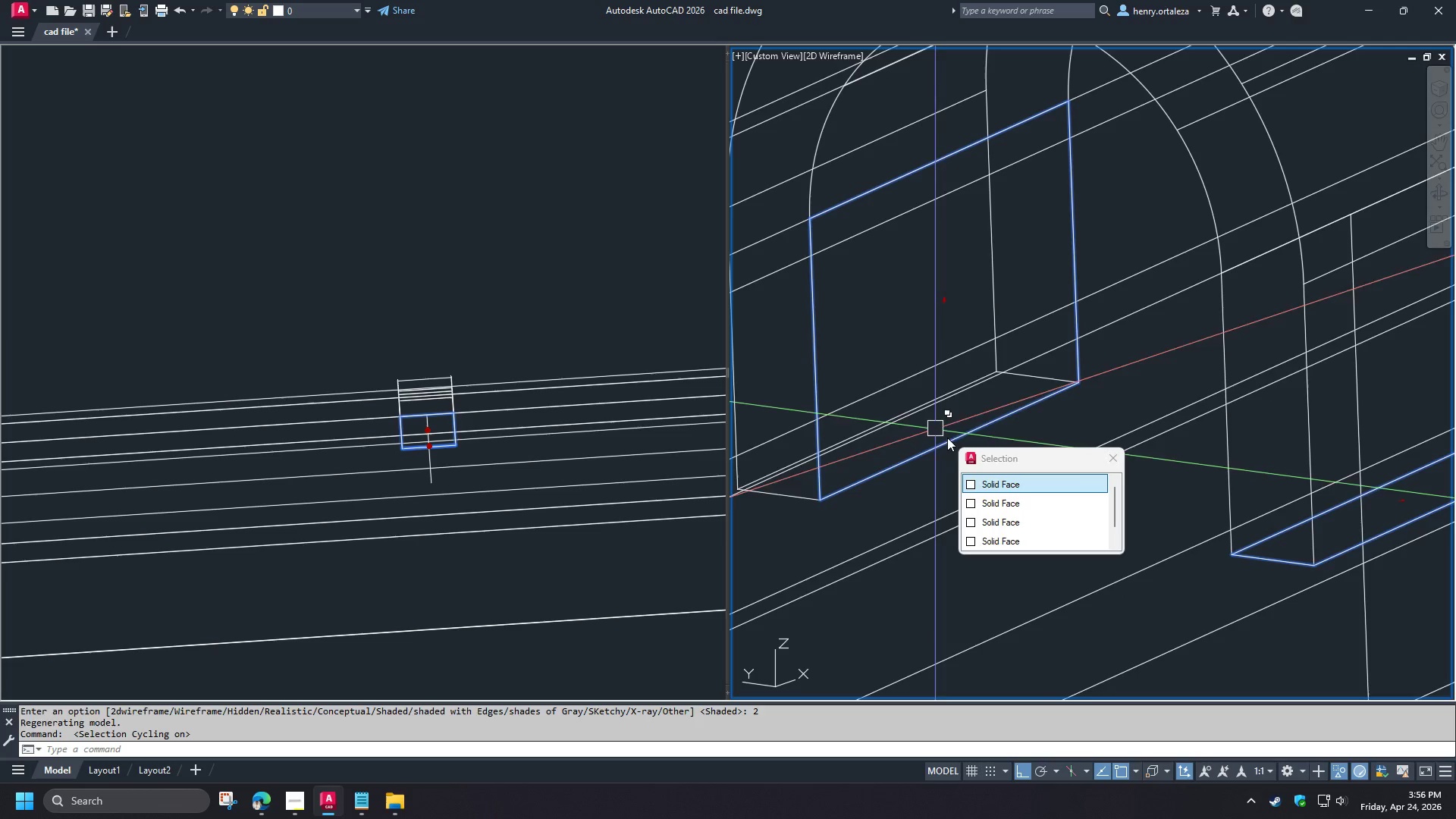 
hold_key(key=ControlLeft, duration=18.5)
left_click([987, 499])
 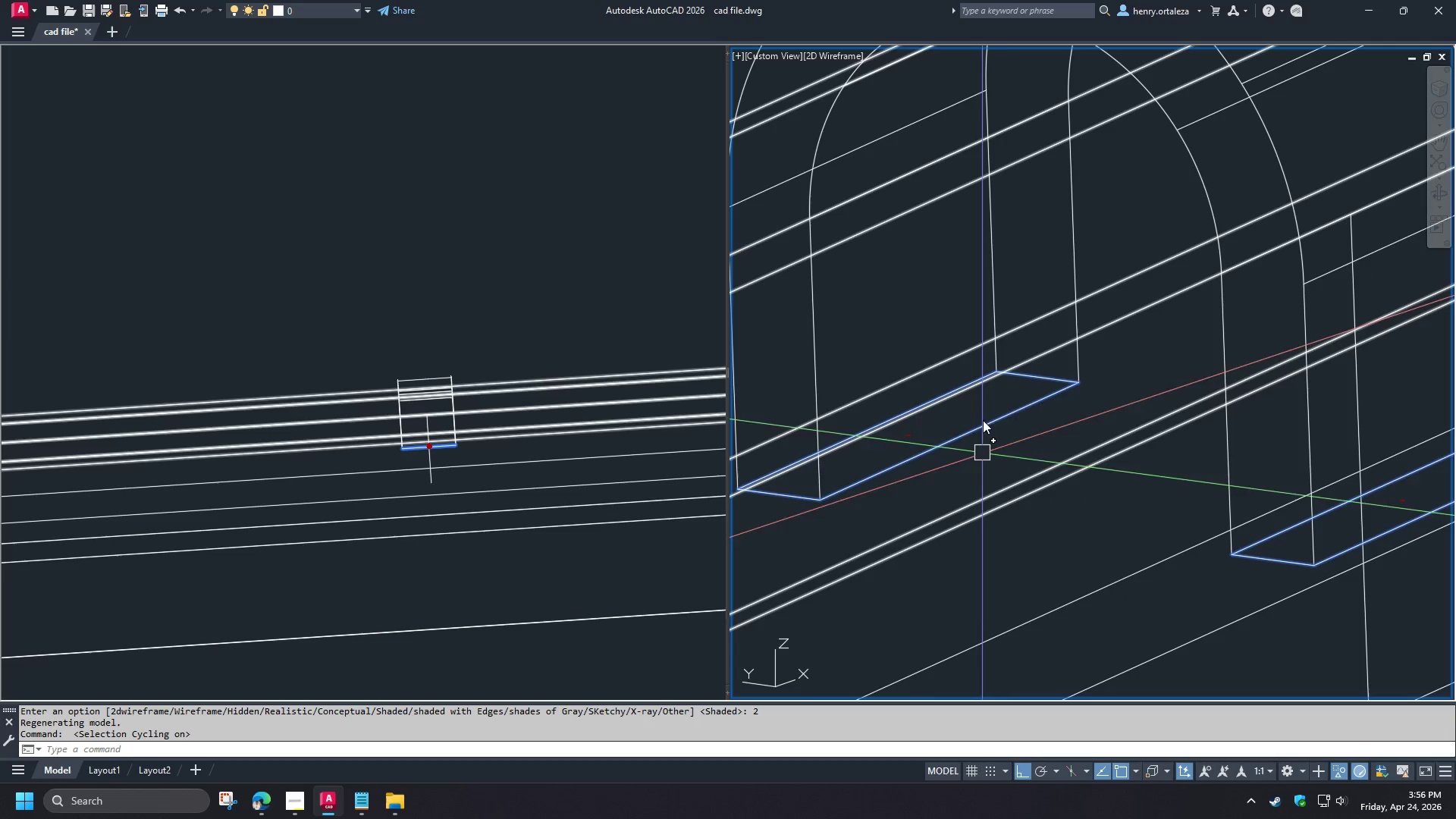 
scroll: coordinate [1037, 379], scroll_direction: down, amount: 8.0
 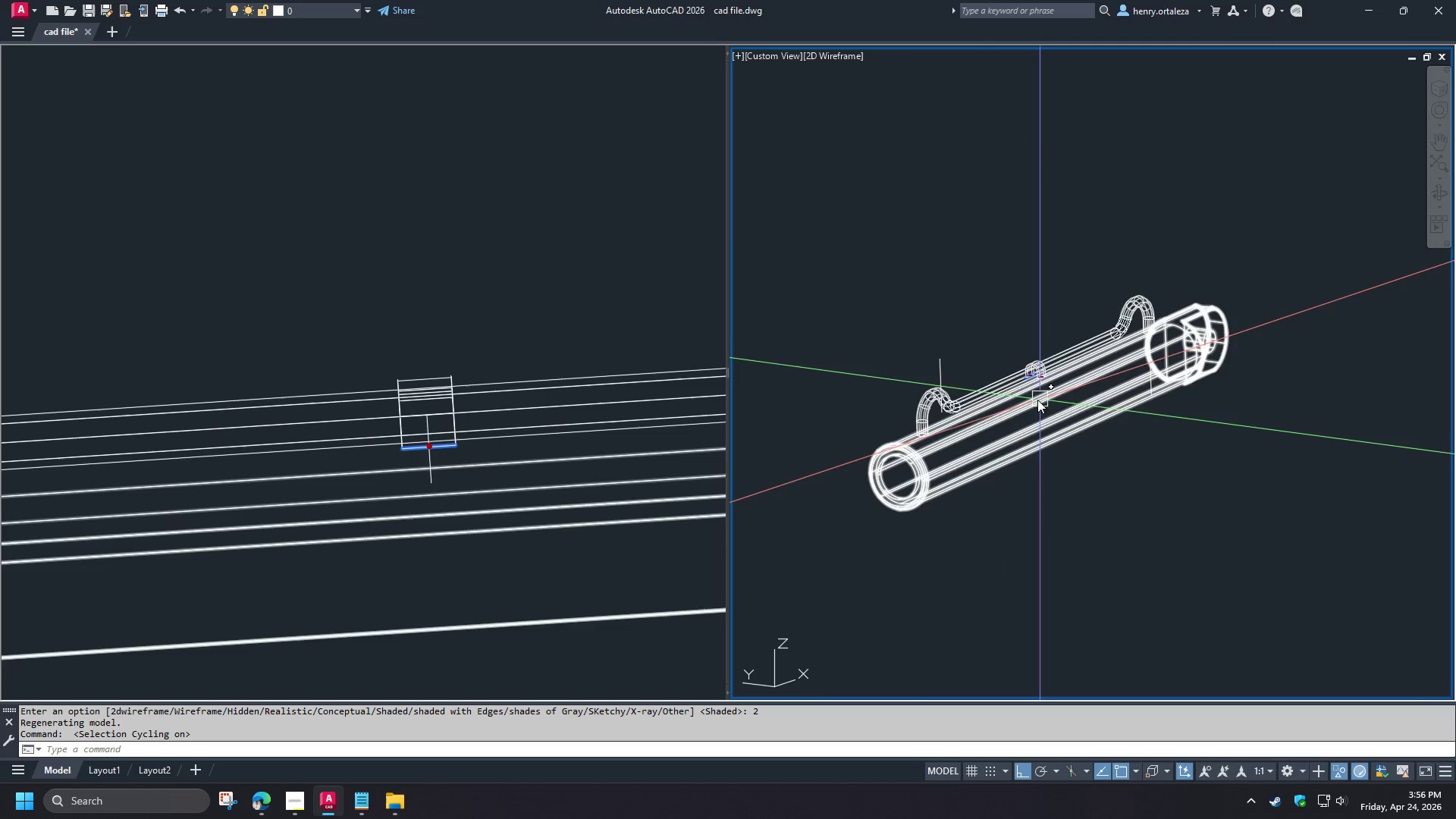 
hold_key(key=ShiftLeft, duration=0.47)
middle_click([1060, 413])
 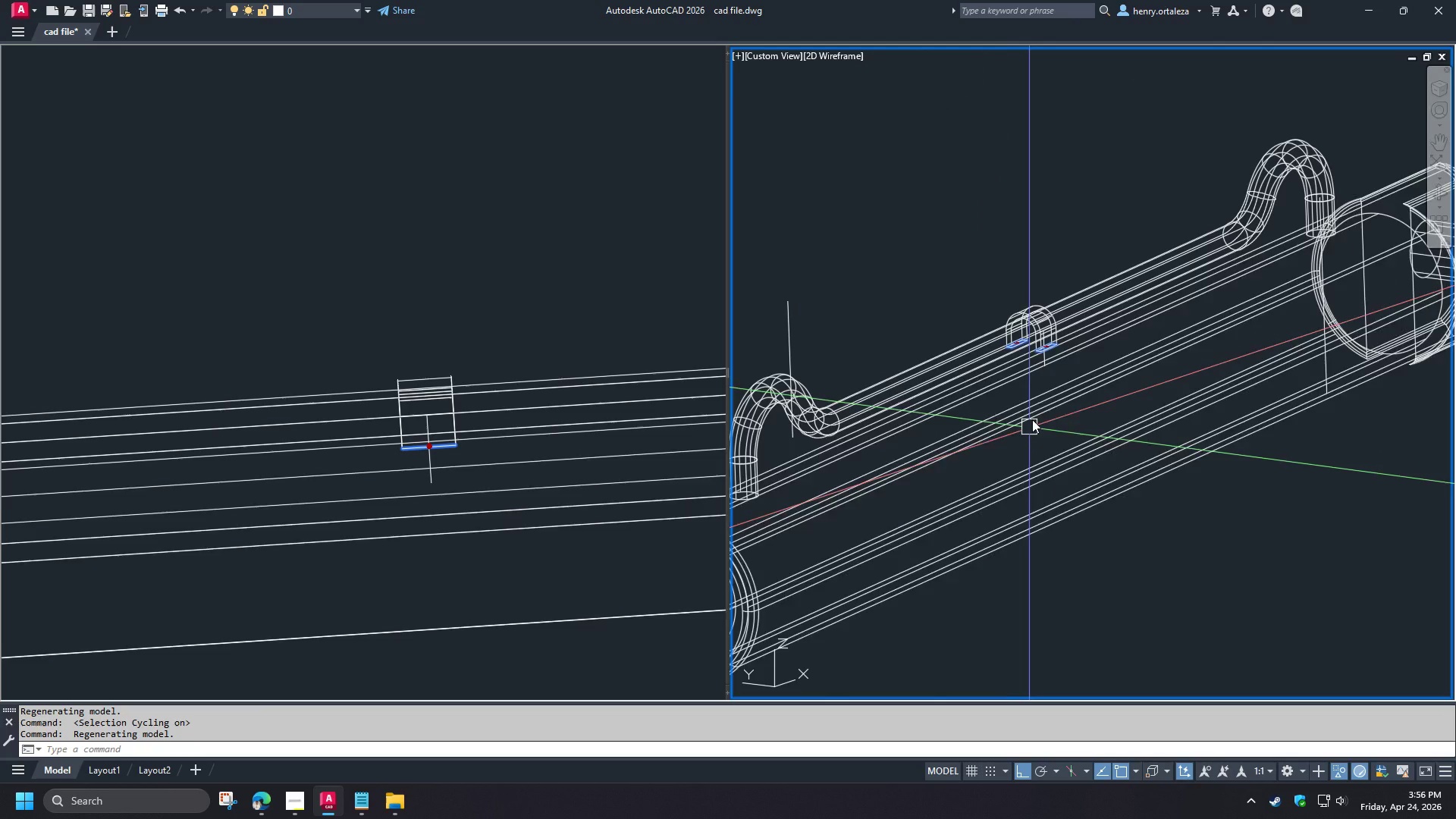 
scroll: coordinate [1048, 345], scroll_direction: up, amount: 4.0
 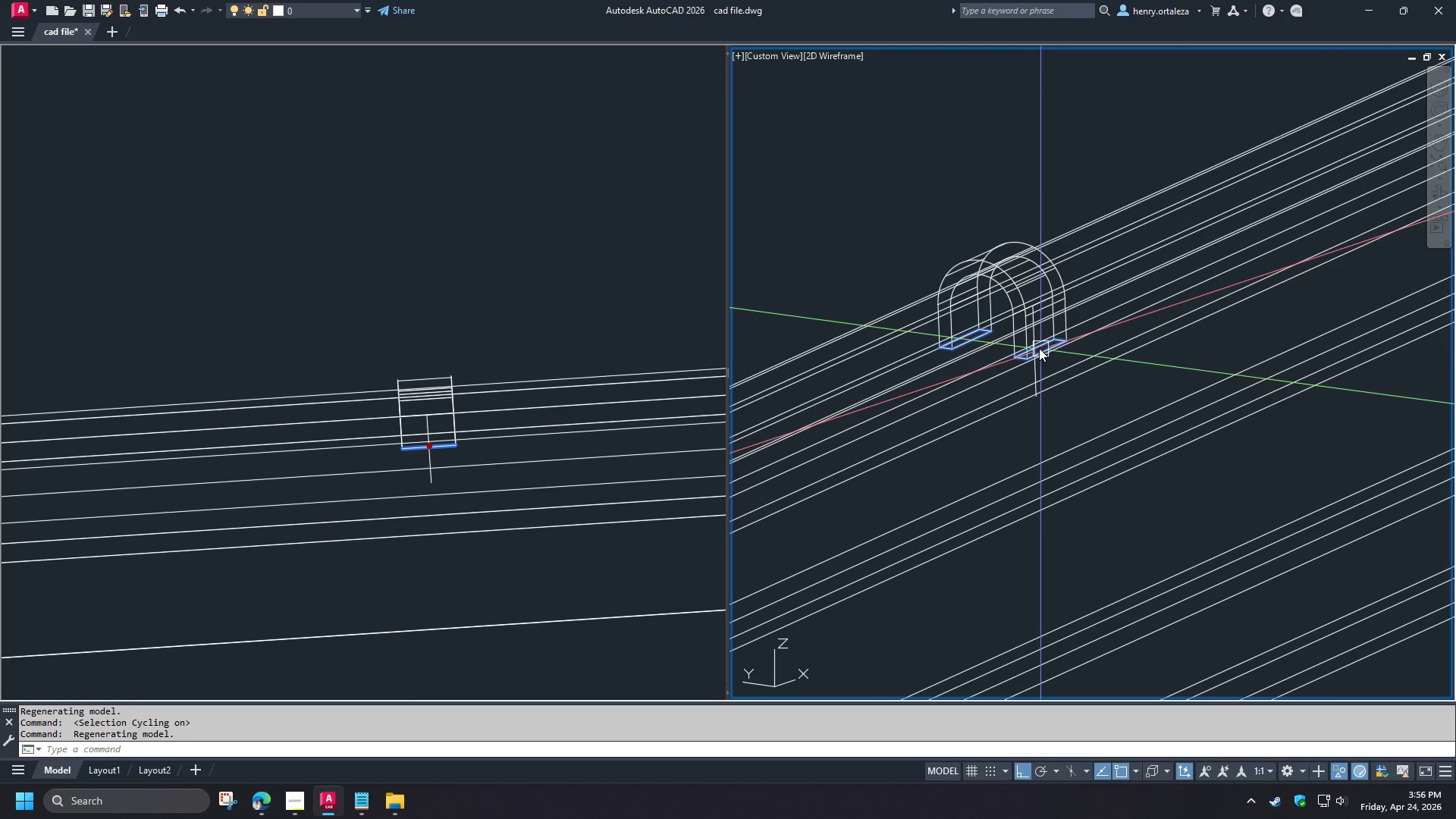 
left_click([1039, 348])
 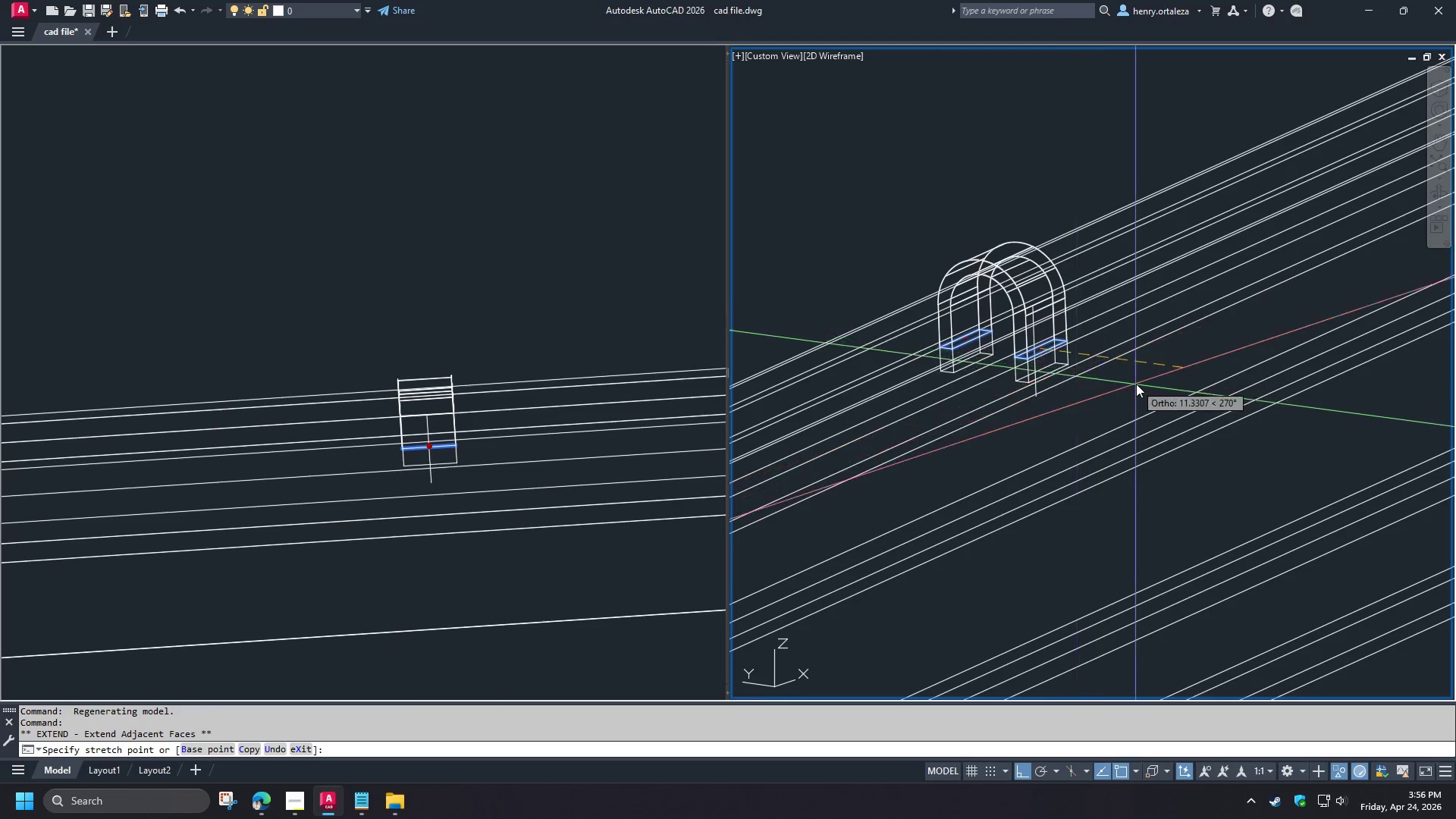 
scroll: coordinate [1136, 384], scroll_direction: down, amount: 3.0
 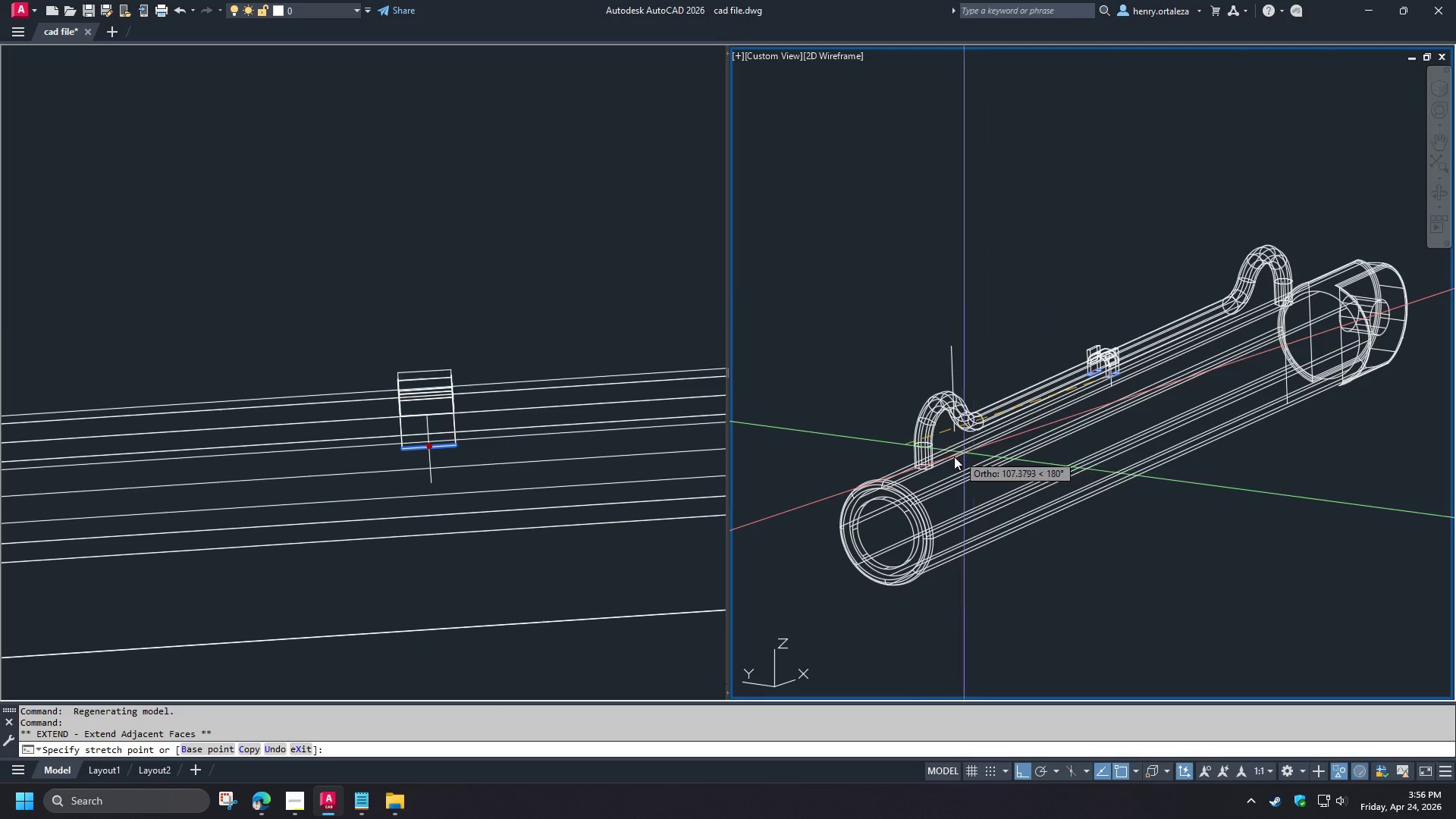 
scroll: coordinate [937, 461], scroll_direction: up, amount: 3.0
 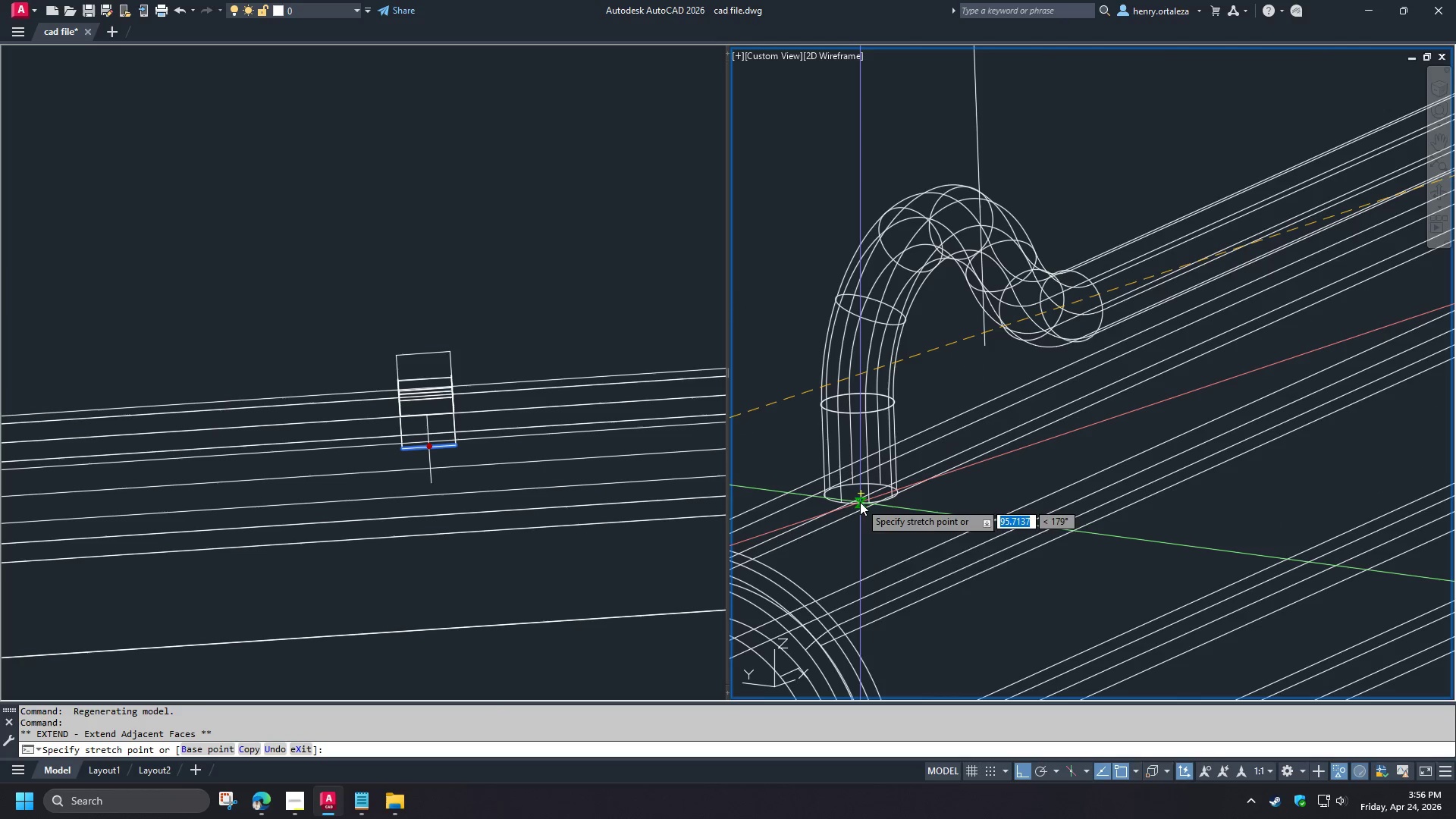 
left_click([860, 502])
 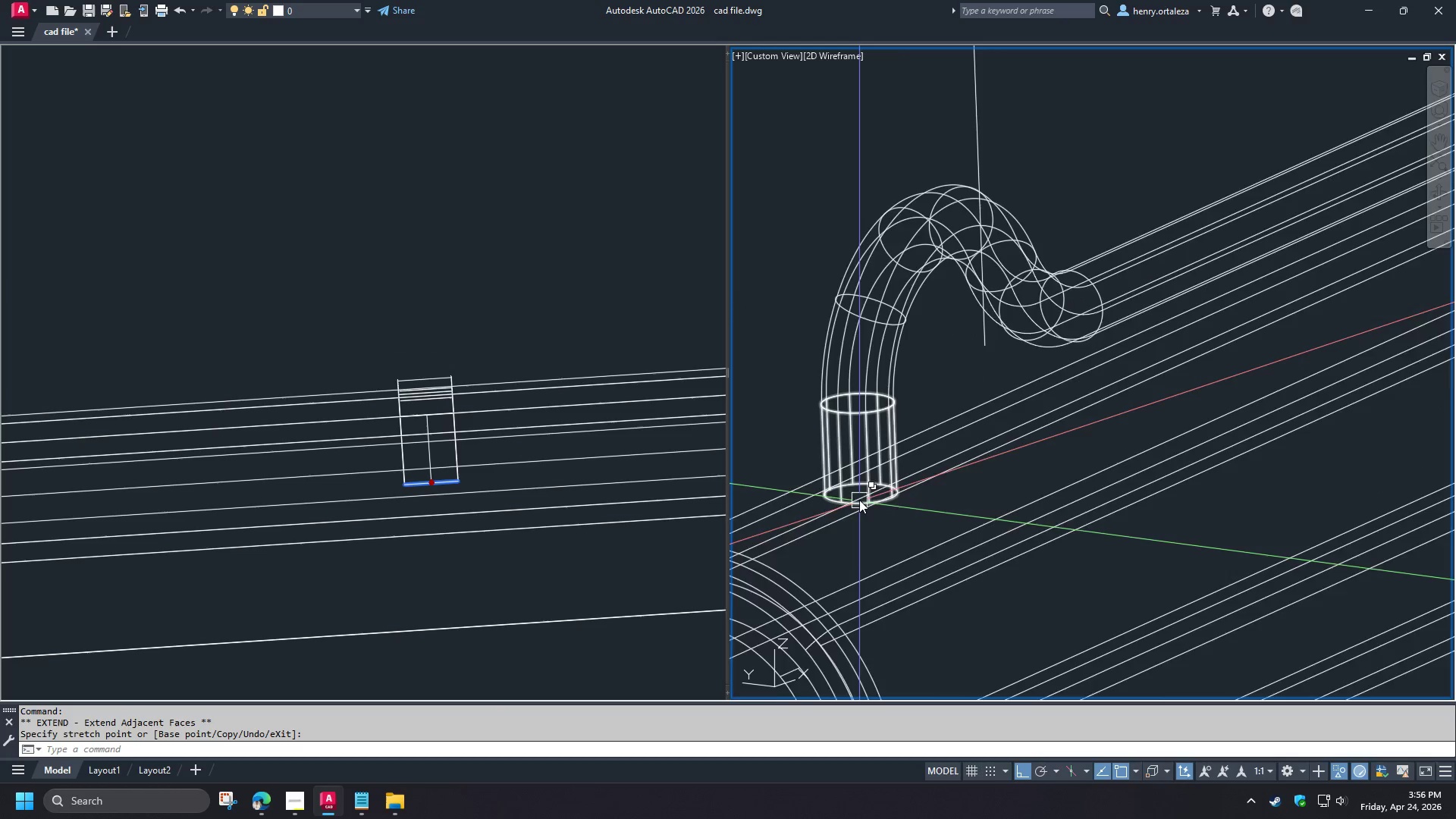 
key(Escape)
 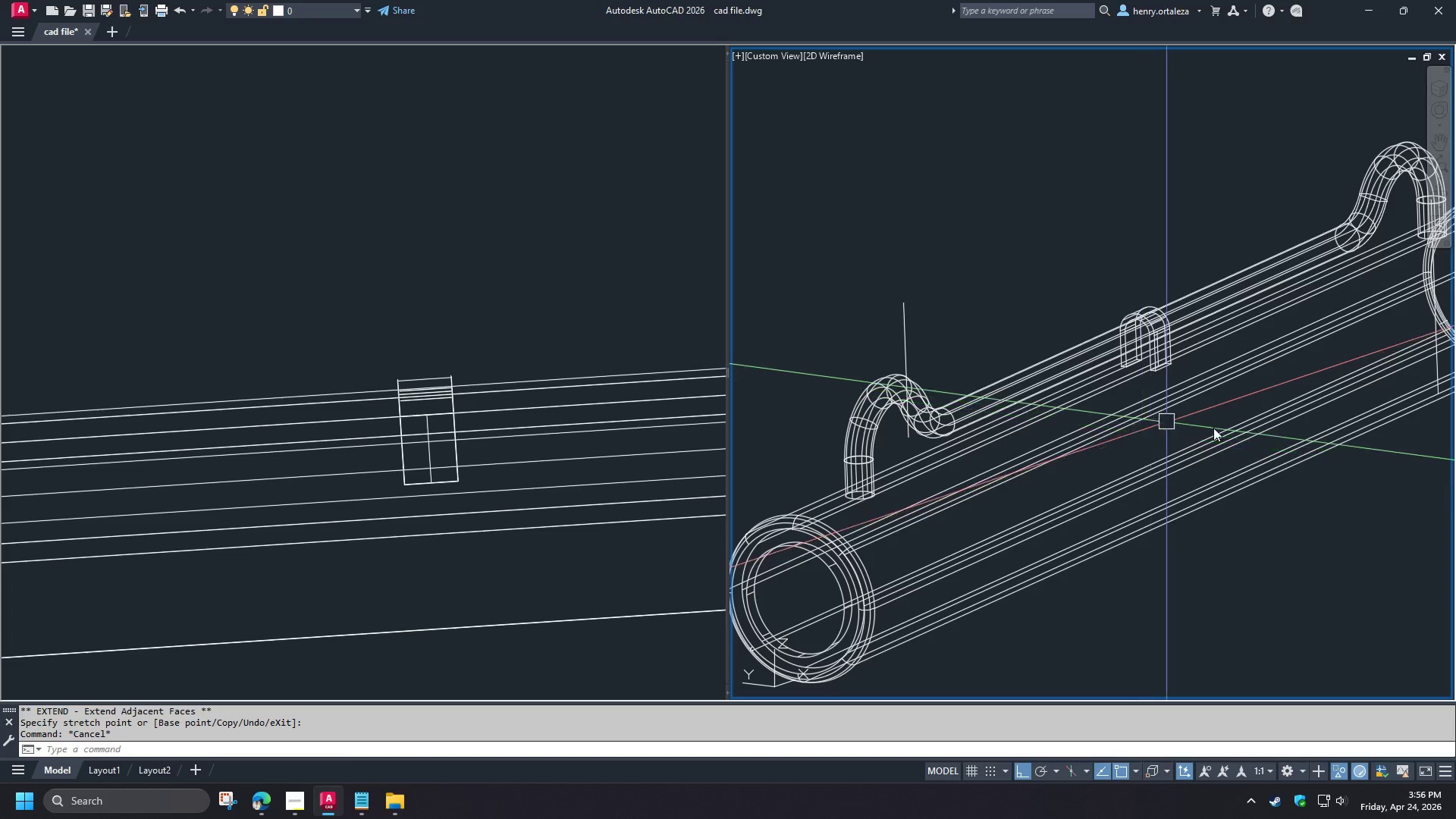 
scroll: coordinate [859, 494], scroll_direction: down, amount: 2.0
 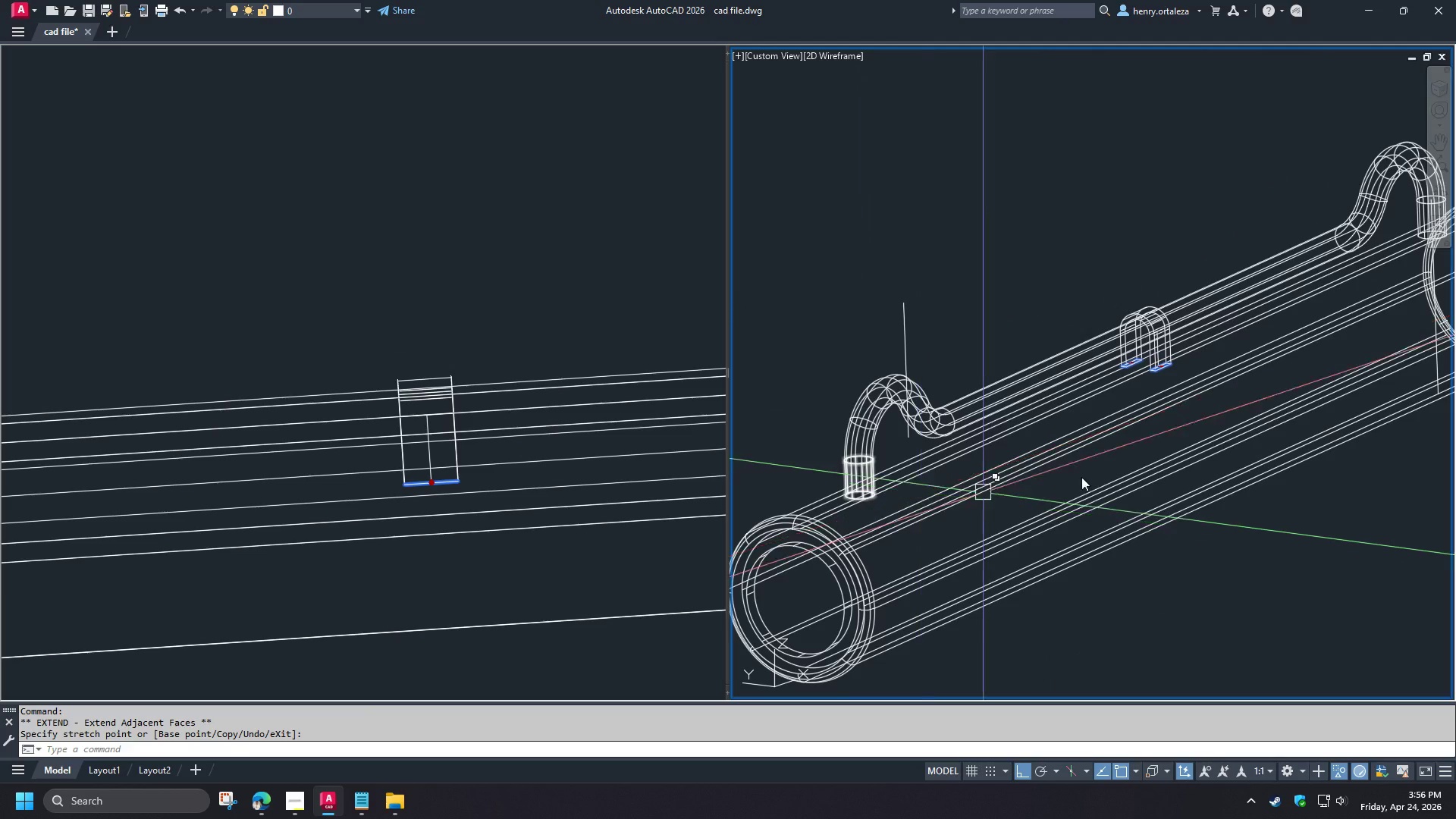 
hold_key(key=ShiftLeft, duration=1.5)
 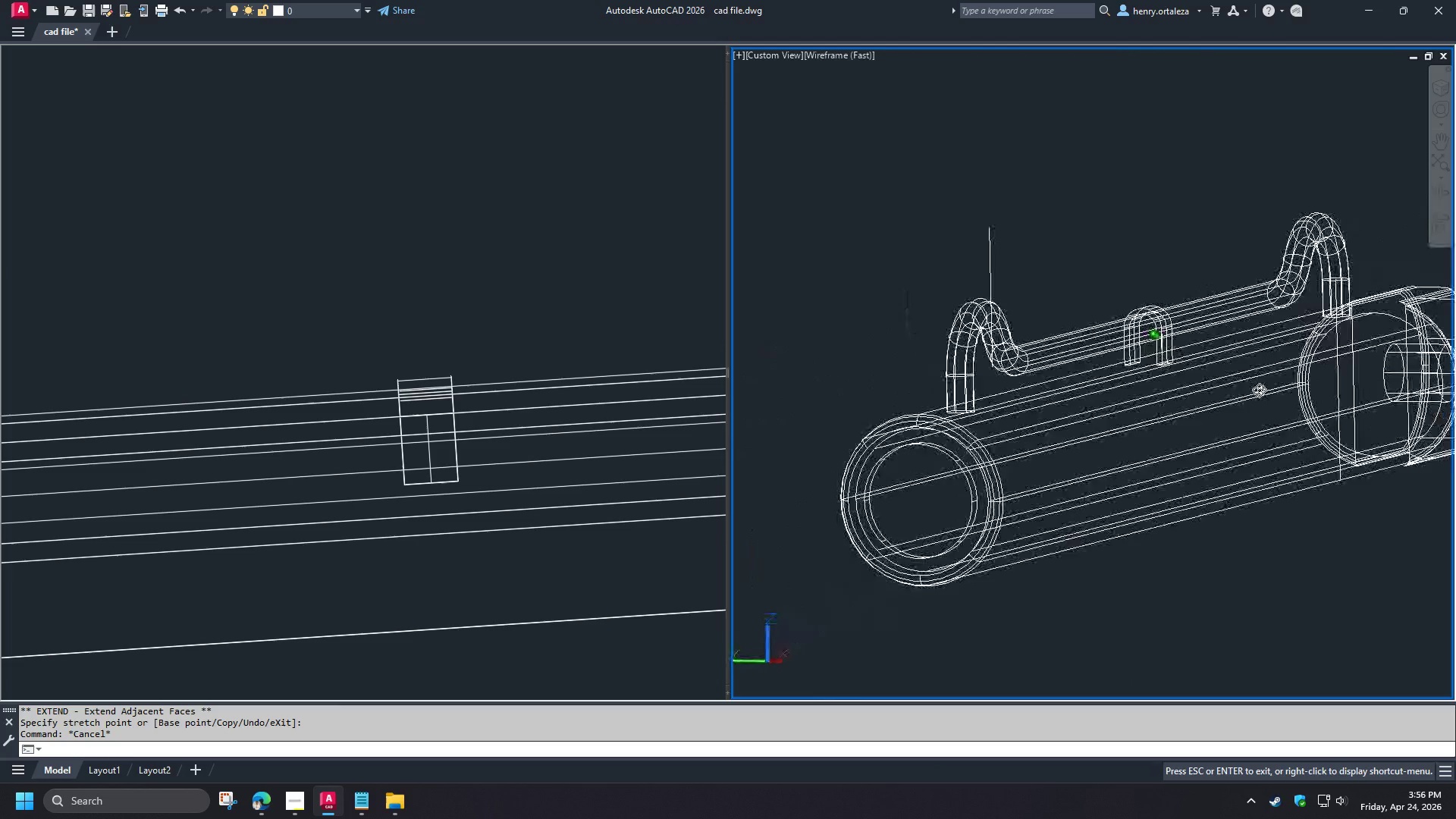 
hold_key(key=ShiftLeft, duration=1.5)
 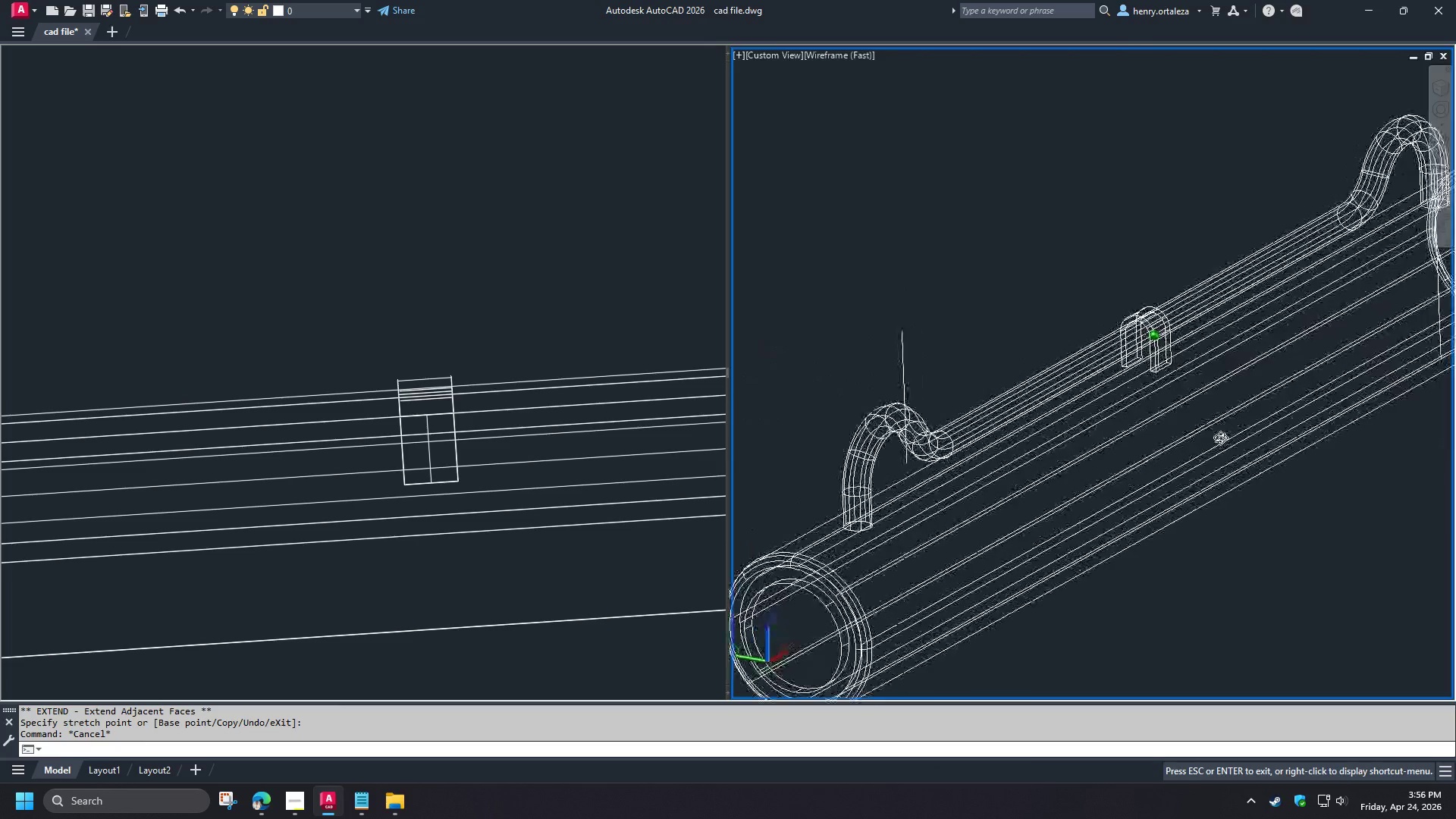 
type(uni )
 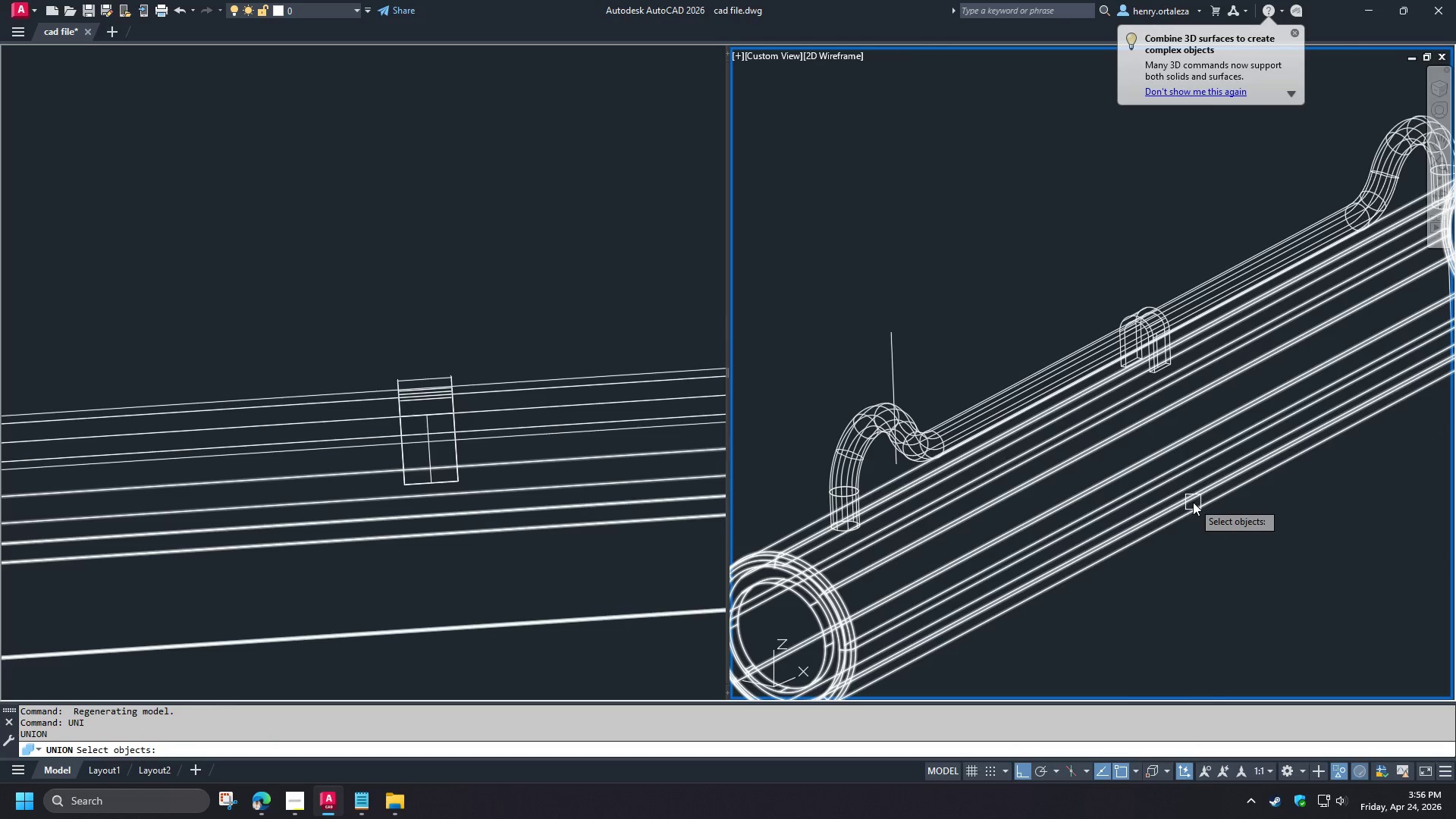 
left_click([1194, 507])
 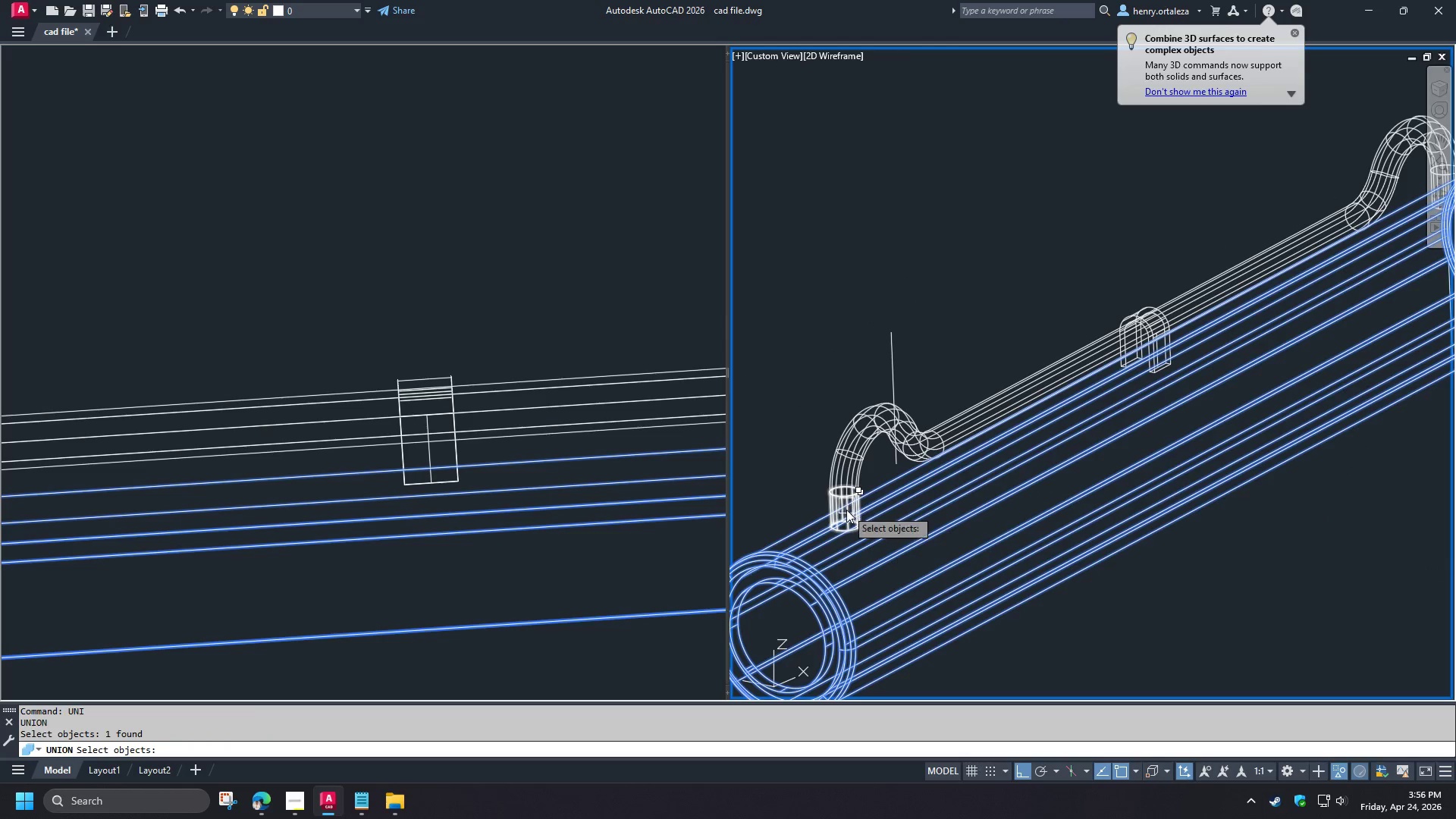 
key(Control+W)
 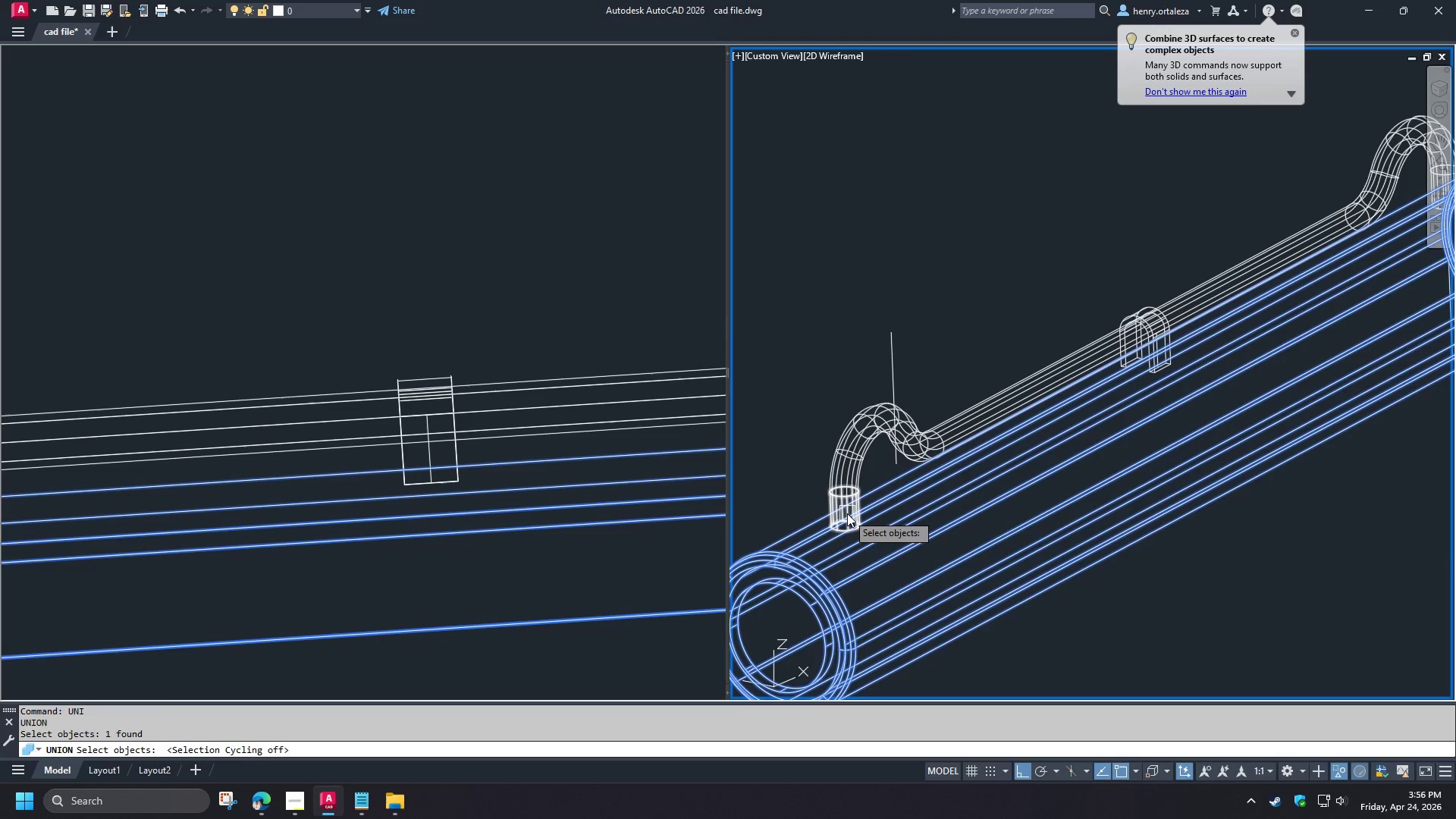 
left_click([847, 513])
 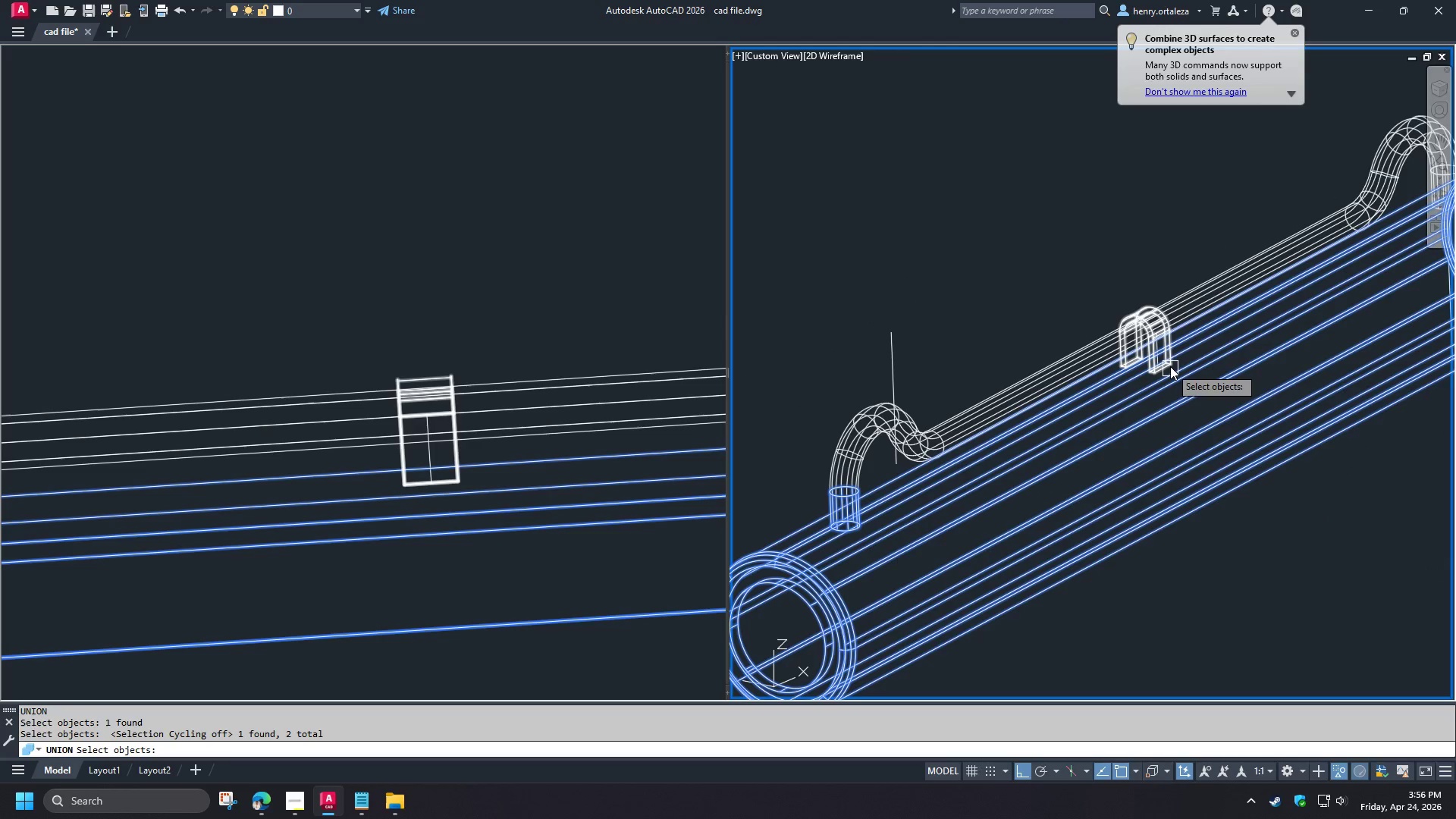 
left_click([1170, 364])
 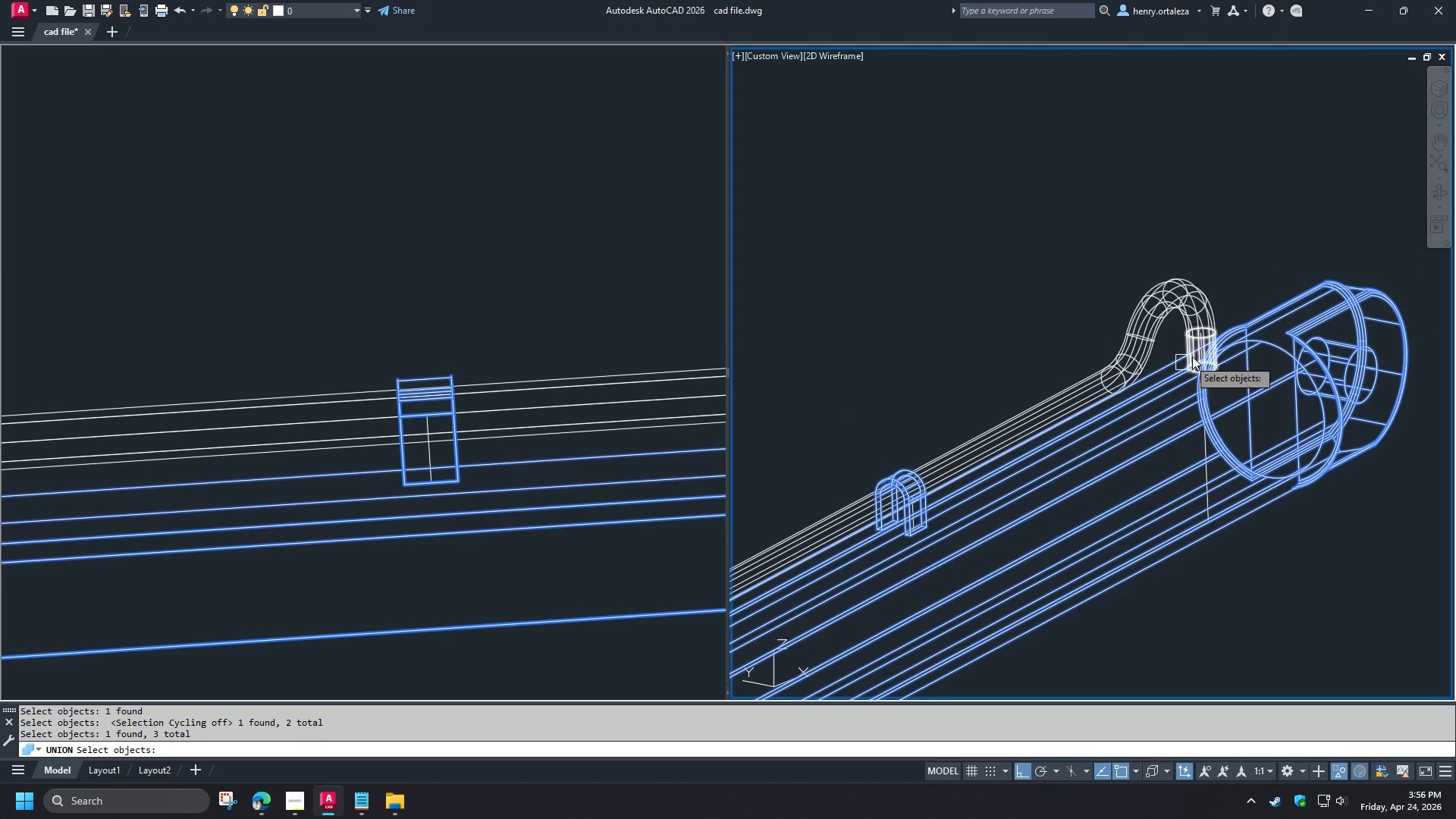 
left_click([1192, 356])
 